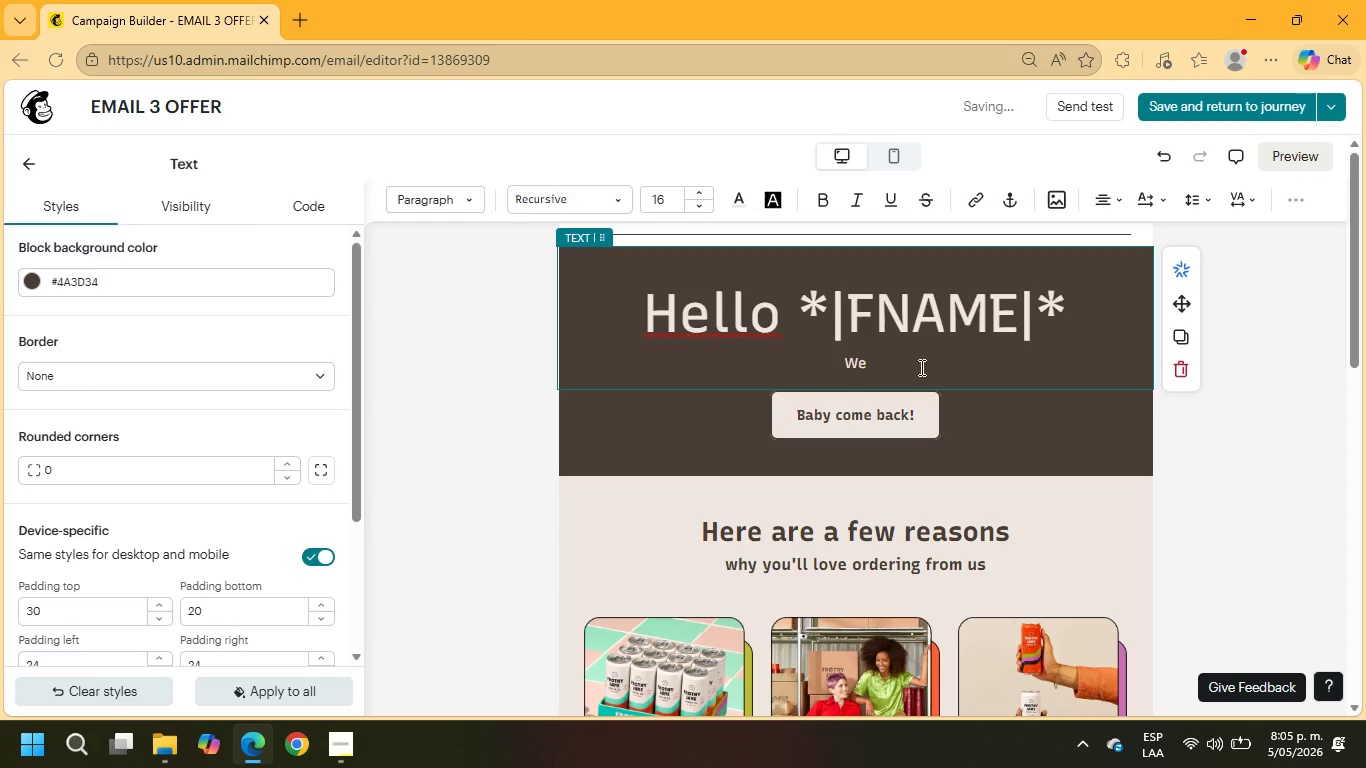 
key(Backspace)
 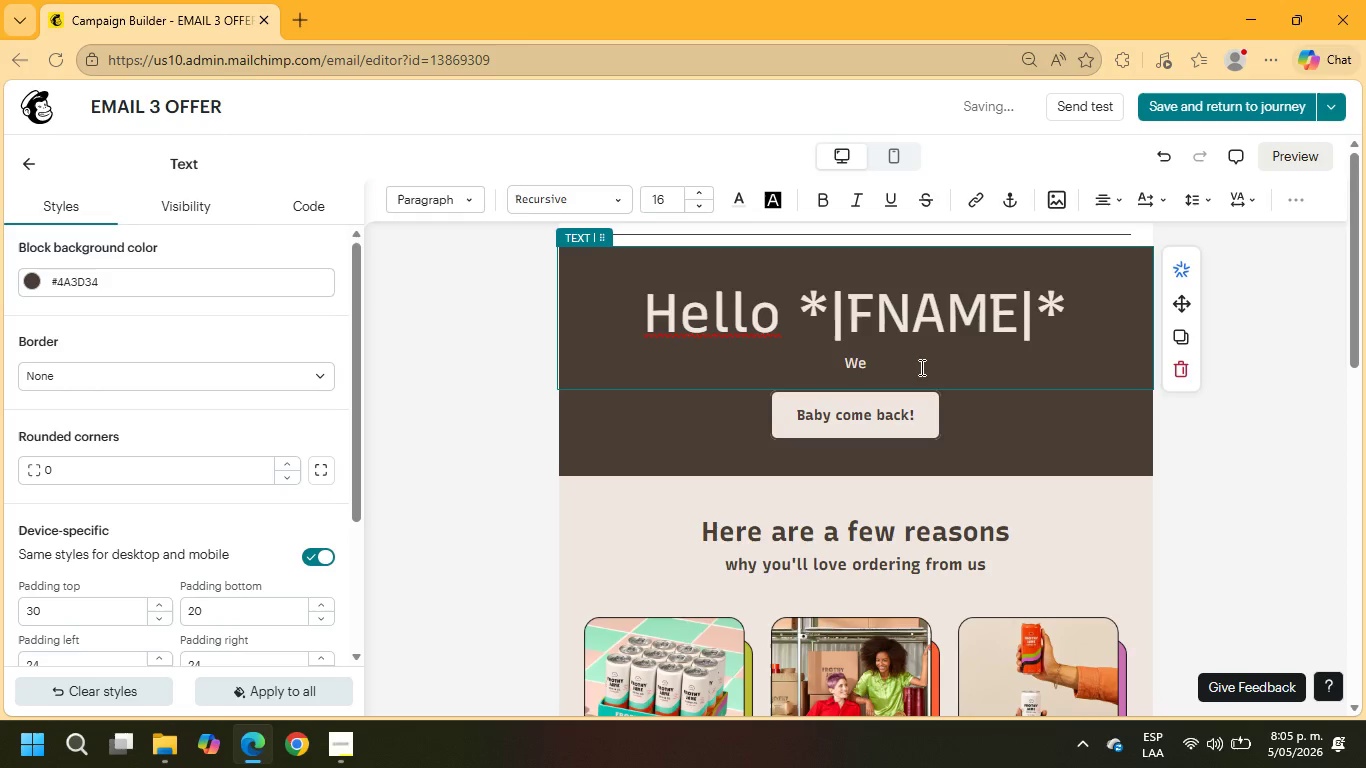 
key(Backspace)
 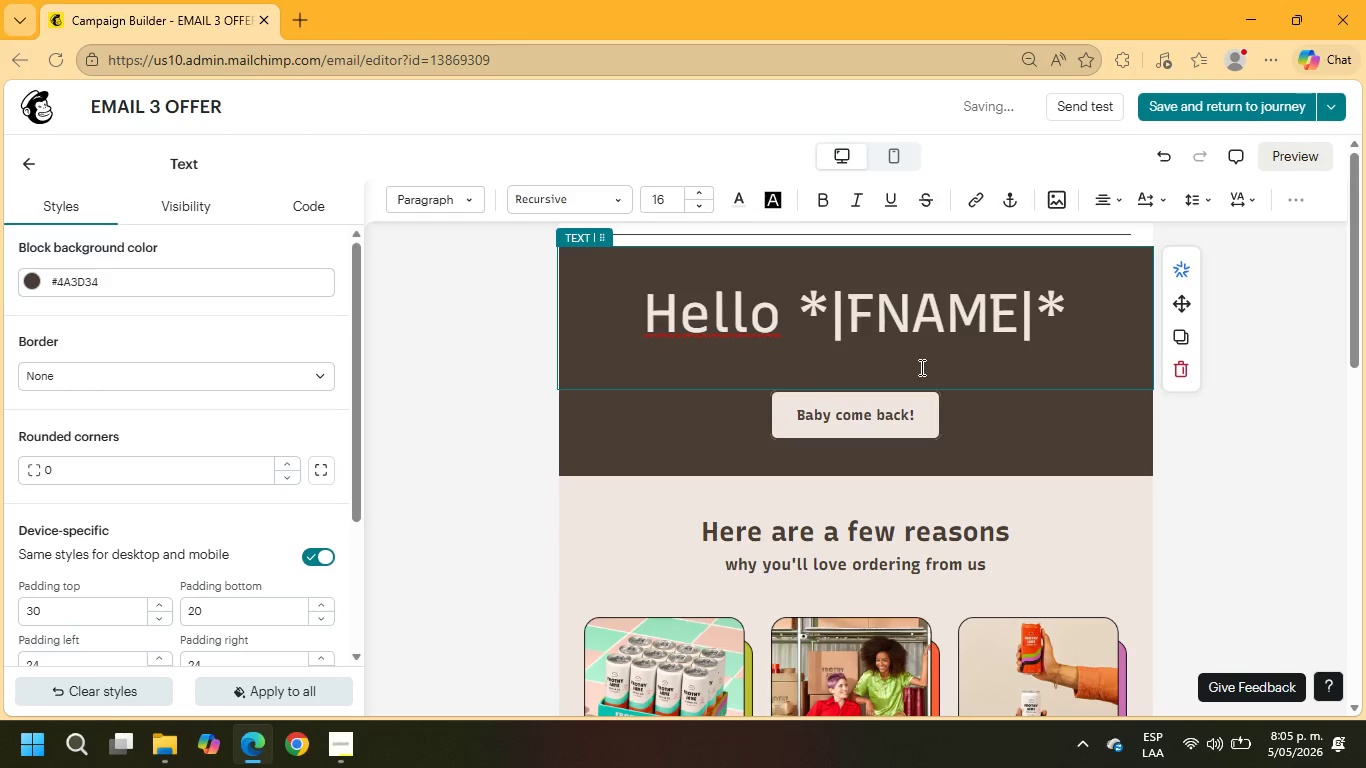 
key(Control+ControlLeft)
 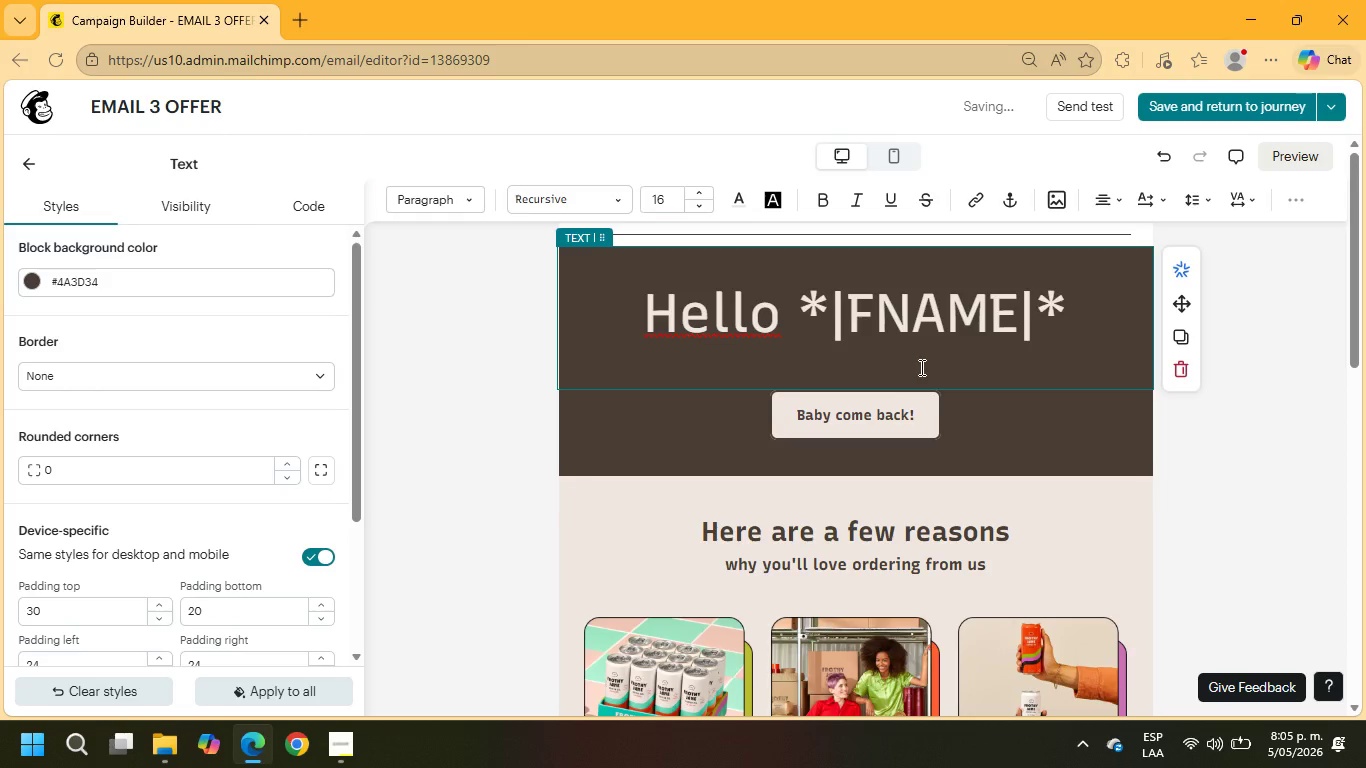 
key(Control+V)
 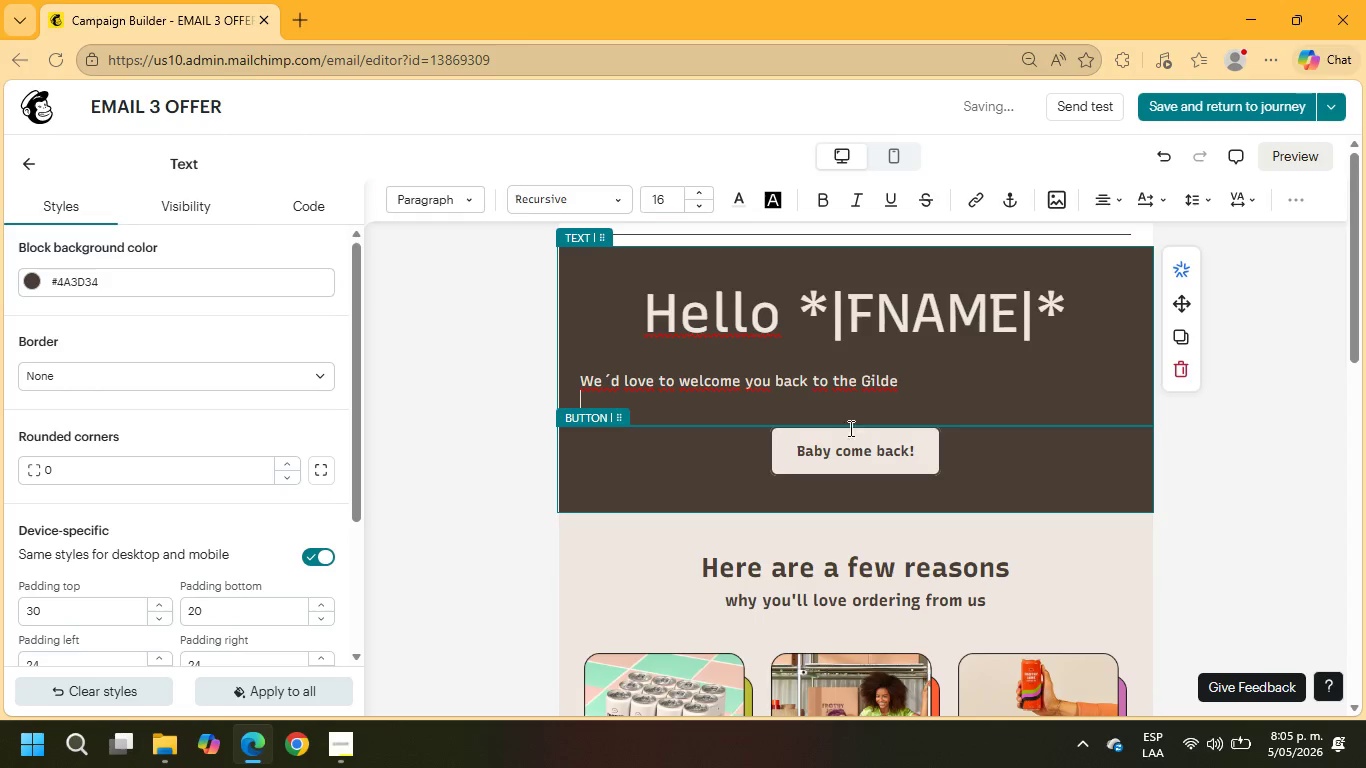 
left_click_drag(start_coordinate=[903, 378], to_coordinate=[566, 382])
 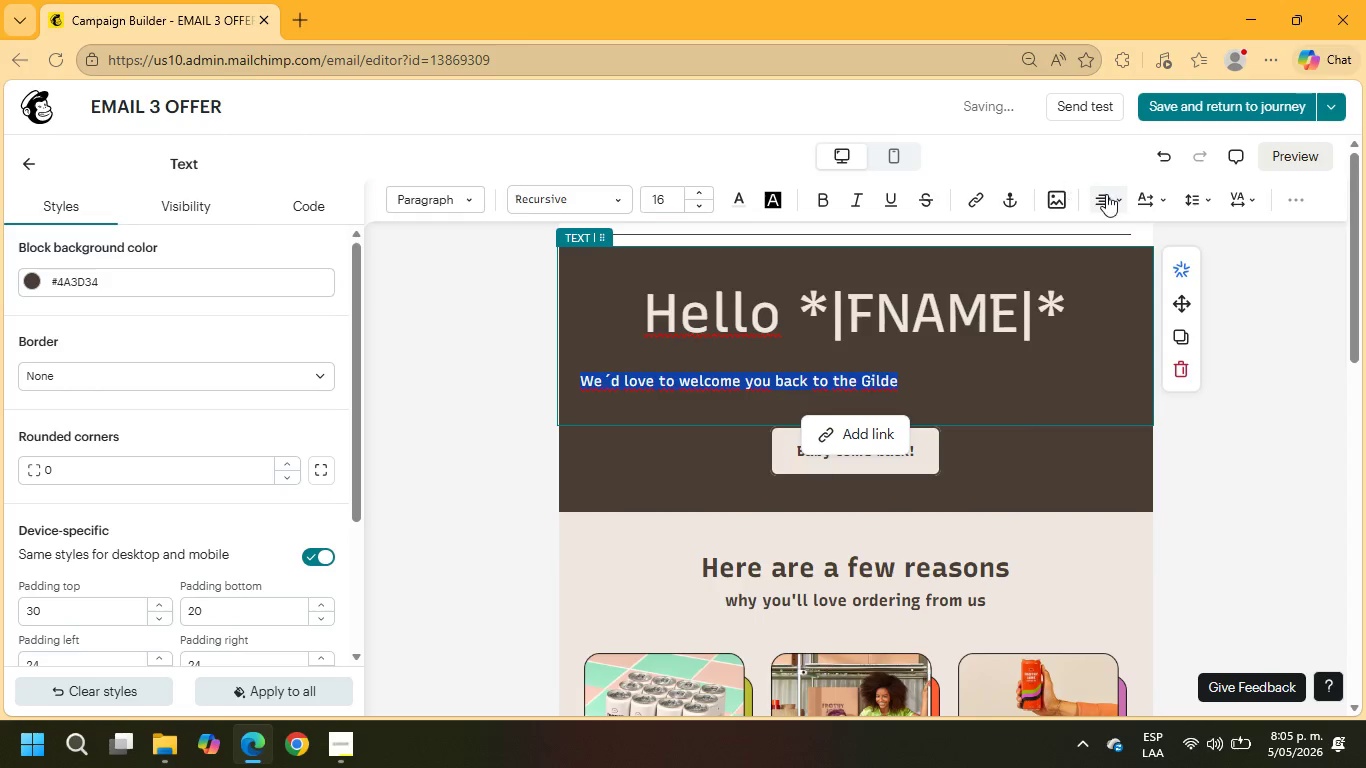 
left_click([1106, 194])
 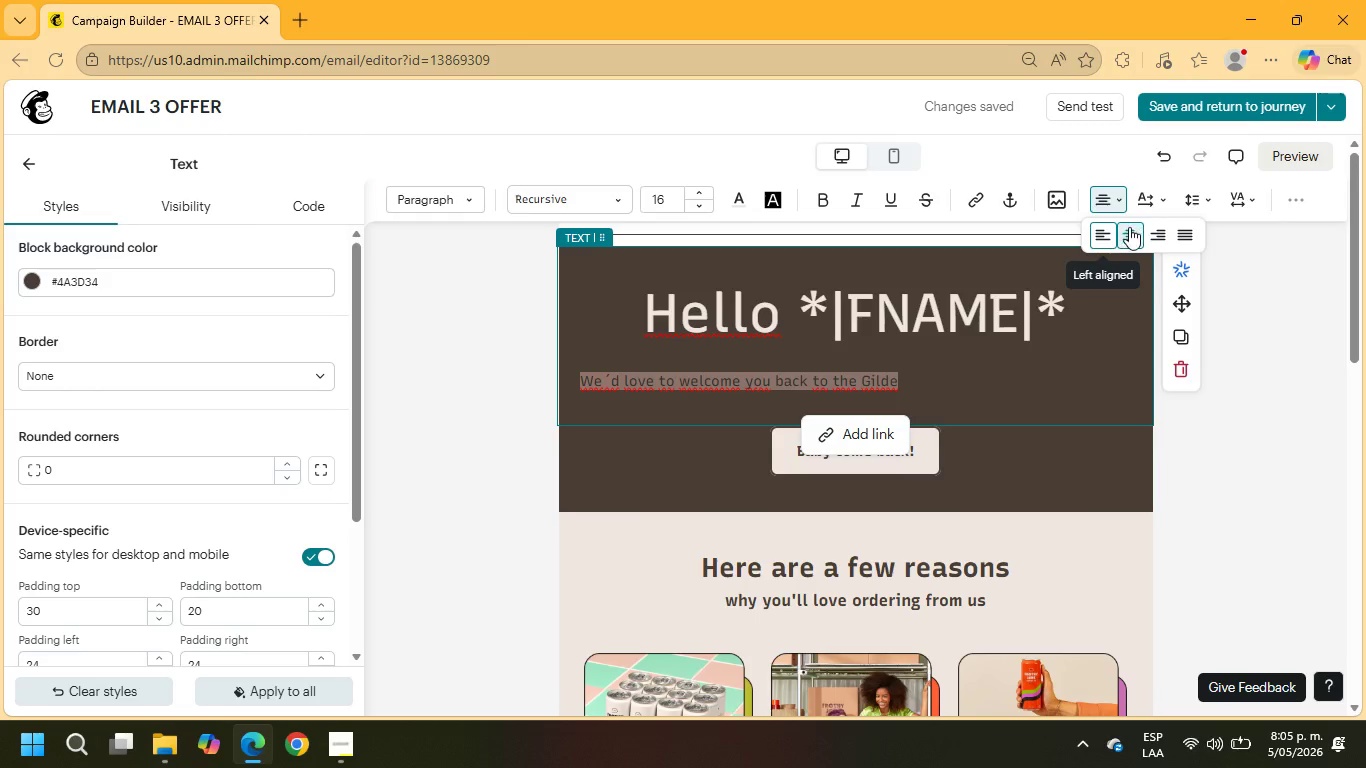 
left_click([1131, 228])
 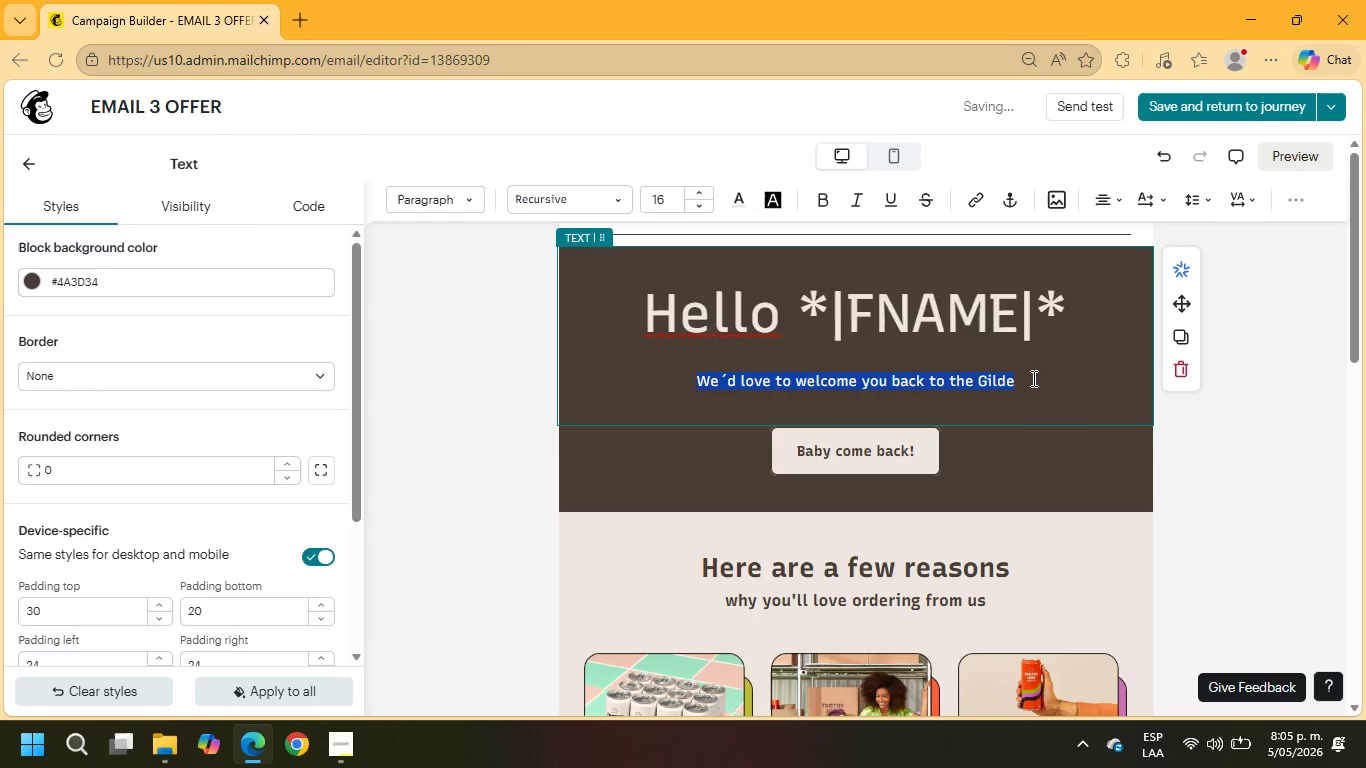 
left_click([1019, 378])
 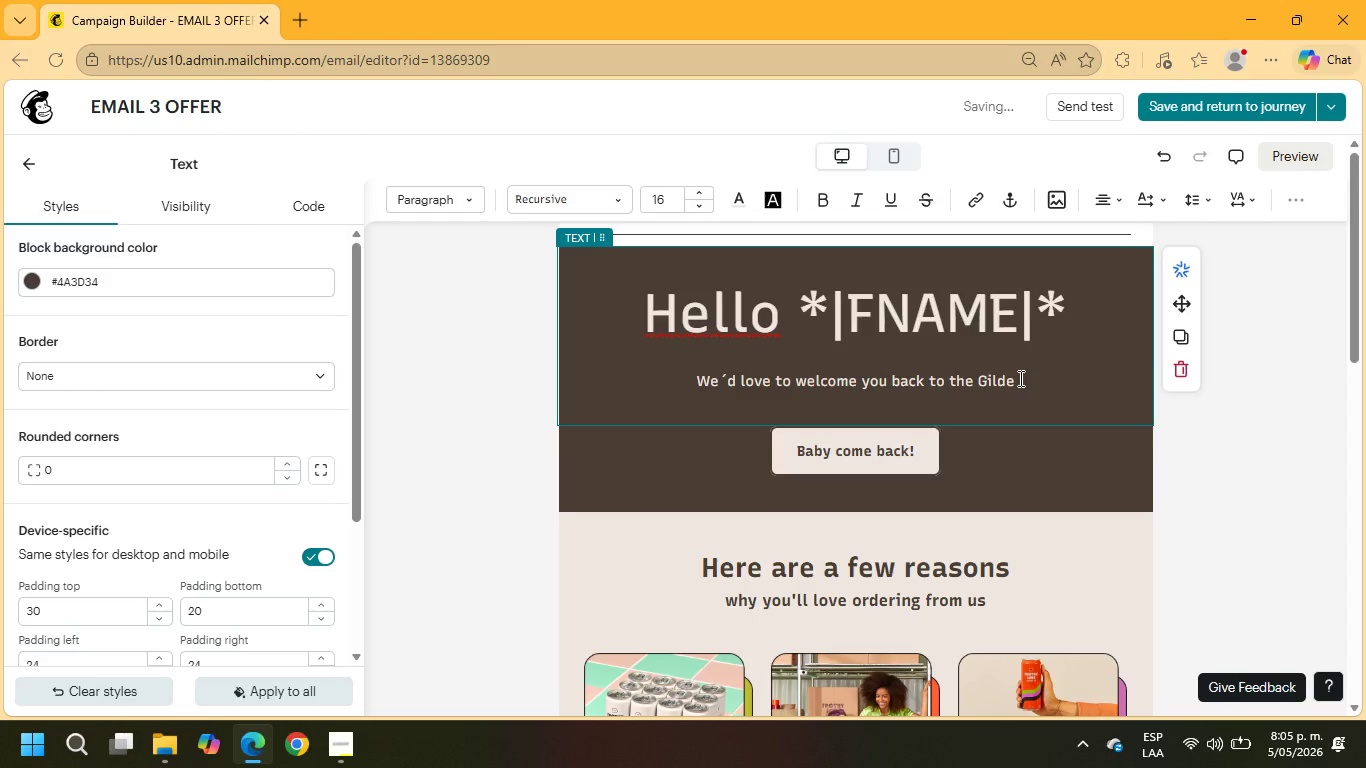 
type(d Hive )
 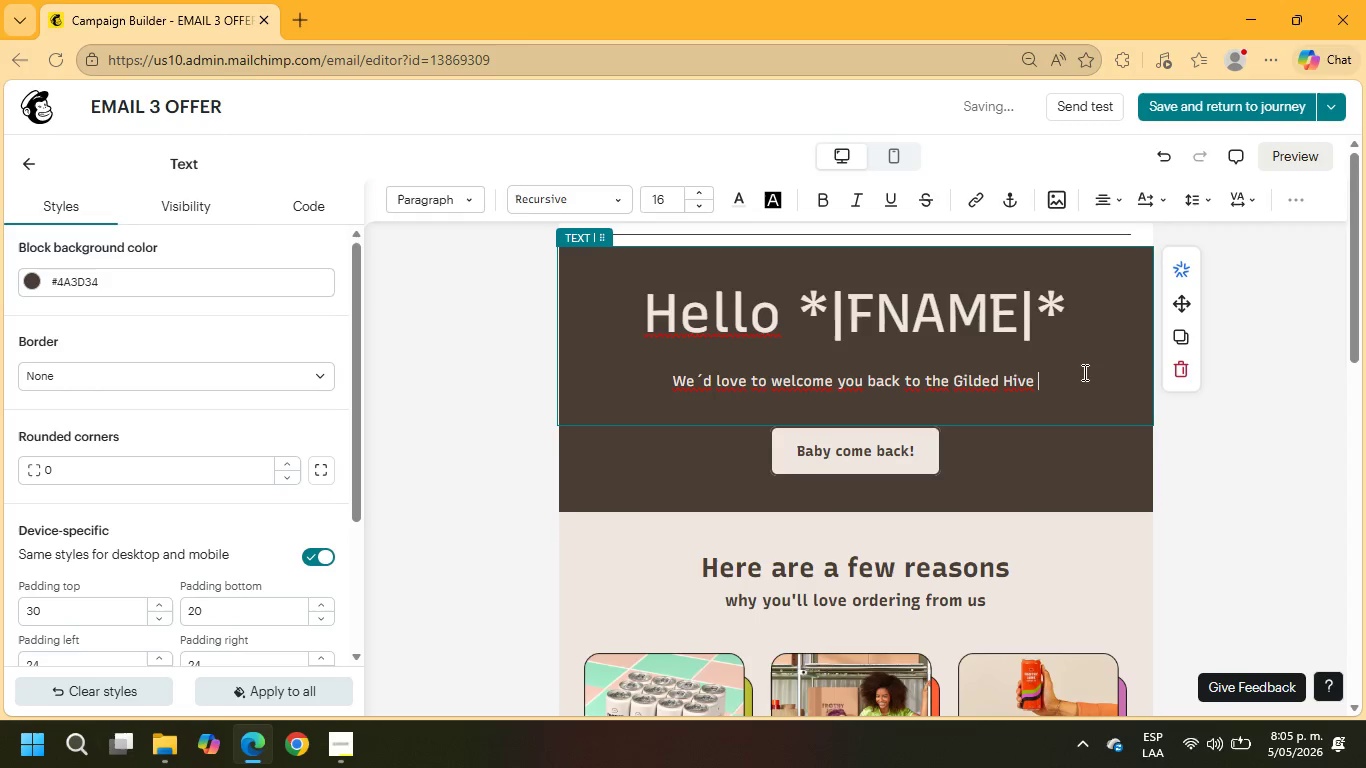 
wait(5.23)
 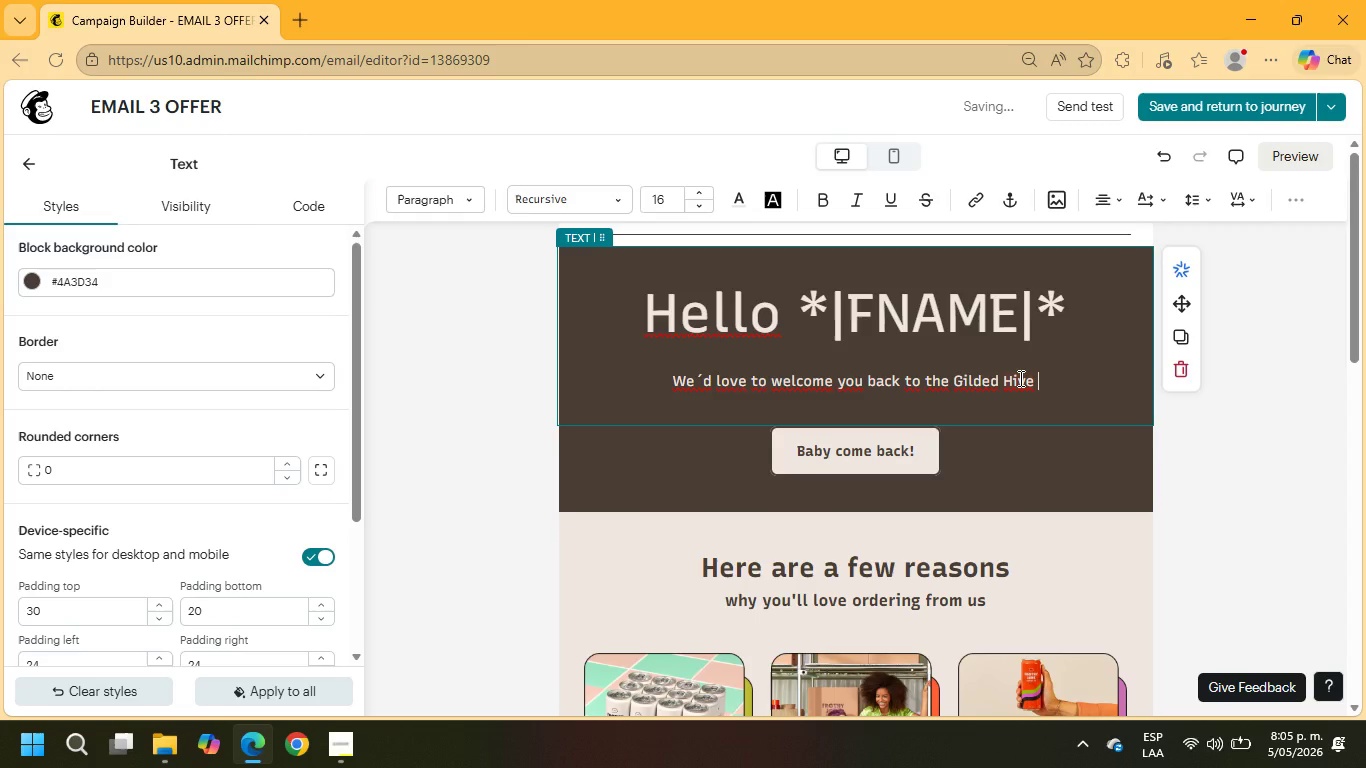 
left_click([932, 378])
 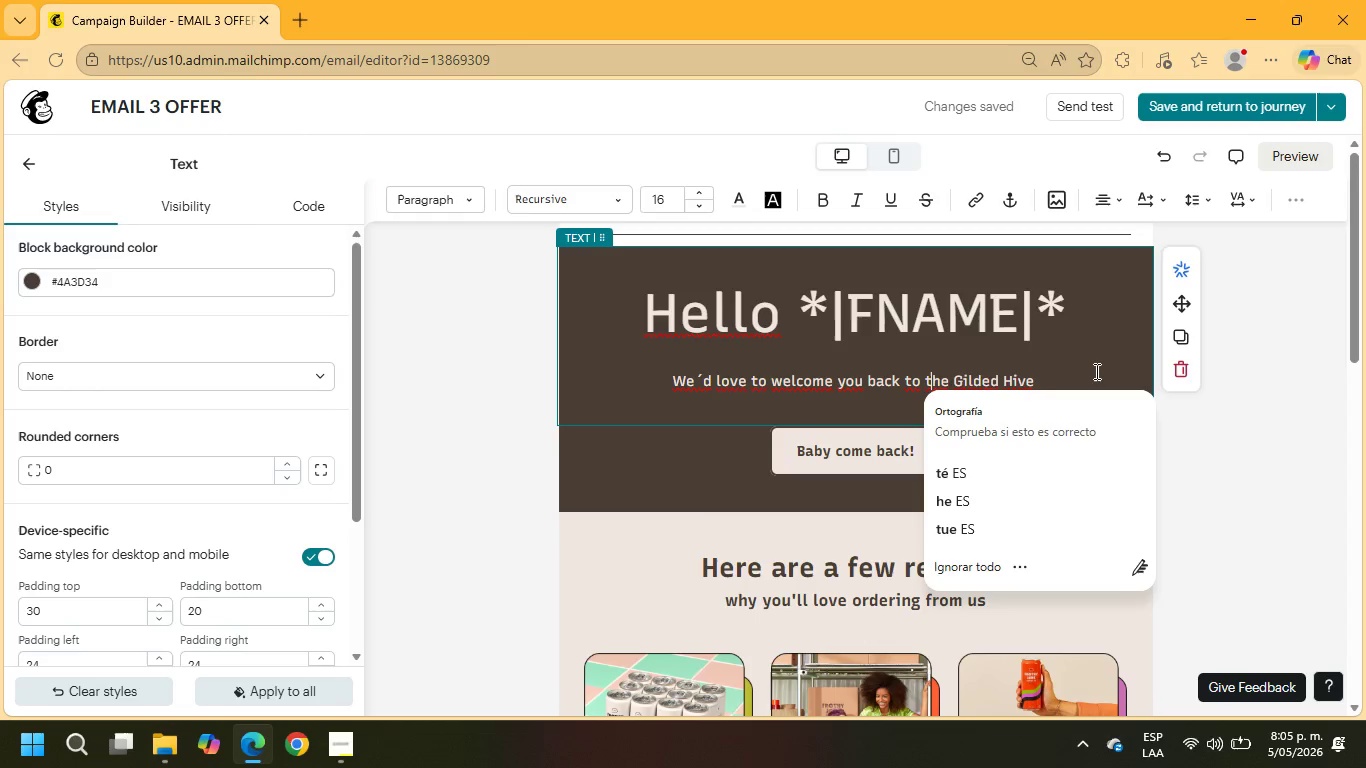 
key(Backspace)
 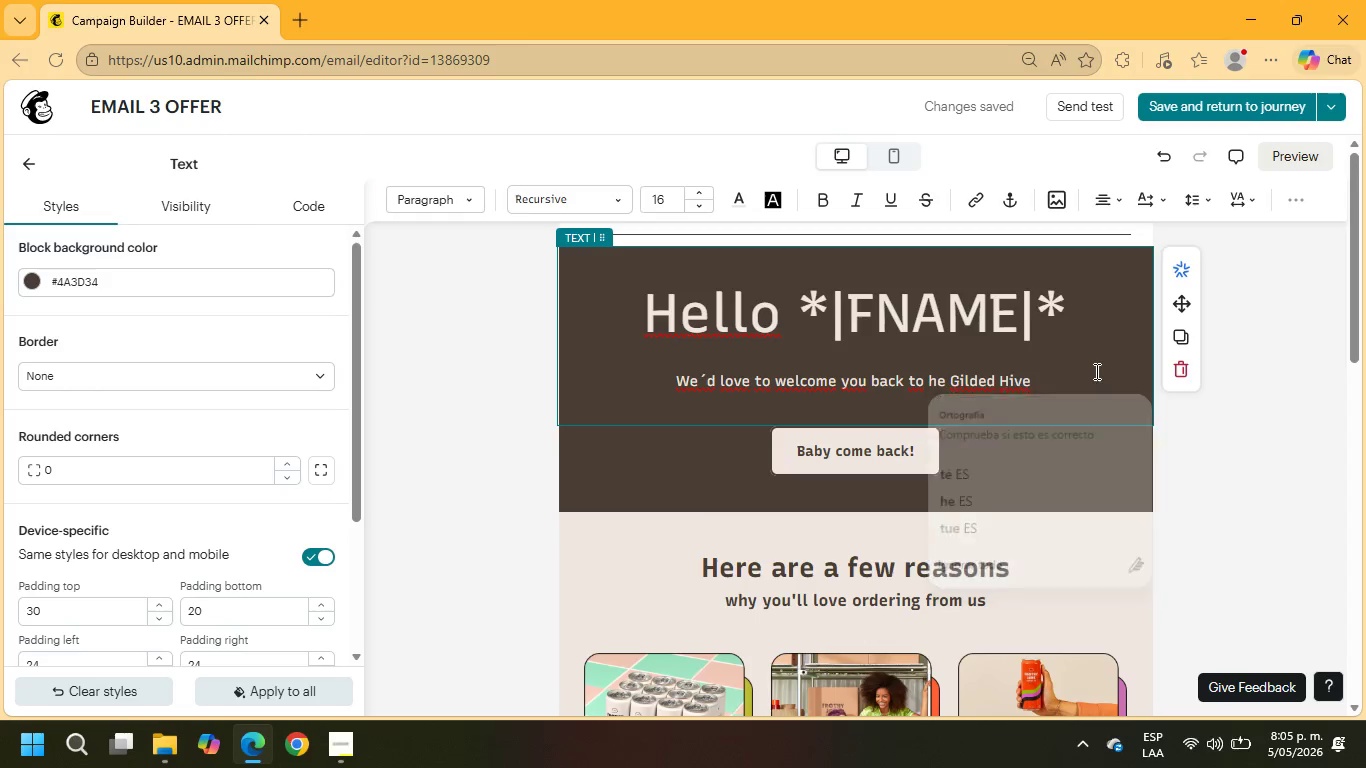 
key(Shift+ShiftRight)
 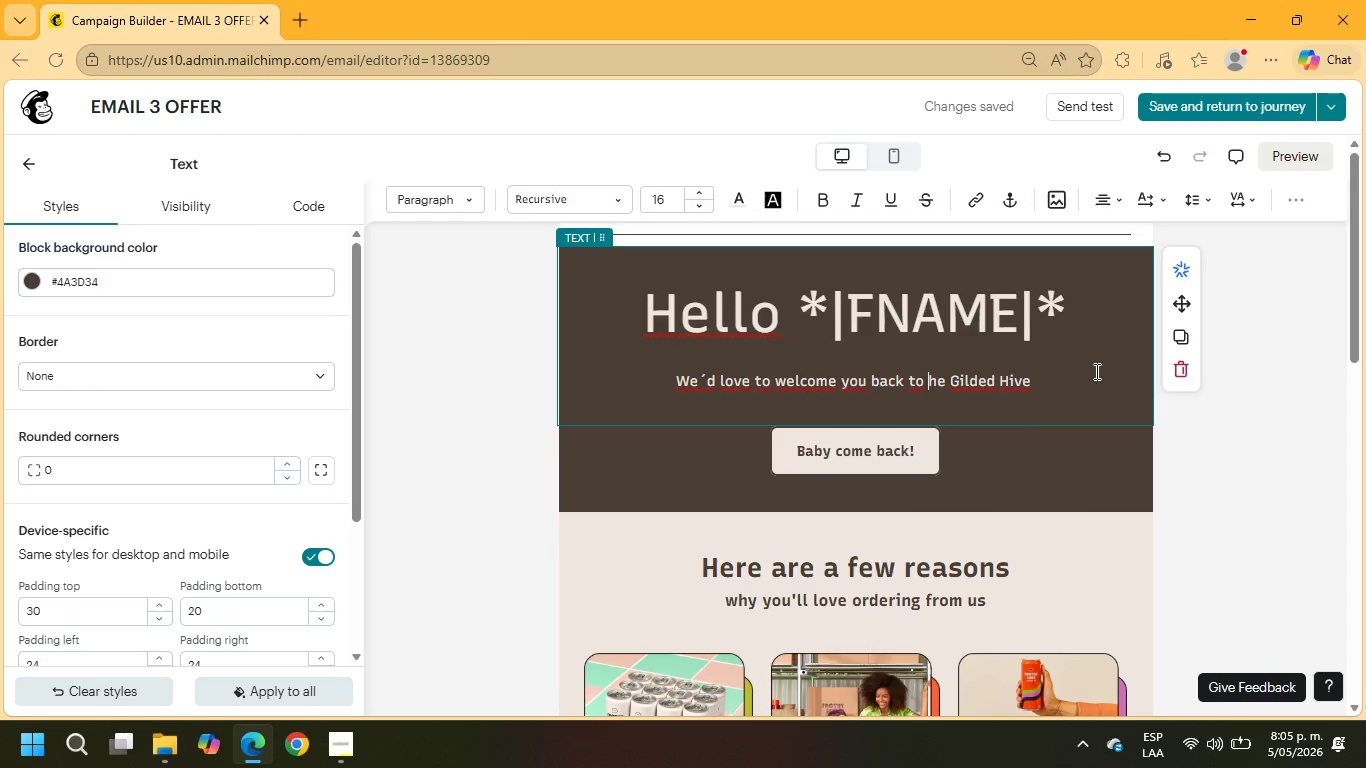 
key(Shift+T)
 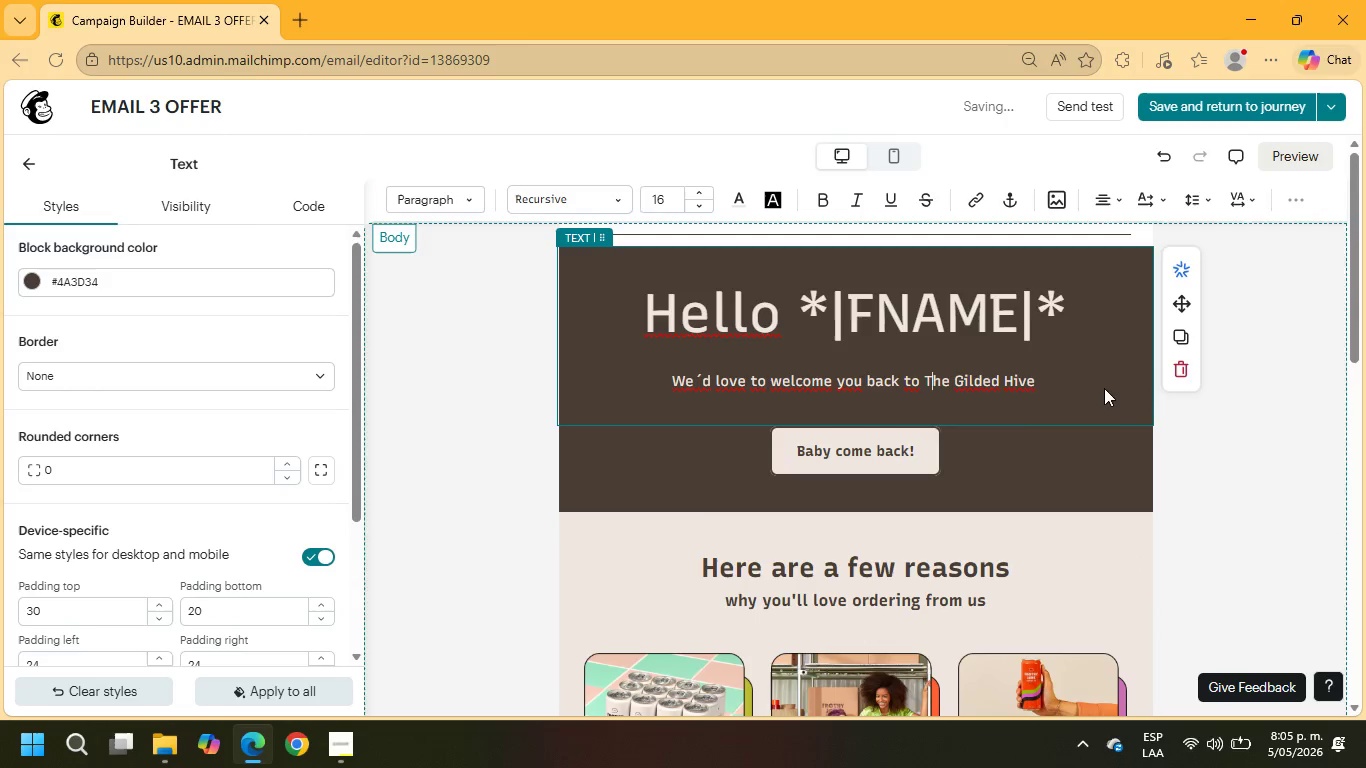 
left_click([1056, 384])
 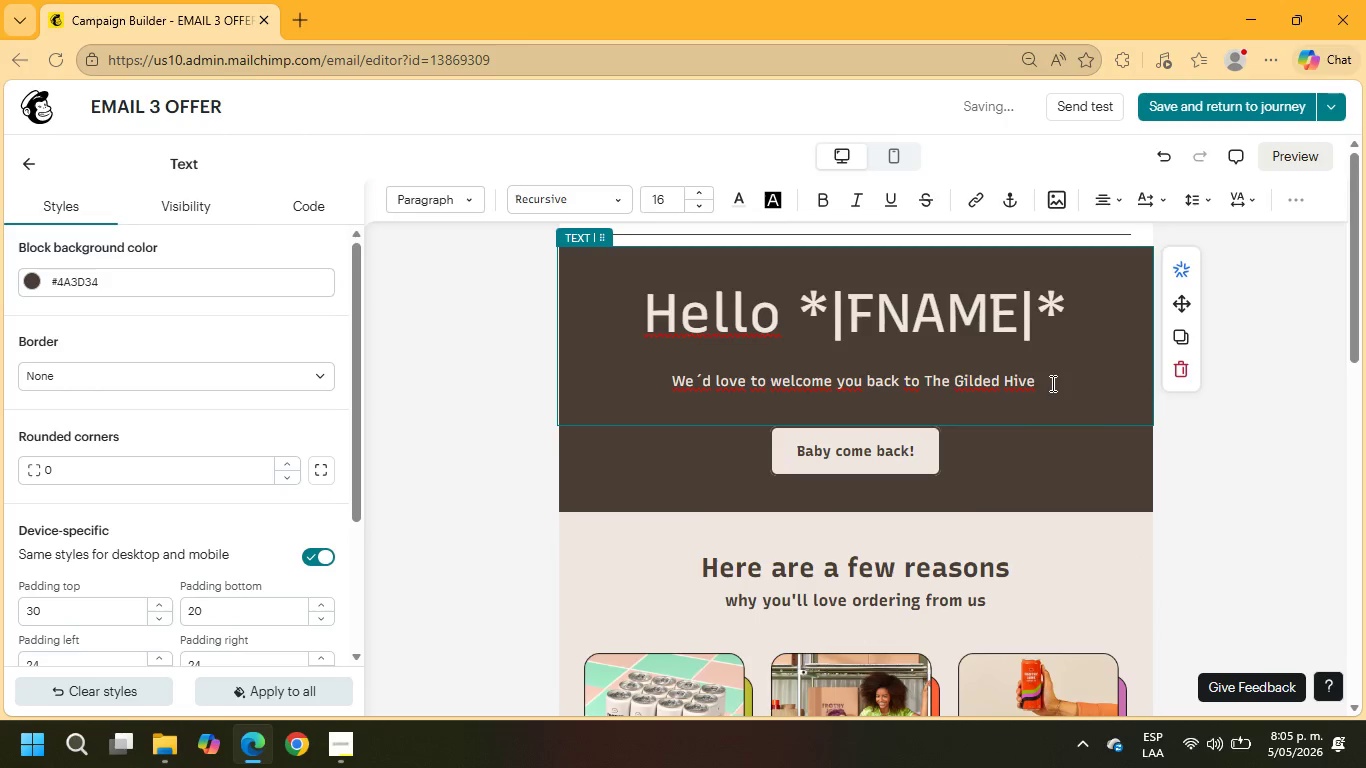 
type(with a compliem)
key(Backspace)
key(Backspace)
type(mentary ts)
key(Backspace)
type(asting flight during your next taprrom visit.)
 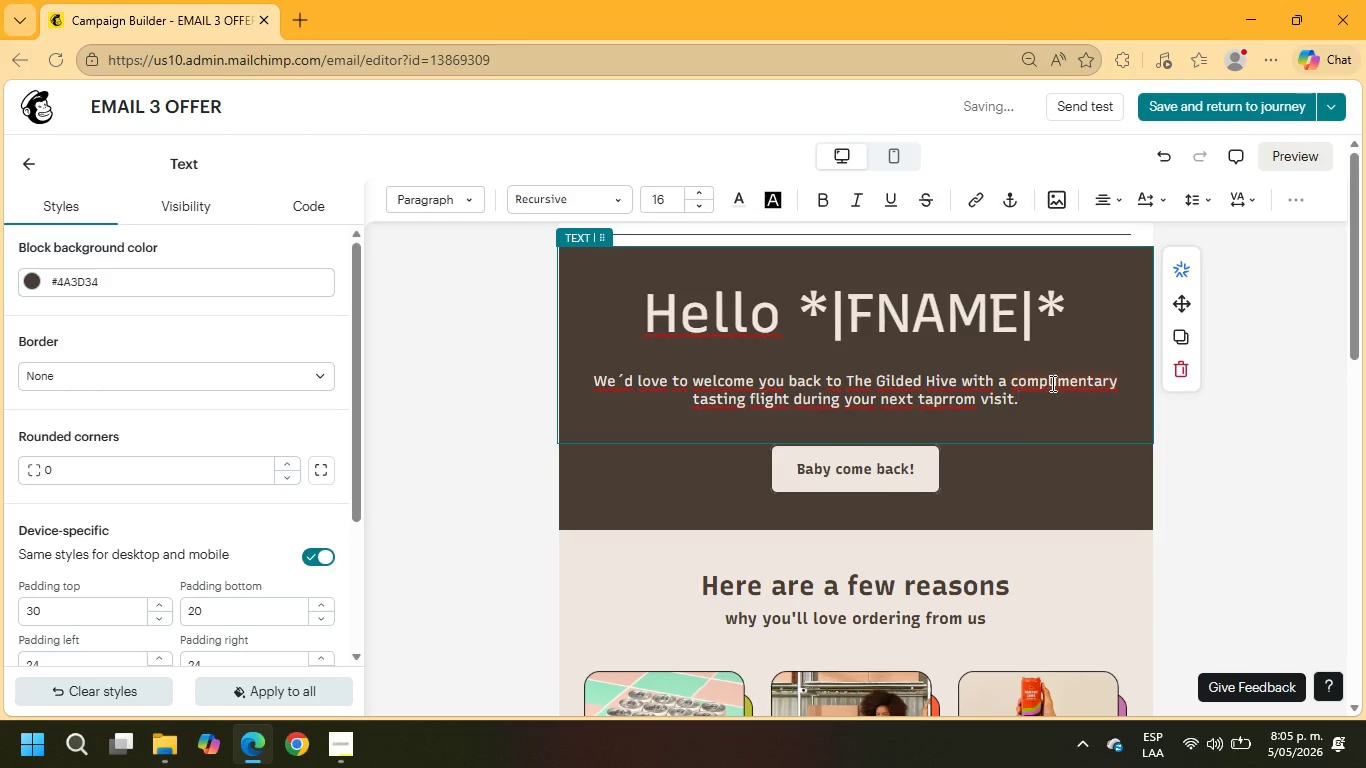 
hold_key(key=ArrowLeft, duration=0.78)
 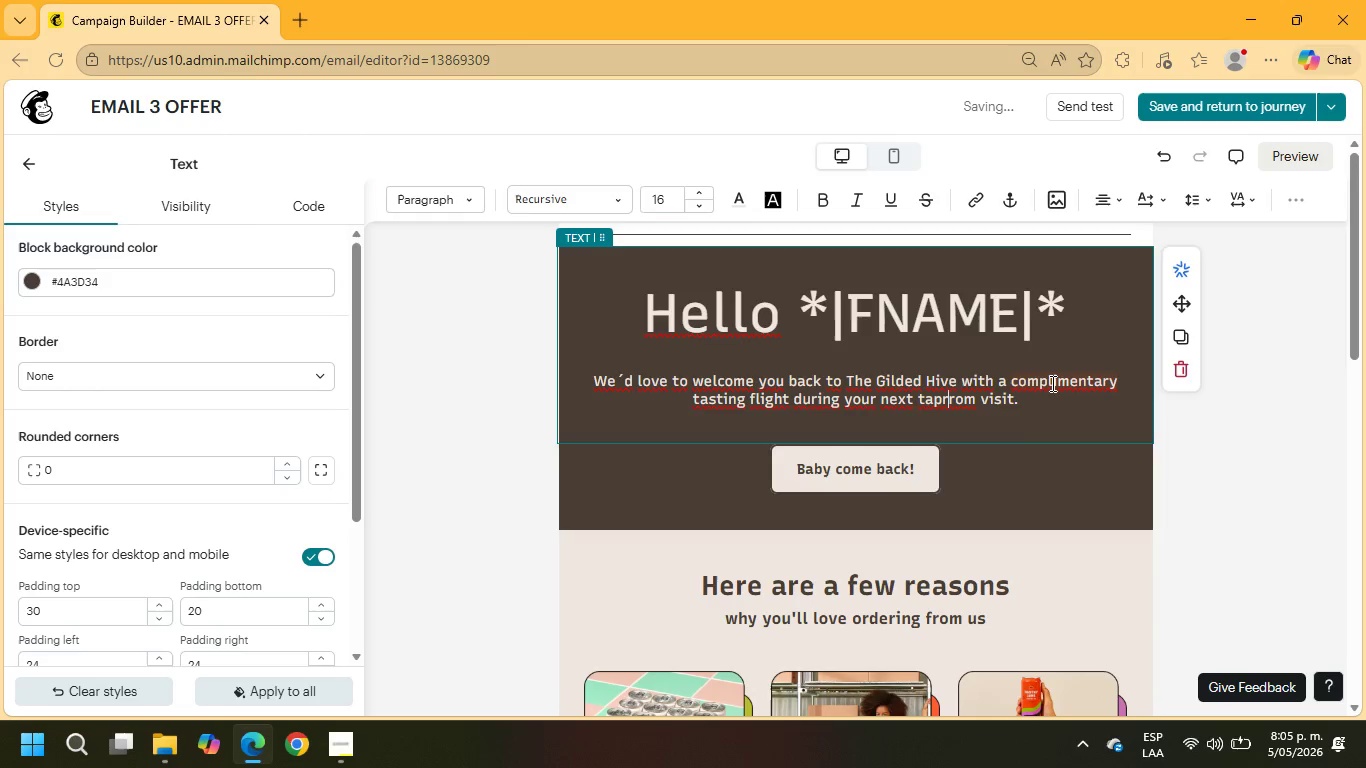 
key(ArrowLeft)
 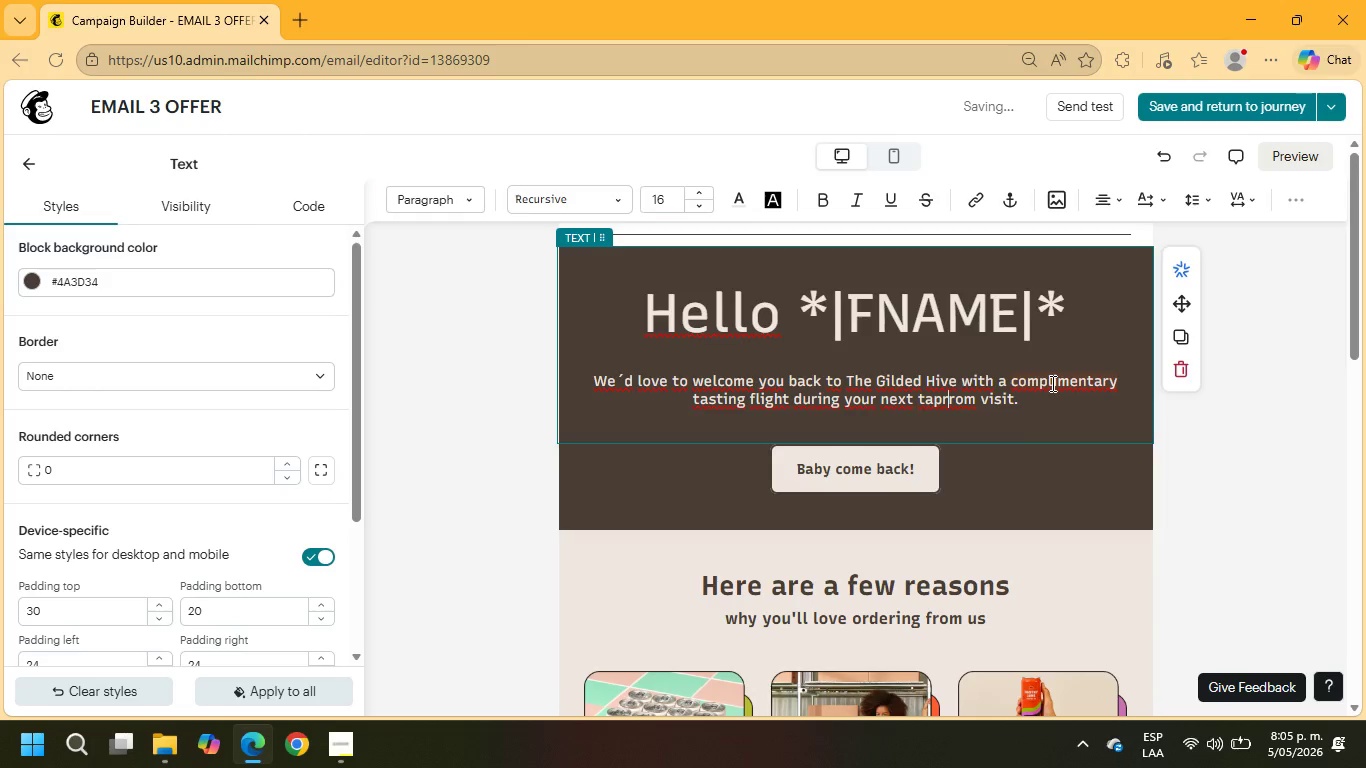 
key(ArrowRight)
 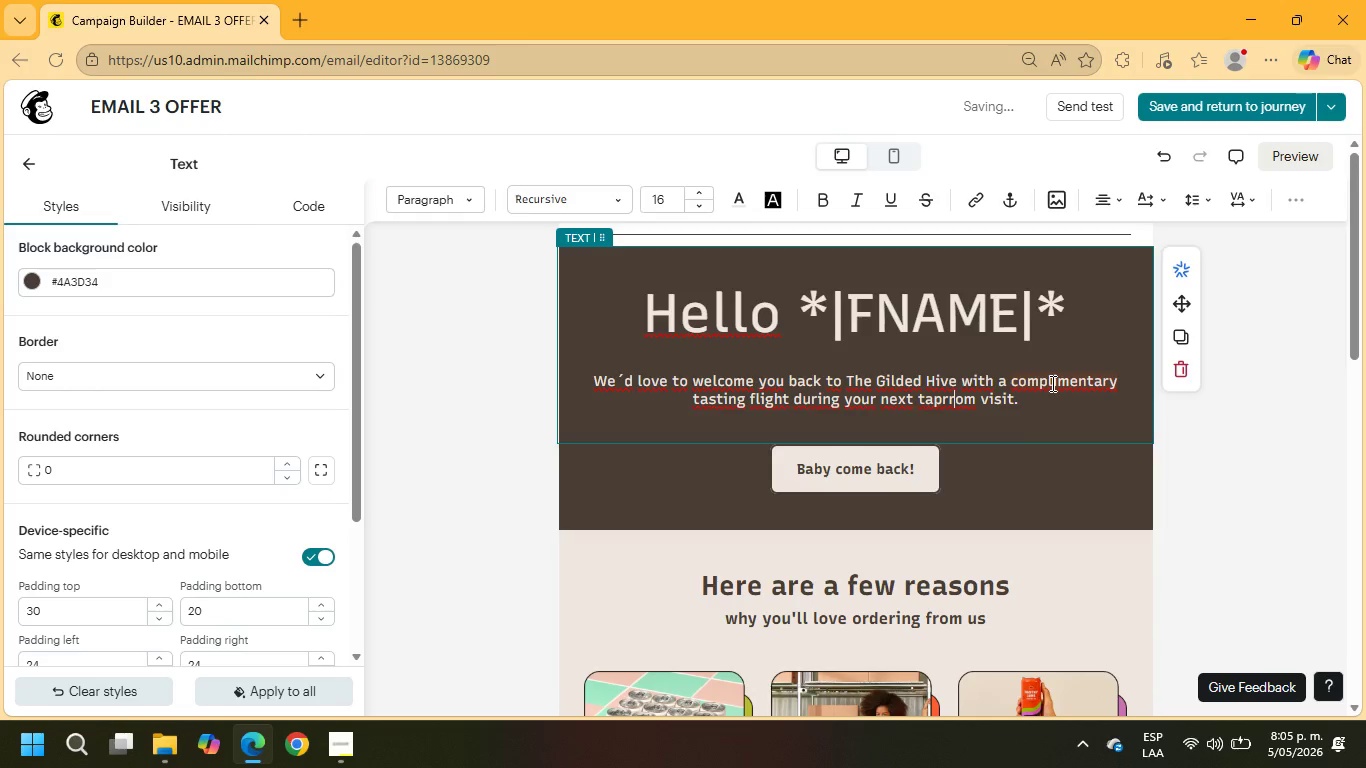 
key(Backspace)
 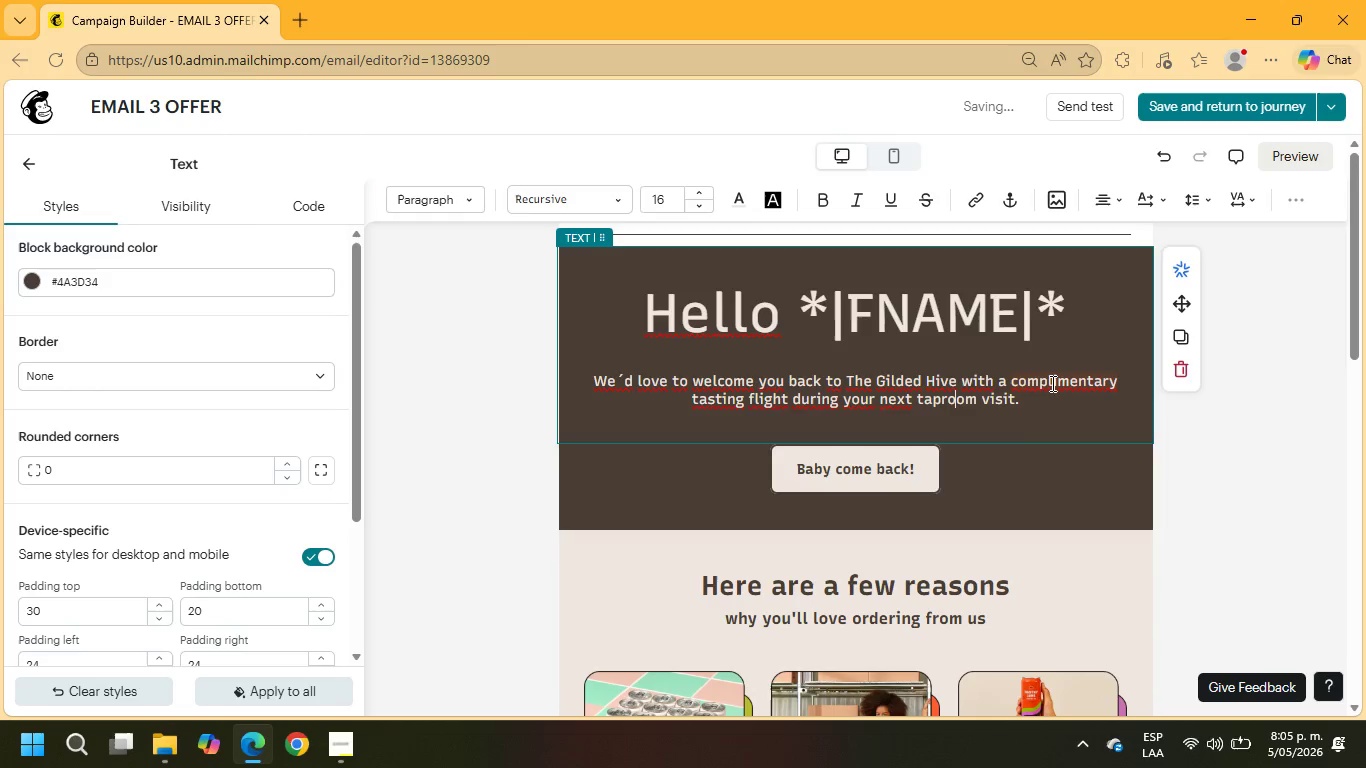 
key(O)
 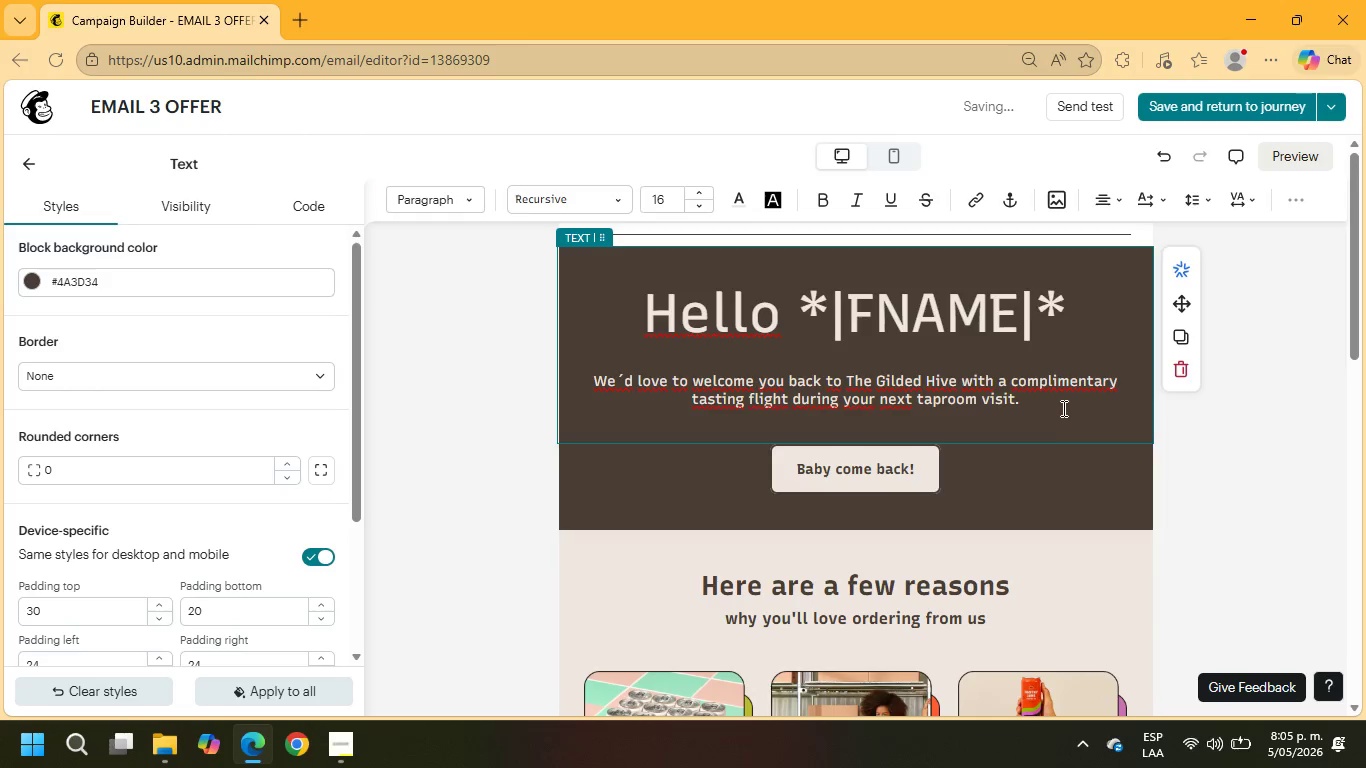 
left_click([1067, 404])
 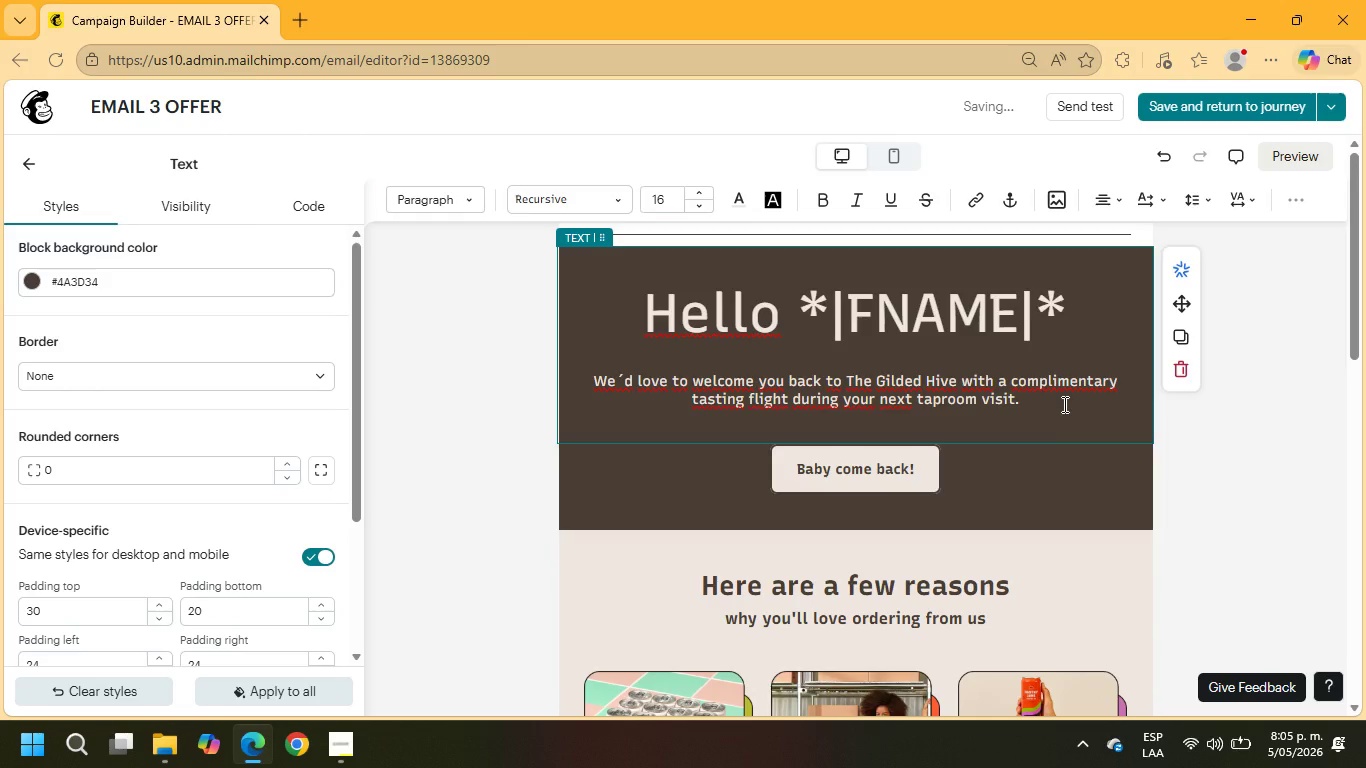 
key(Enter)
 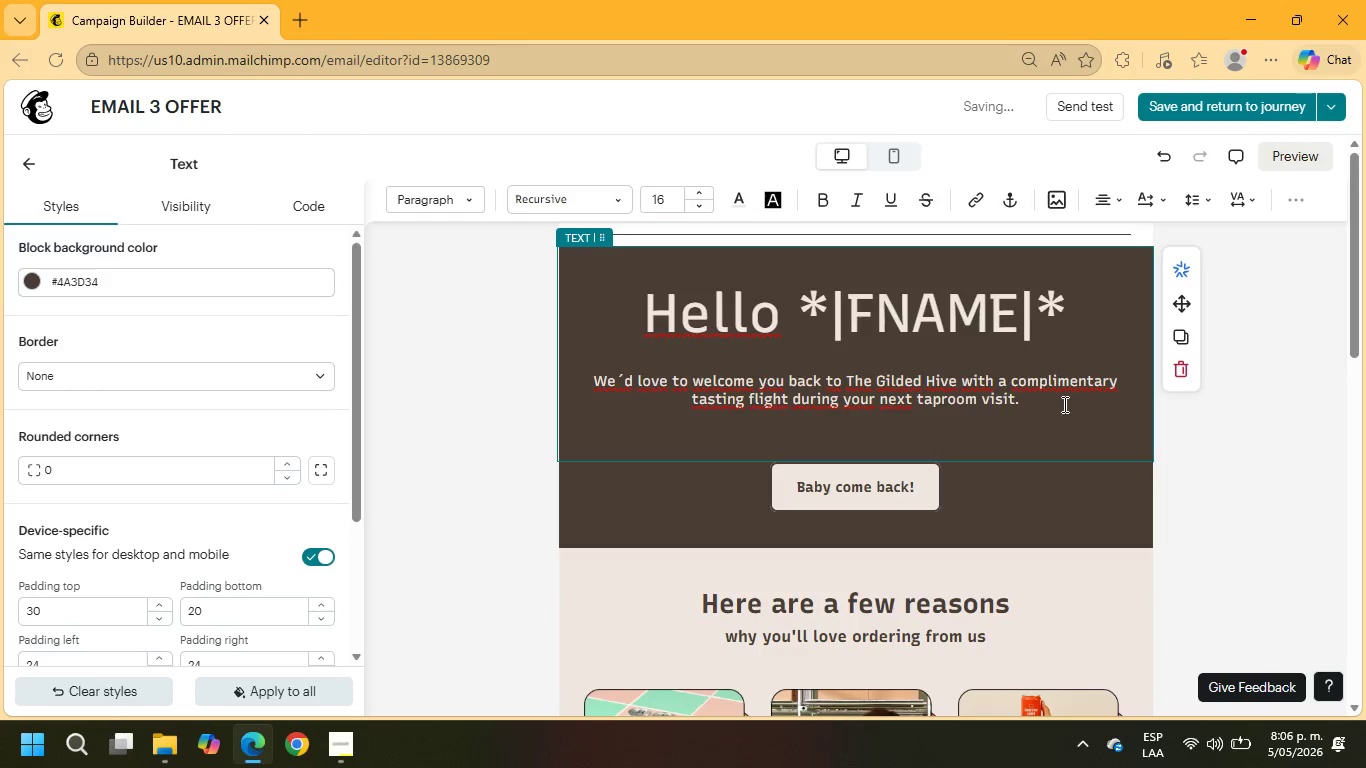 
key(Enter)
 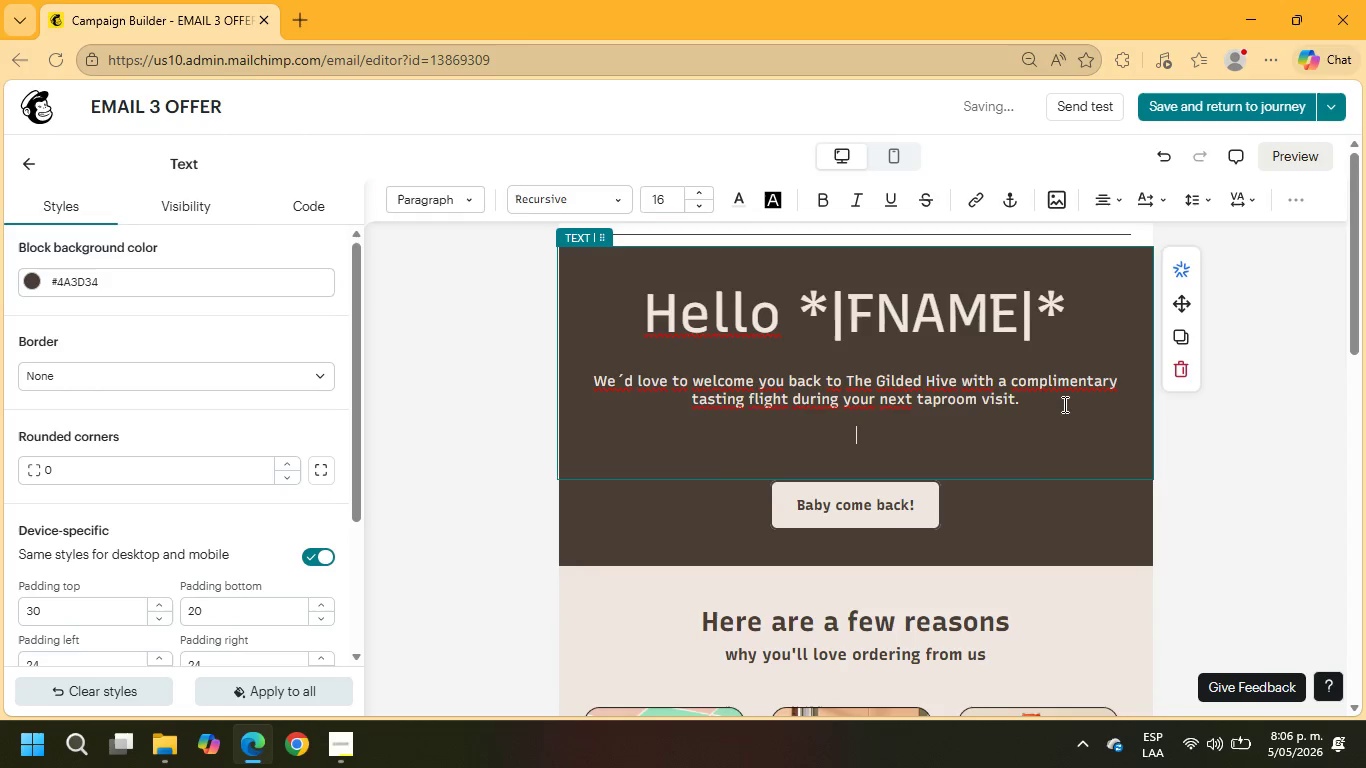 
type(simpl)
key(Backspace)
key(Backspace)
key(Backspace)
key(Backspace)
key(Backspace)
type(Simply present the QR code below duri)
 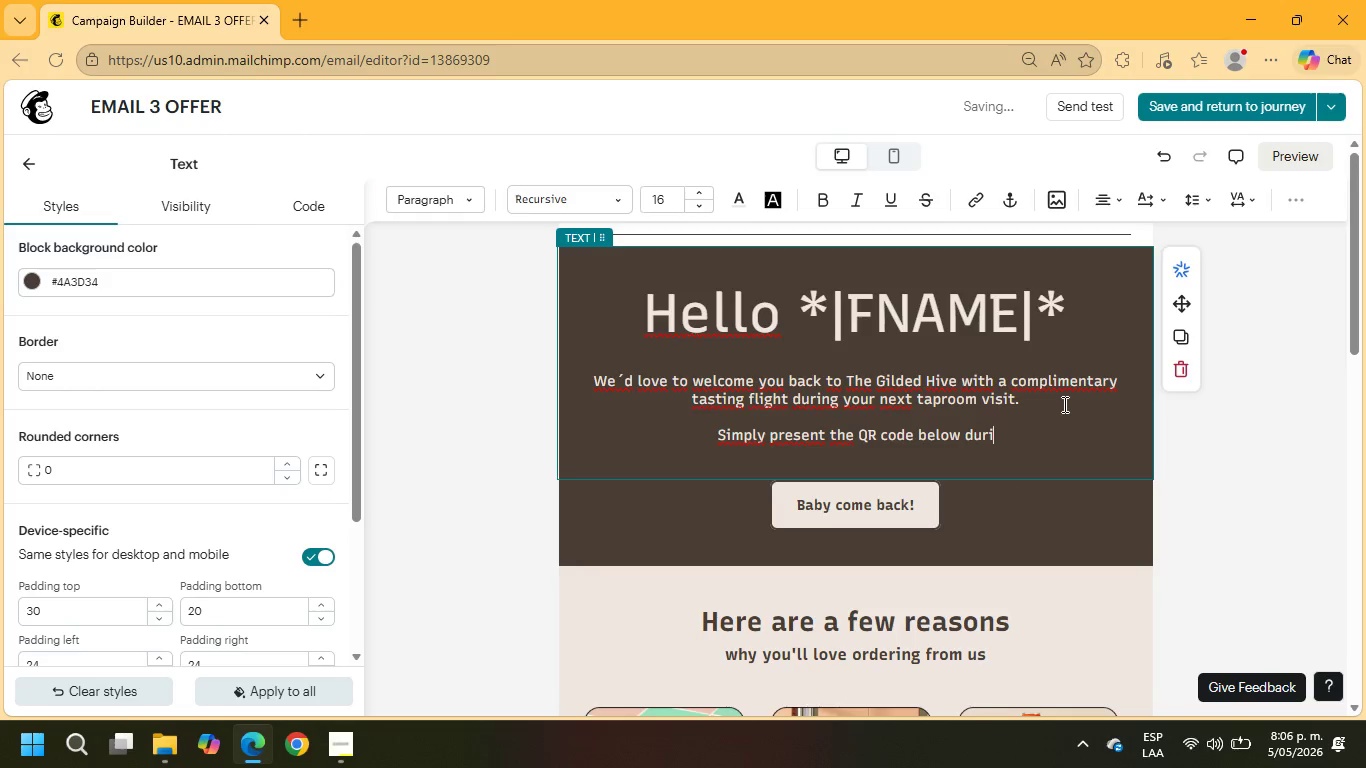 
type(ng your visit to redeem your seasonl)
key(Backspace)
type(al tasting experience.)
 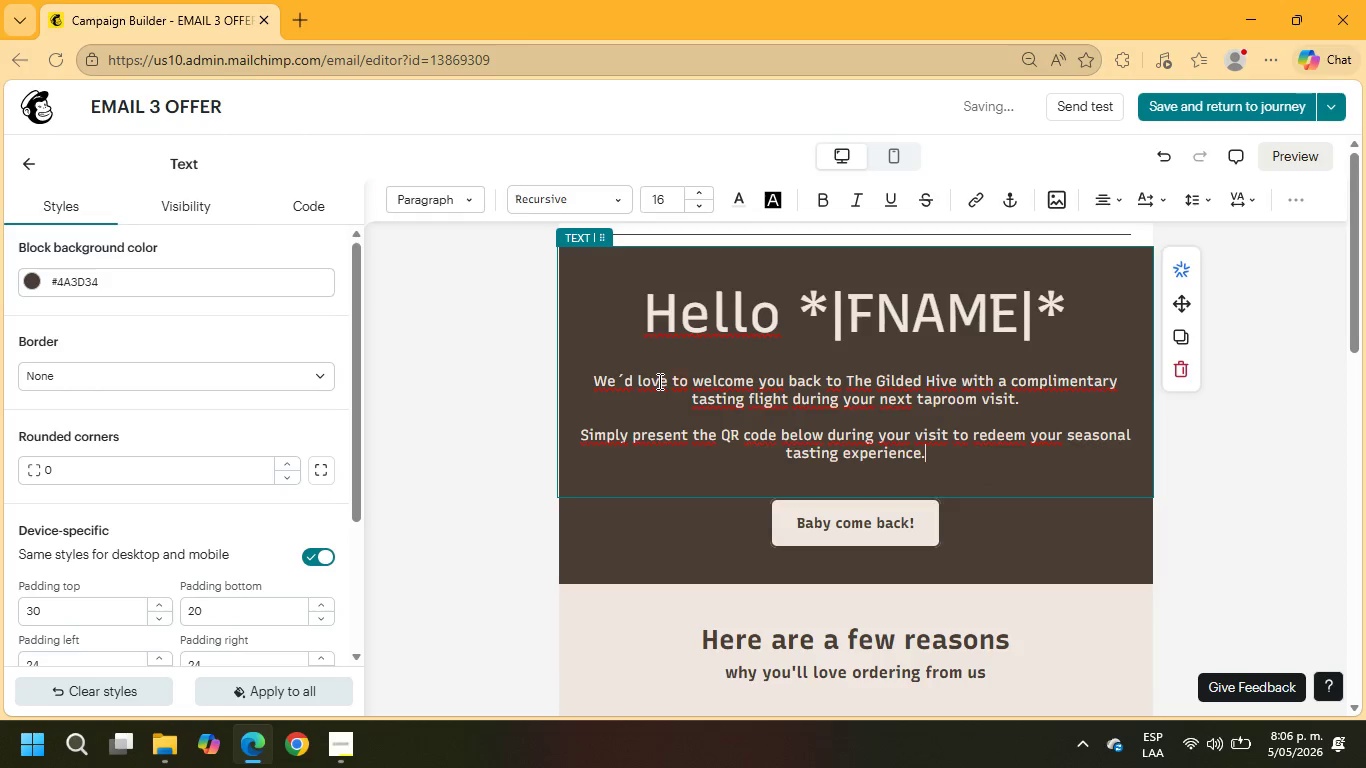 
left_click([840, 539])
 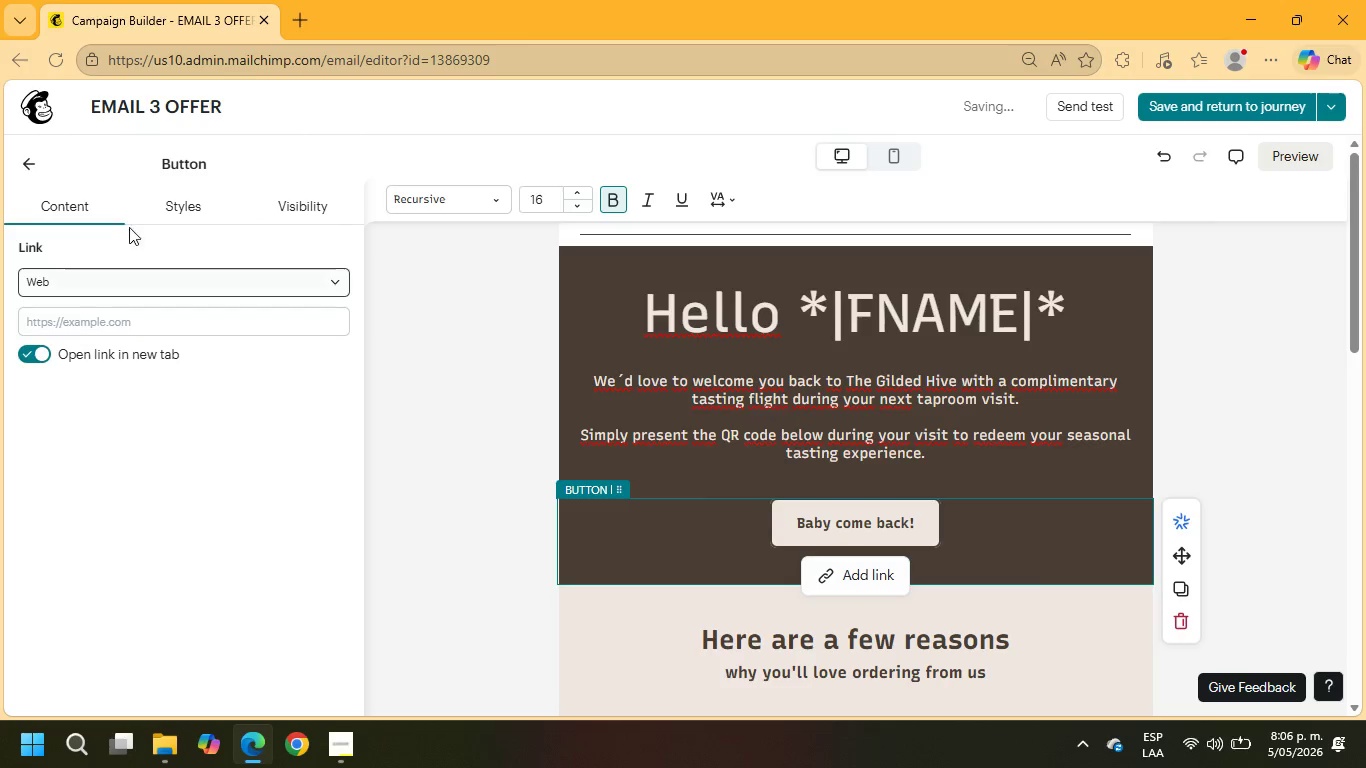 
left_click([37, 158])
 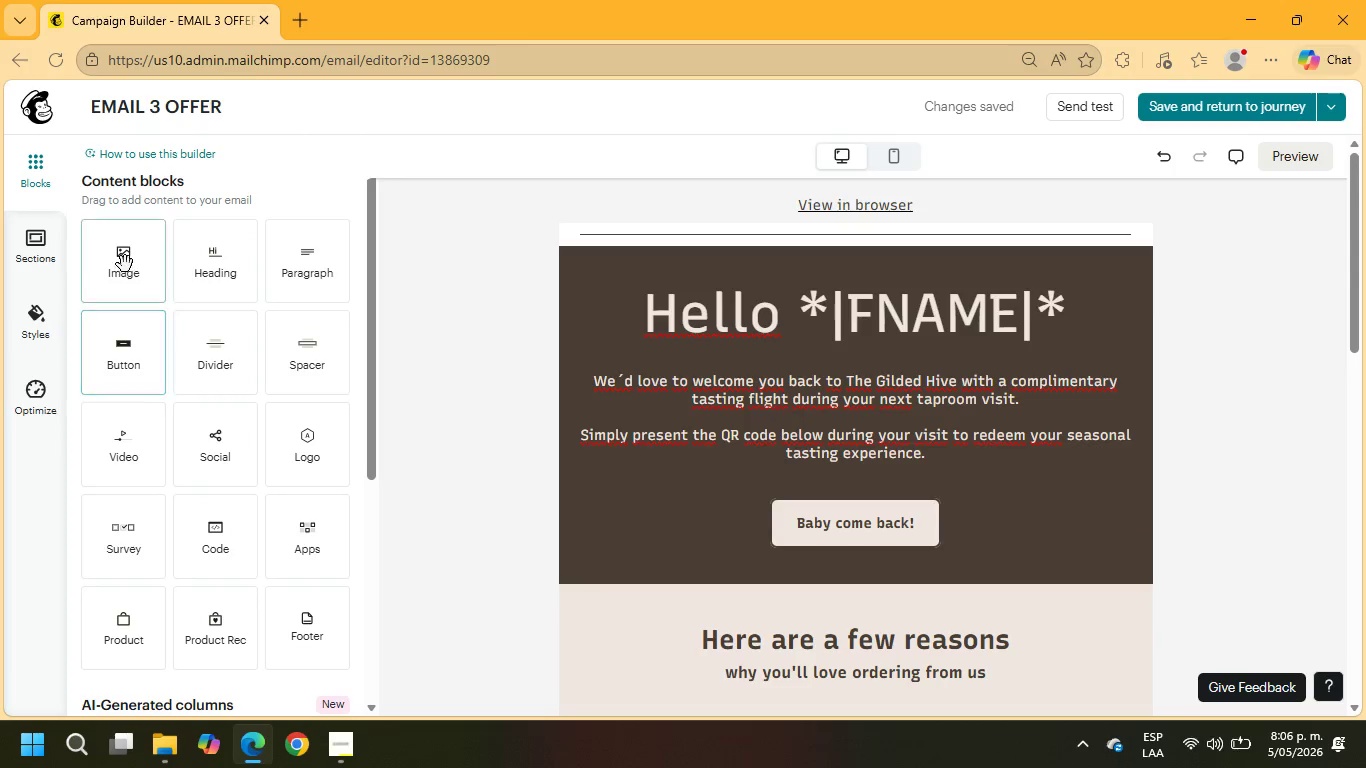 
left_click_drag(start_coordinate=[125, 264], to_coordinate=[622, 516])
 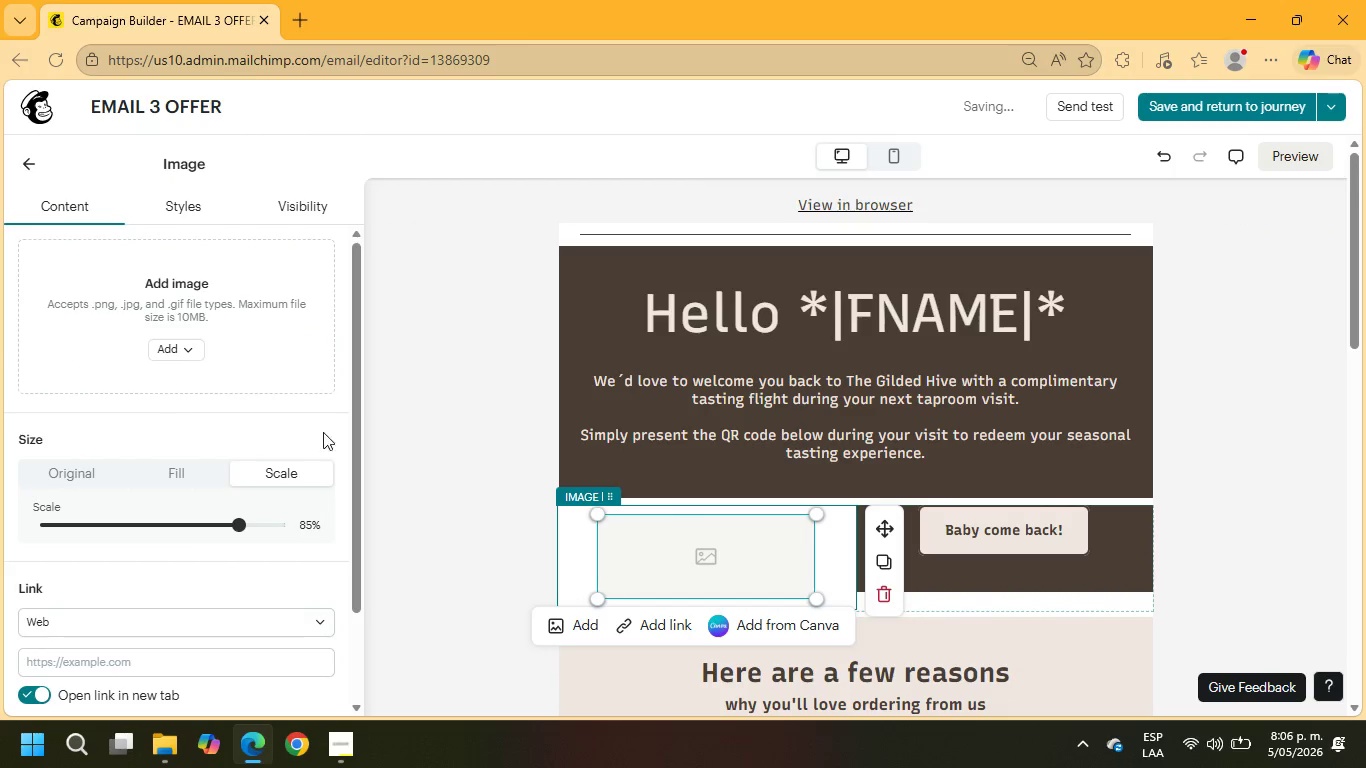 
left_click([562, 622])
 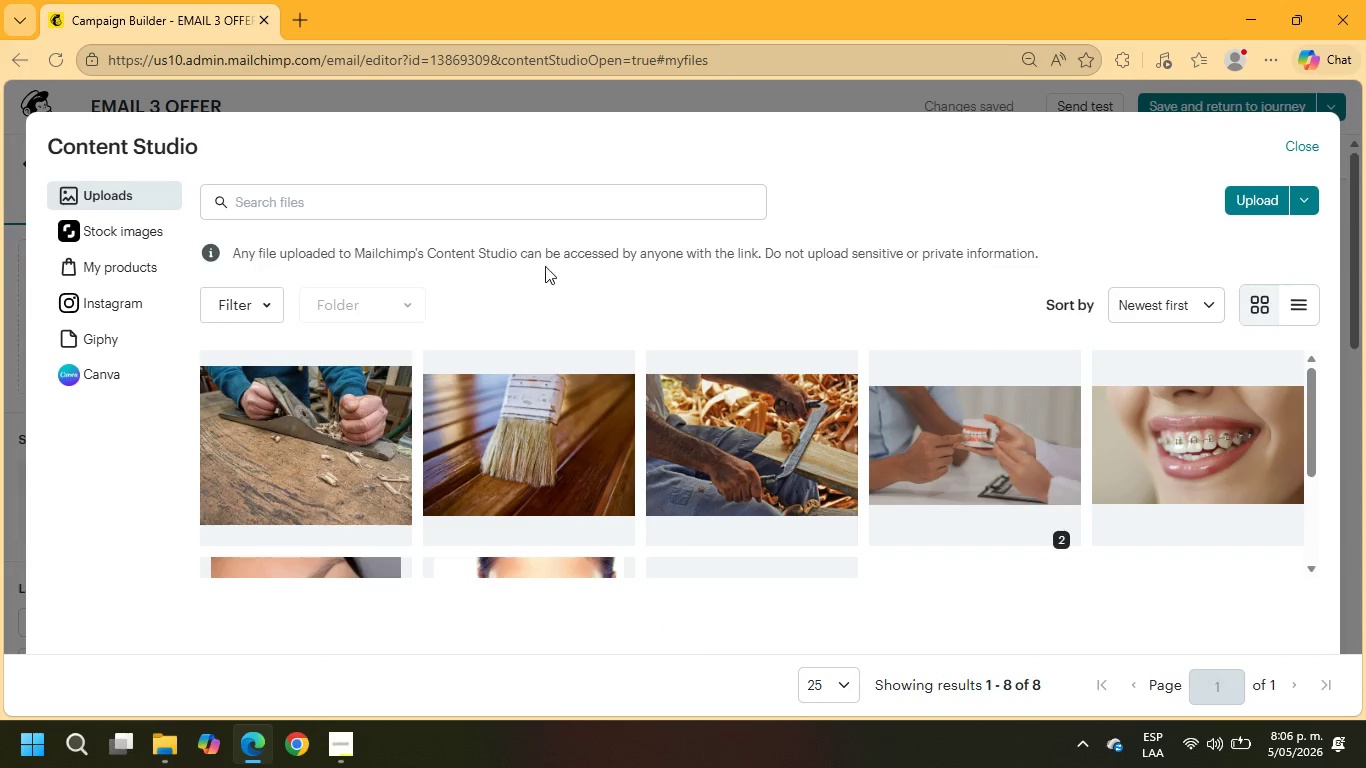 
left_click([381, 205])
 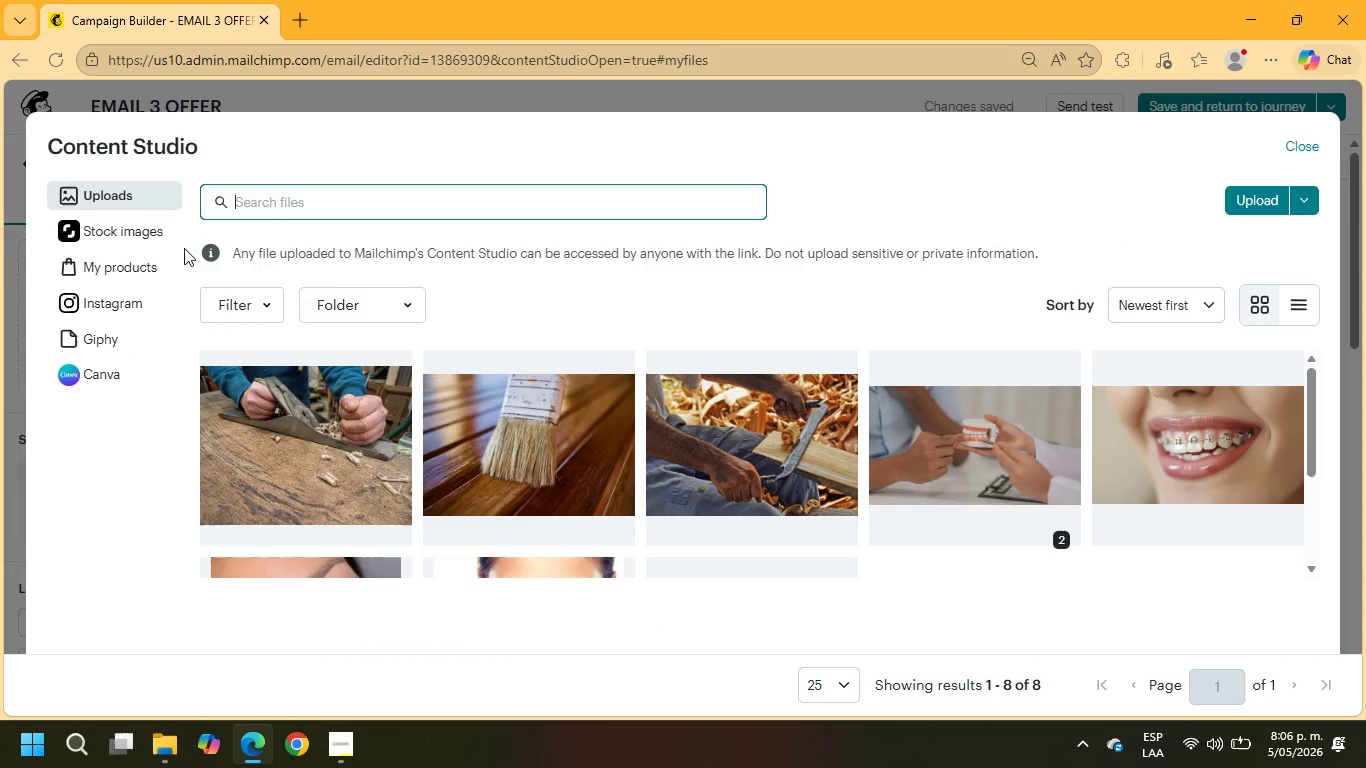 
left_click([151, 220])
 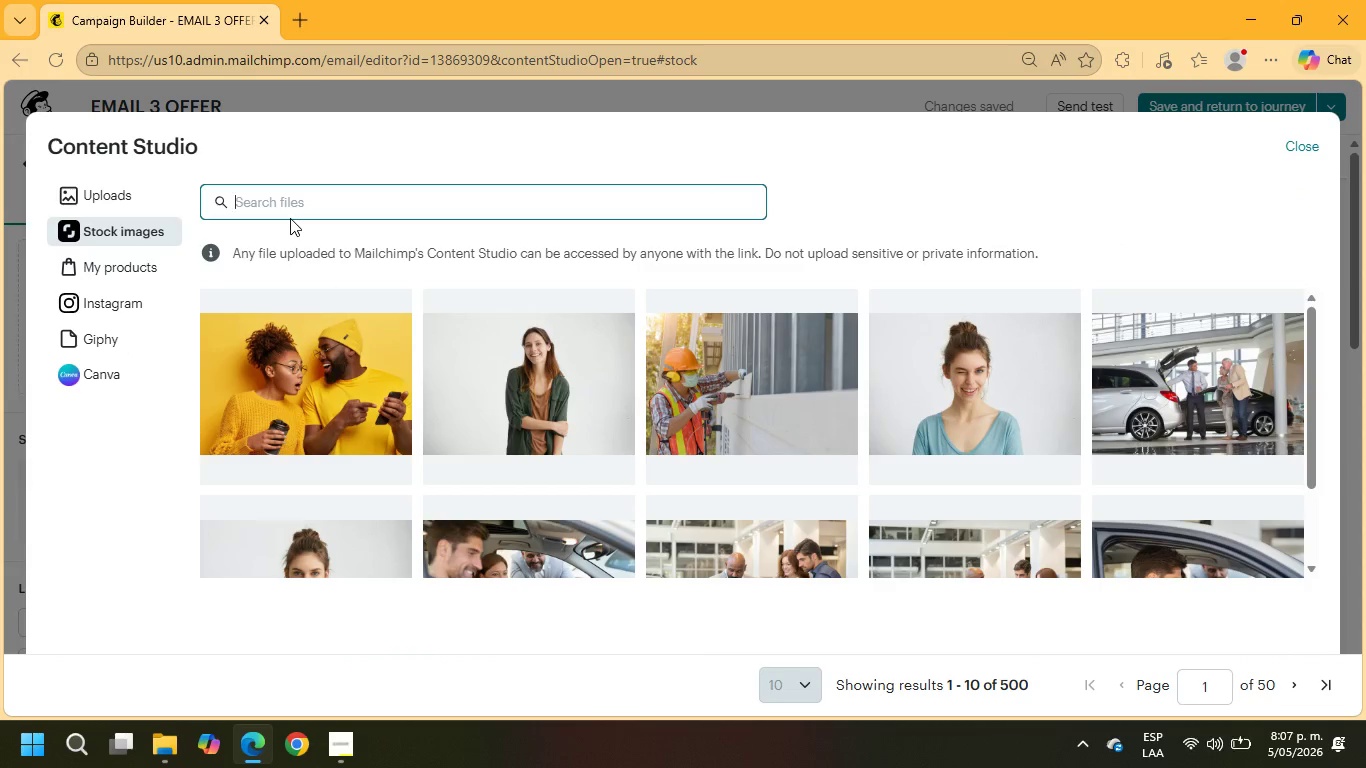 
type(qr)
 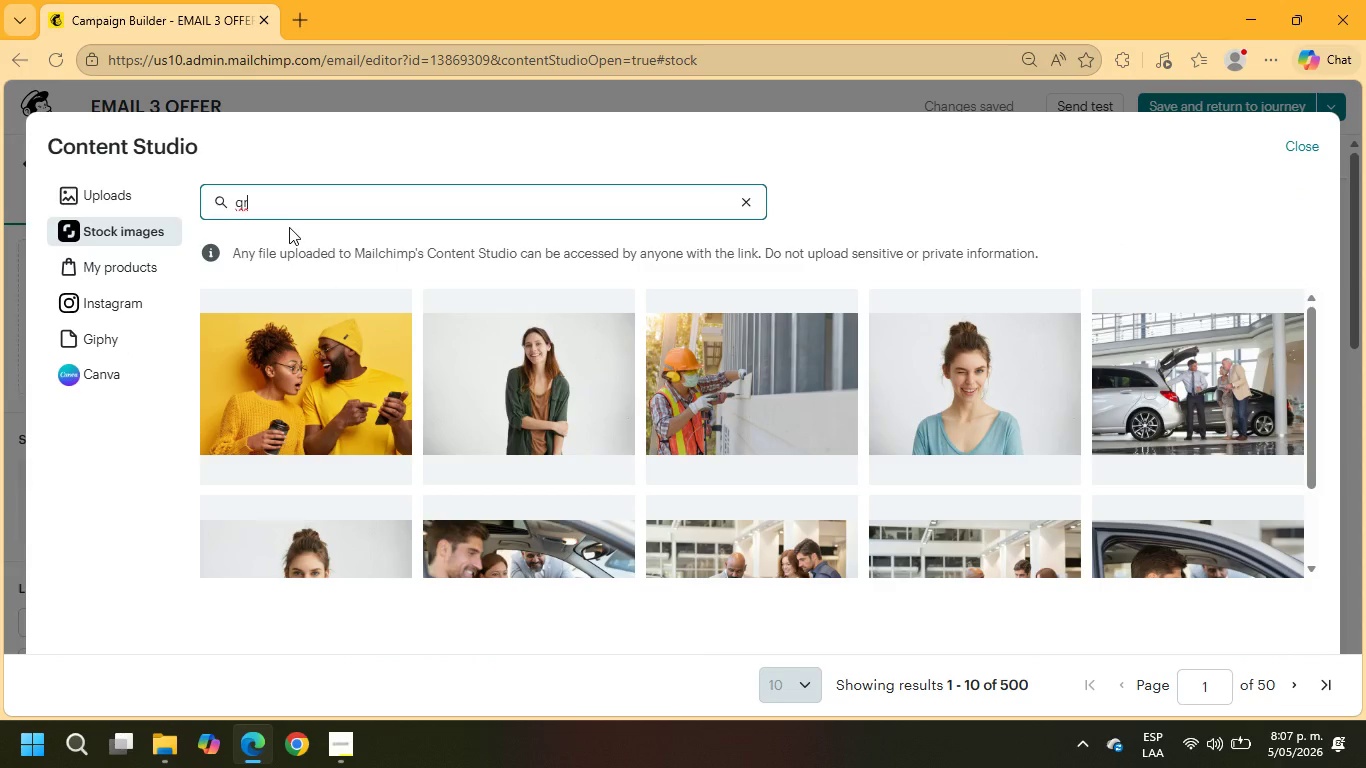 
key(Enter)
 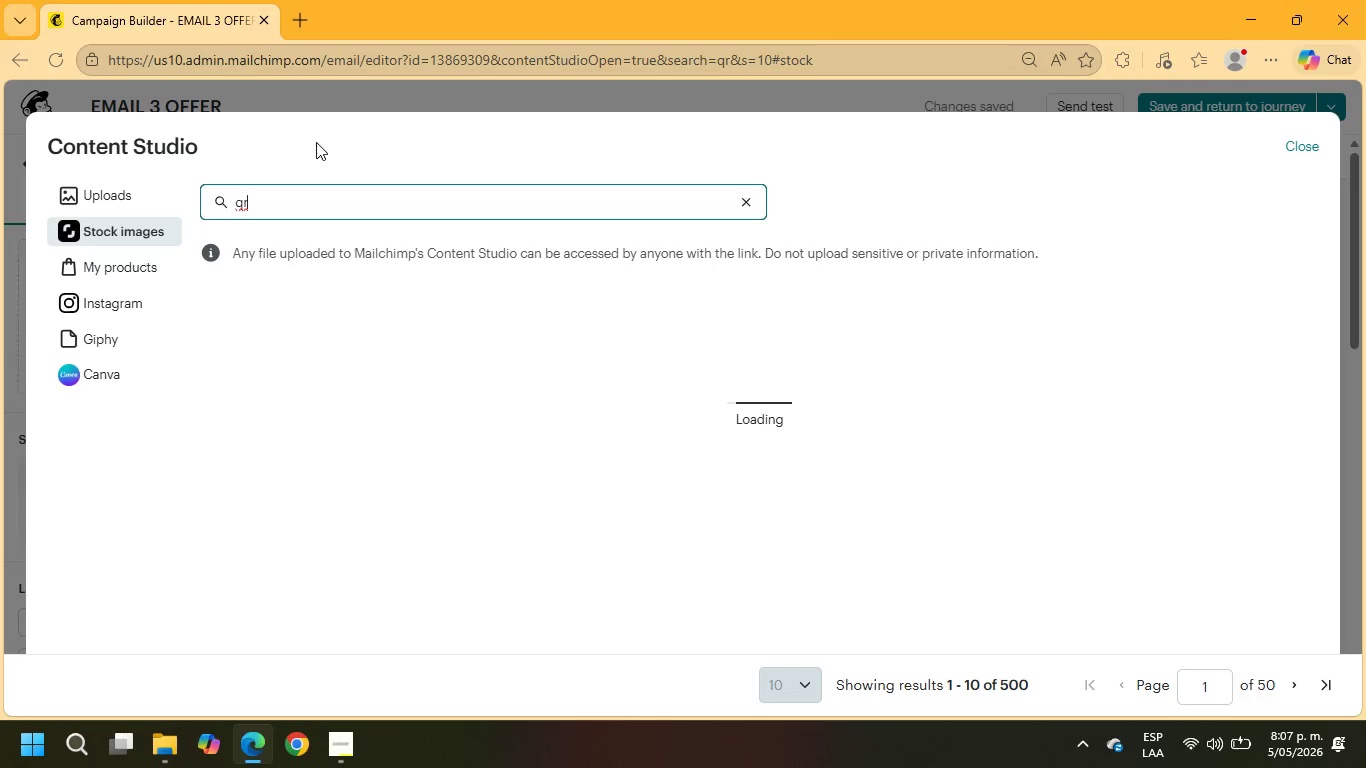 
wait(9.55)
 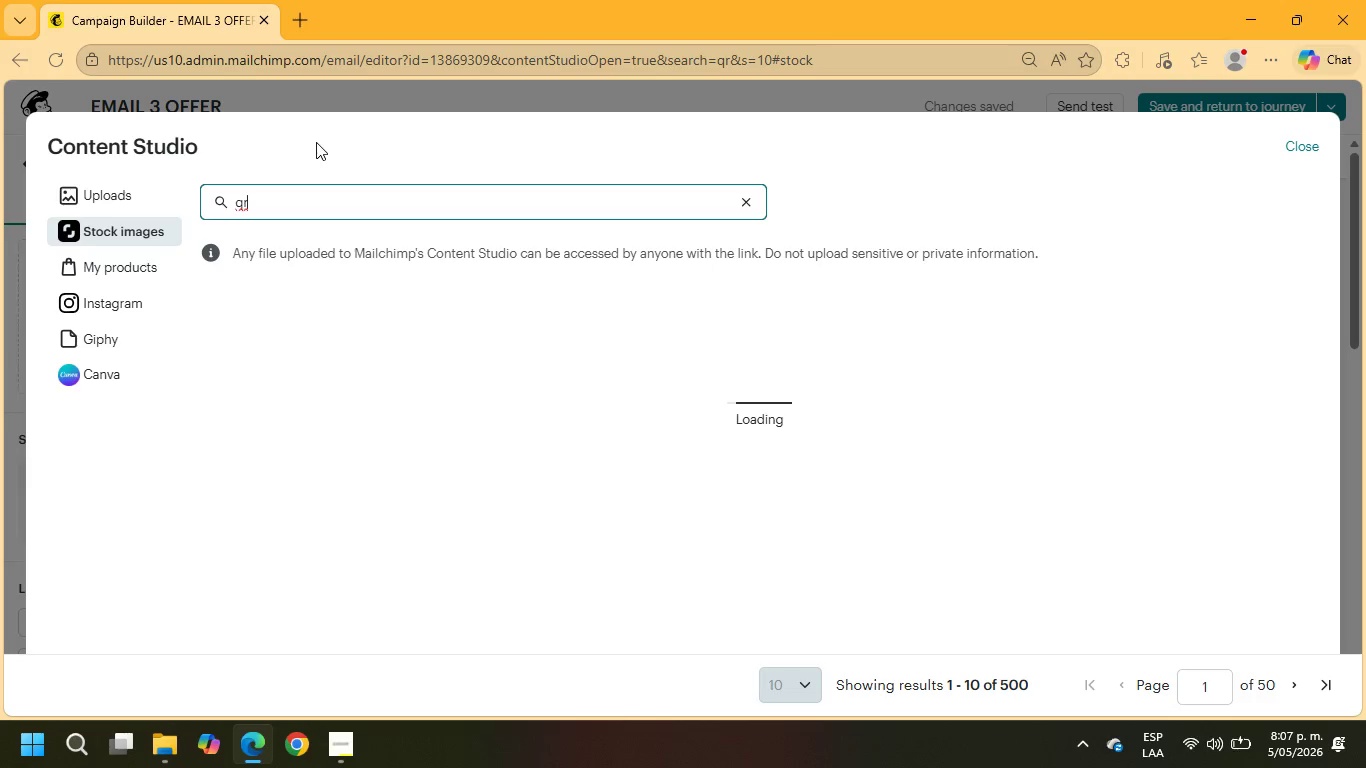 
scroll: coordinate [915, 432], scroll_direction: down, amount: 5.0
 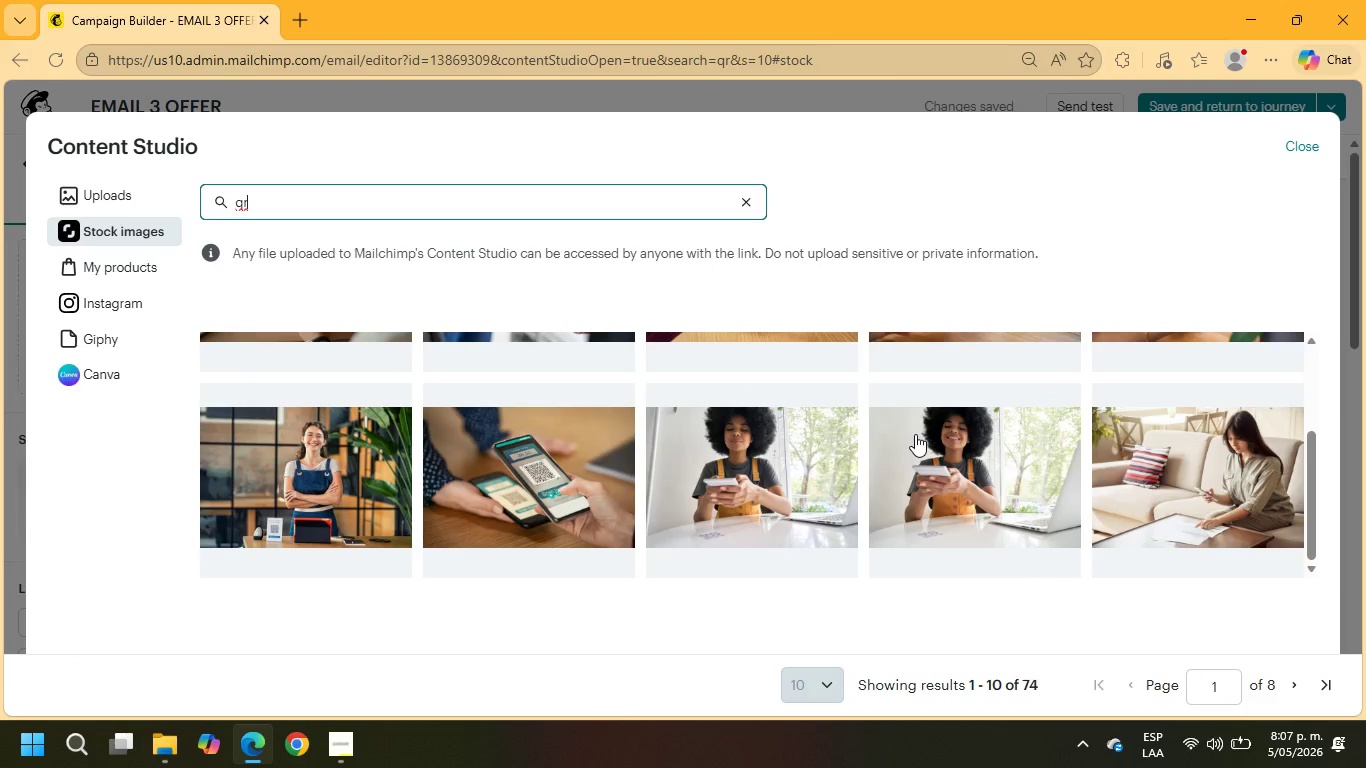 
scroll: coordinate [915, 434], scroll_direction: up, amount: 4.0
 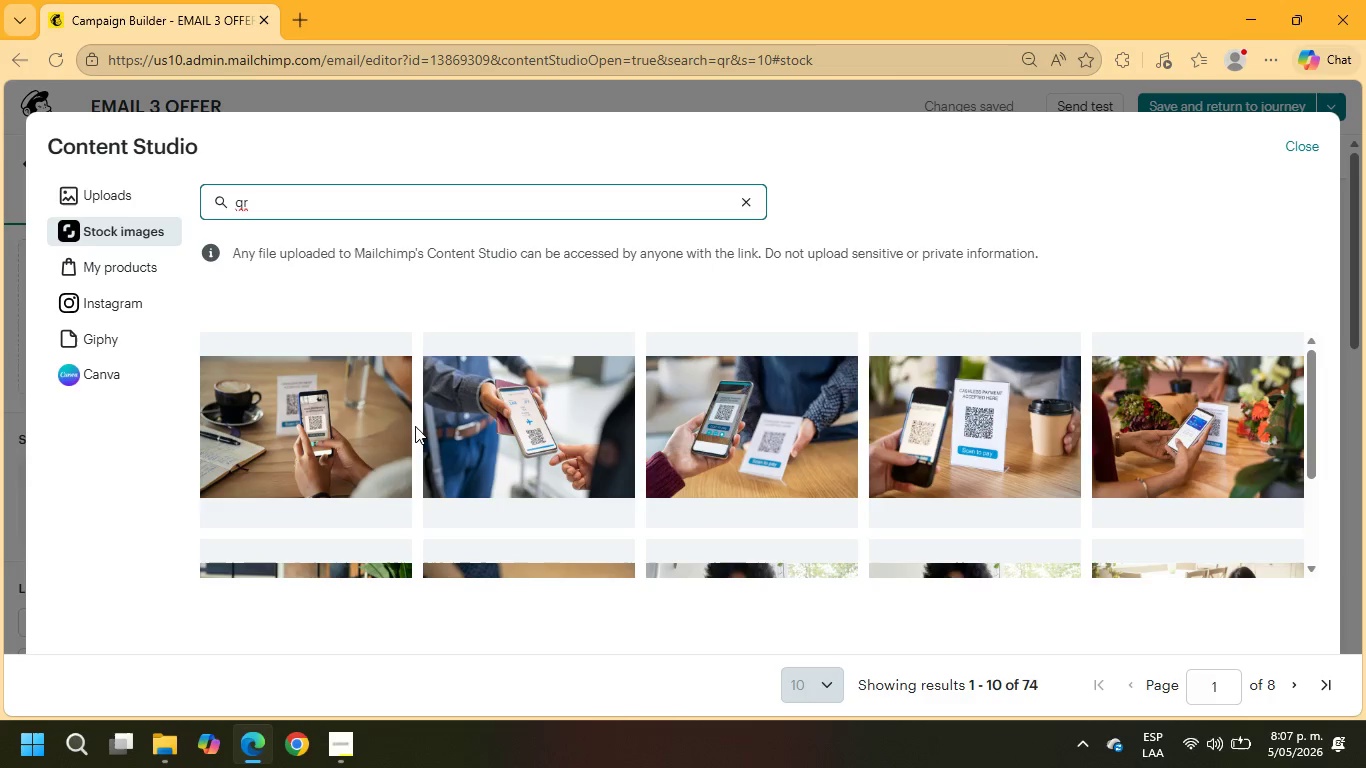 
left_click([810, 403])
 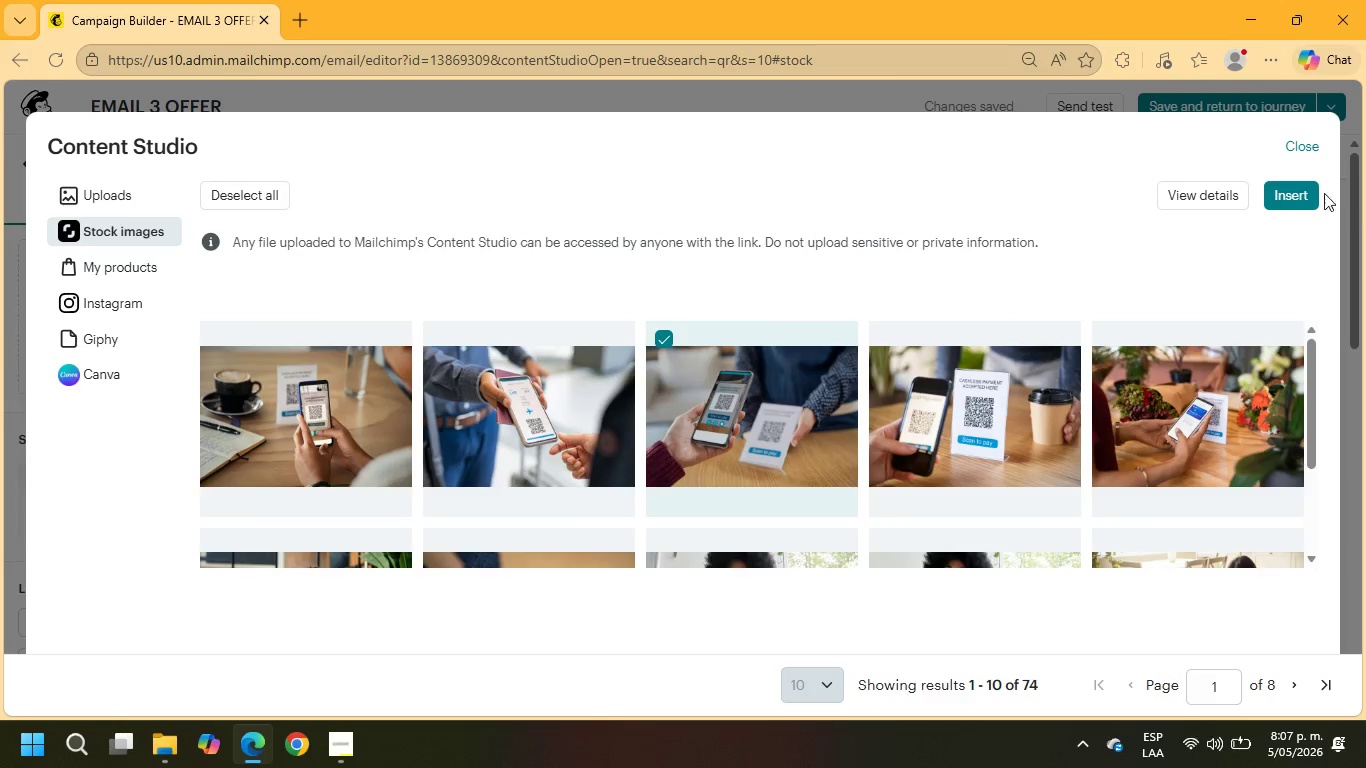 
left_click([1303, 194])
 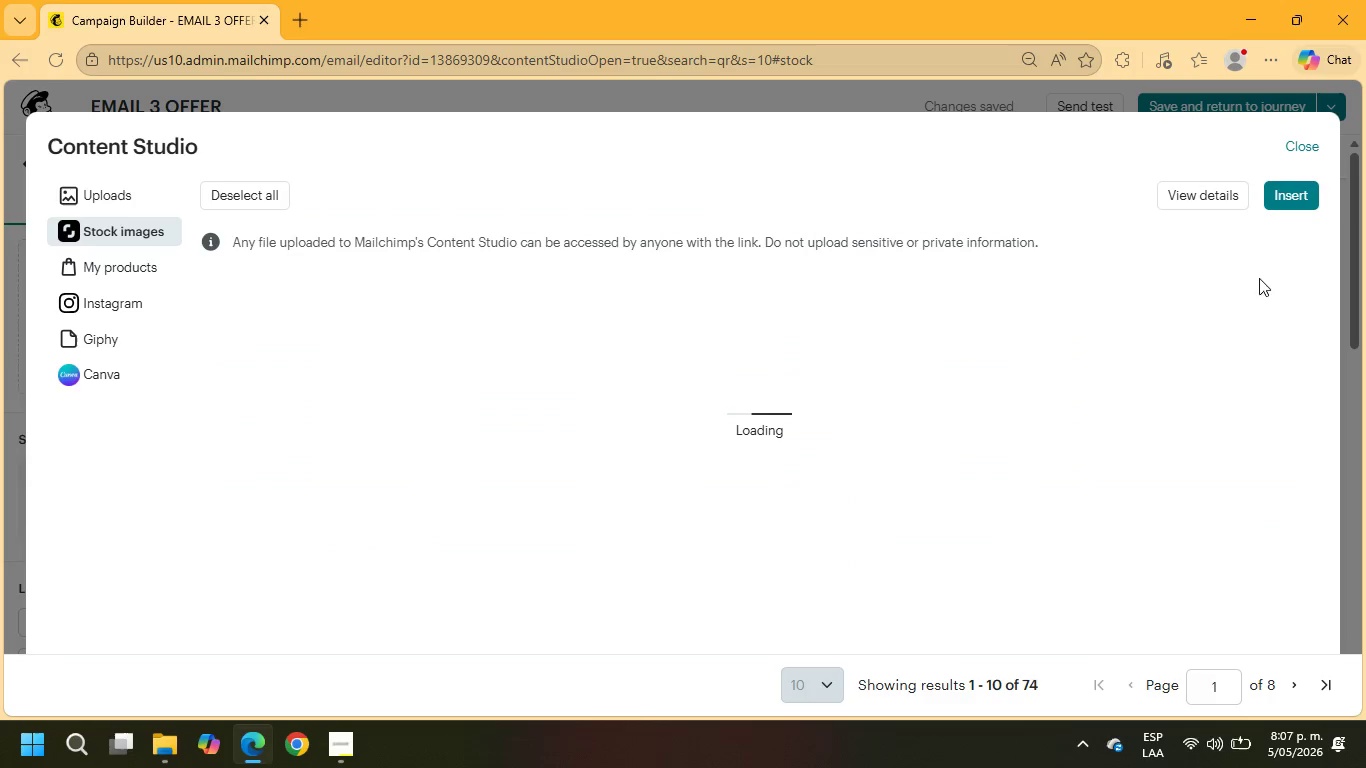 
wait(9.38)
 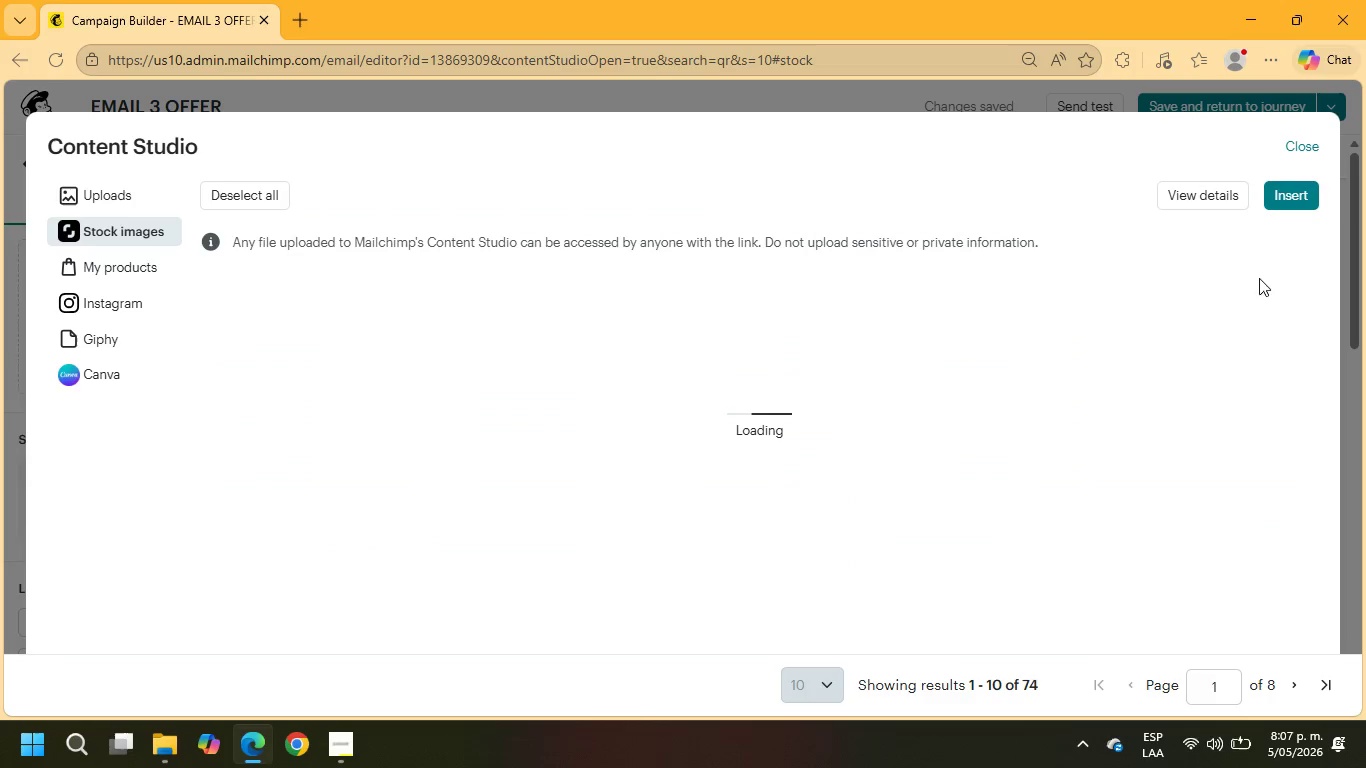 
left_click_drag(start_coordinate=[951, 527], to_coordinate=[1097, 533])
 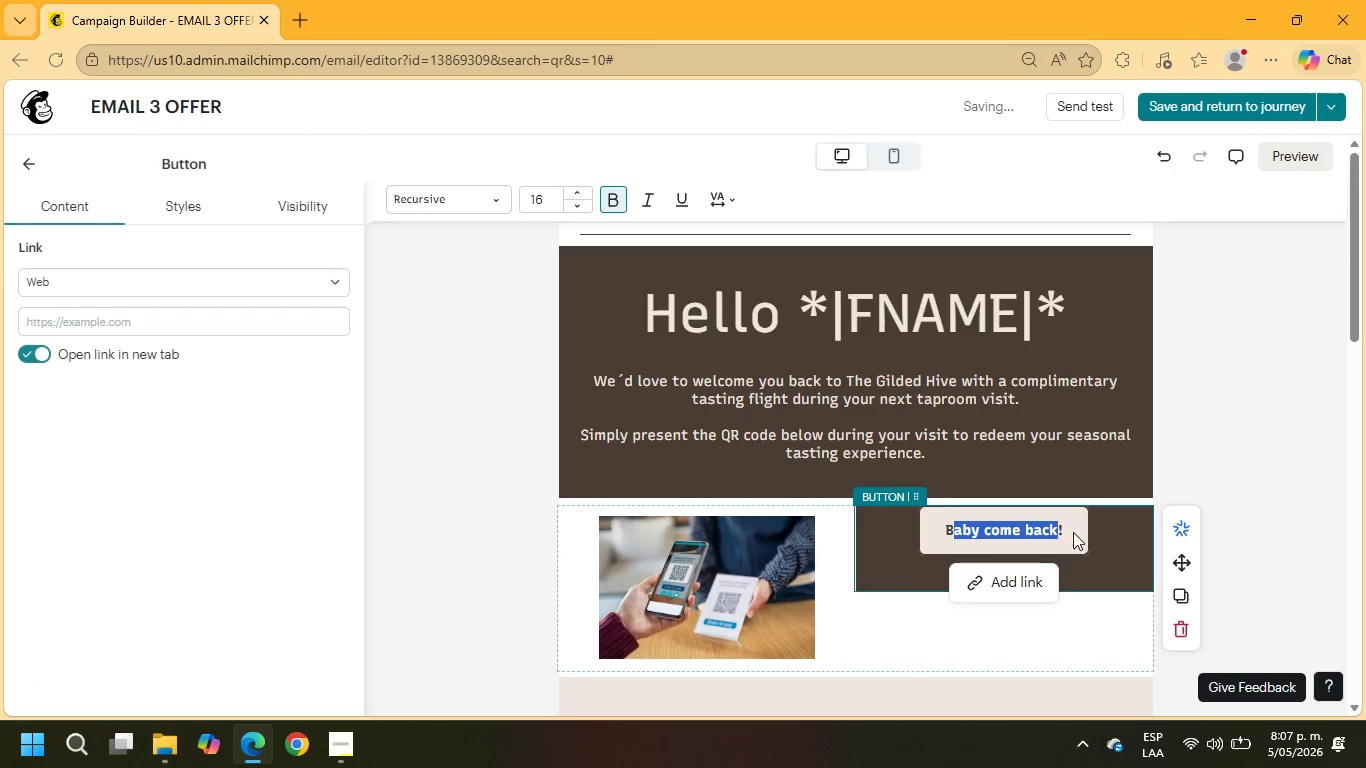 
left_click([1069, 531])
 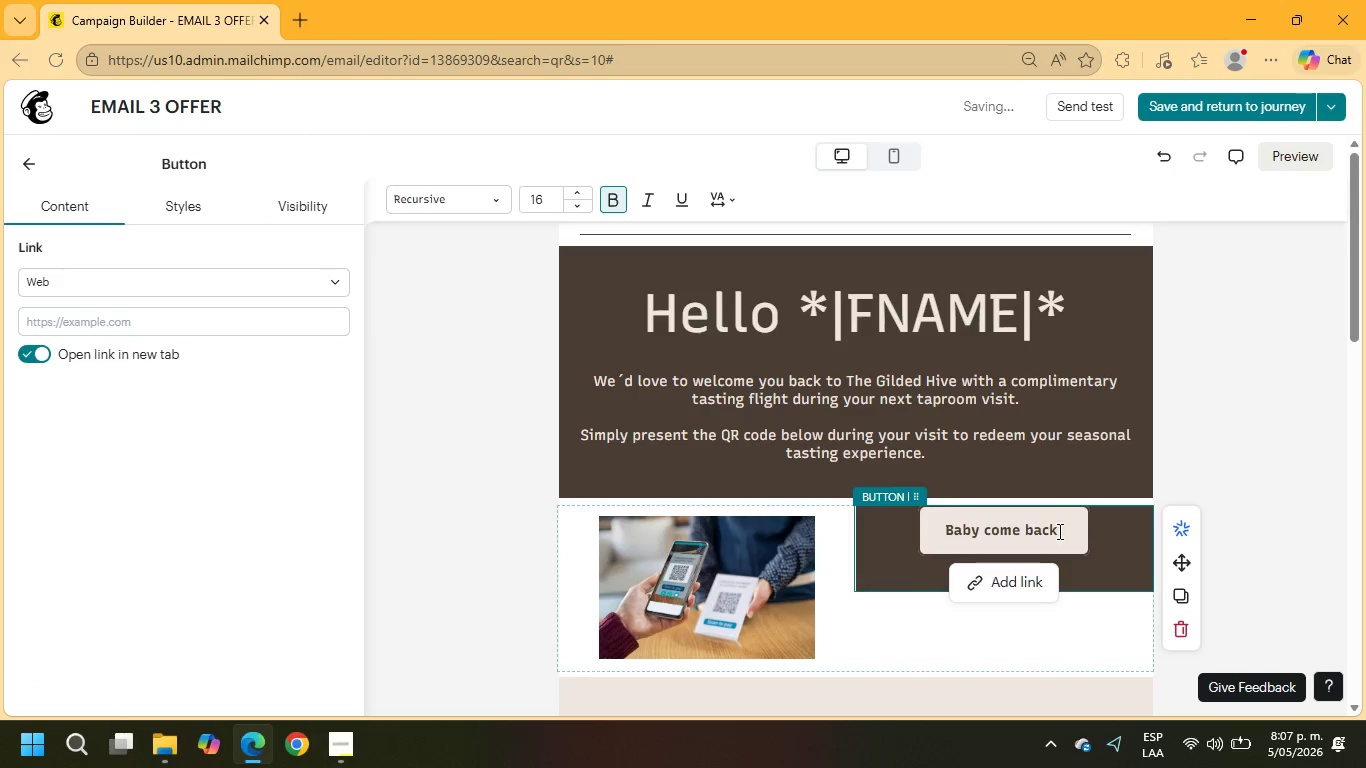 
left_click_drag(start_coordinate=[1061, 531], to_coordinate=[929, 531])
 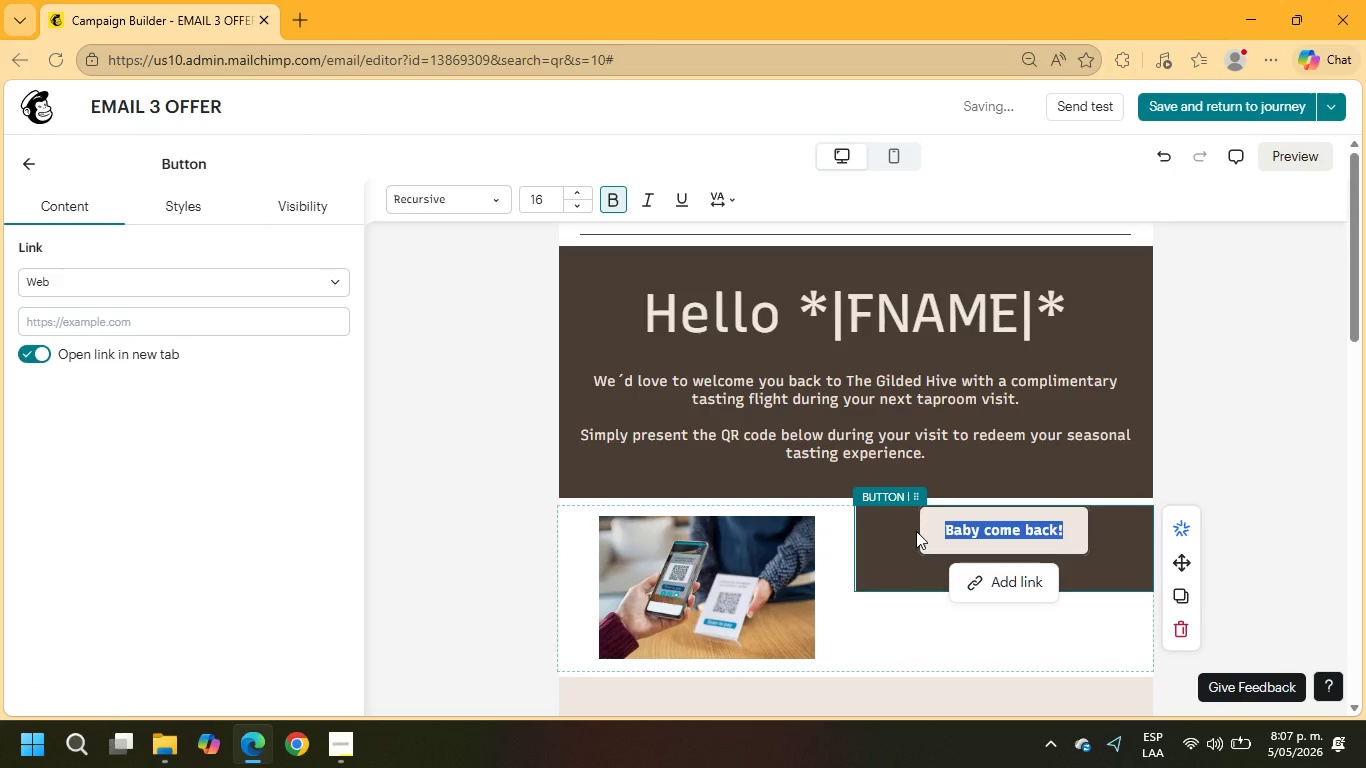 
type(dowlo)
key(Backspace)
key(Backspace)
key(Backspace)
key(Backspace)
key(Backspace)
type(SAVE )
key(Backspace)
key(Backspace)
key(Backspace)
key(Backspace)
key(Backspace)
type(SOWON)
key(Backspace)
key(Backspace)
key(Backspace)
key(Backspace)
key(Backspace)
type(DOWNLOAD YOUR QR CODE HERE)
 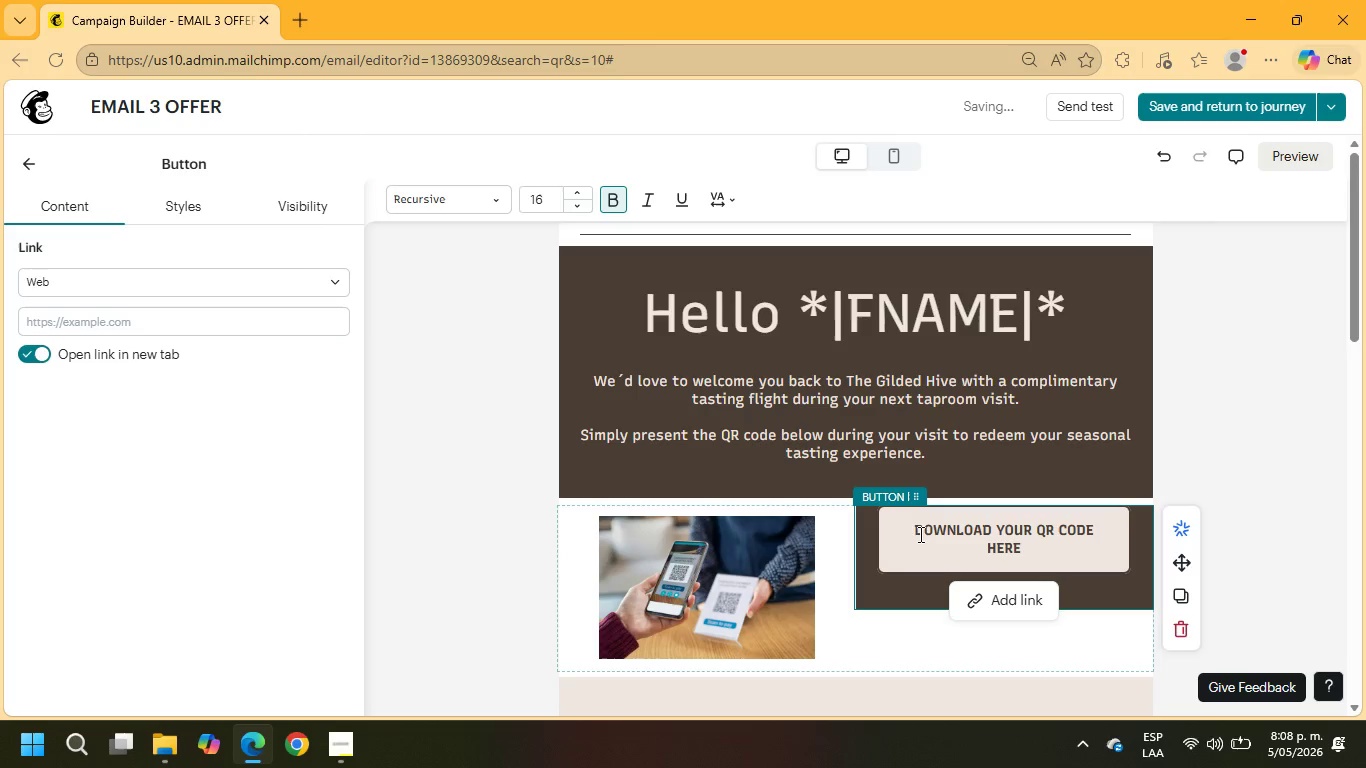 
scroll: coordinate [914, 523], scroll_direction: down, amount: 1.0
 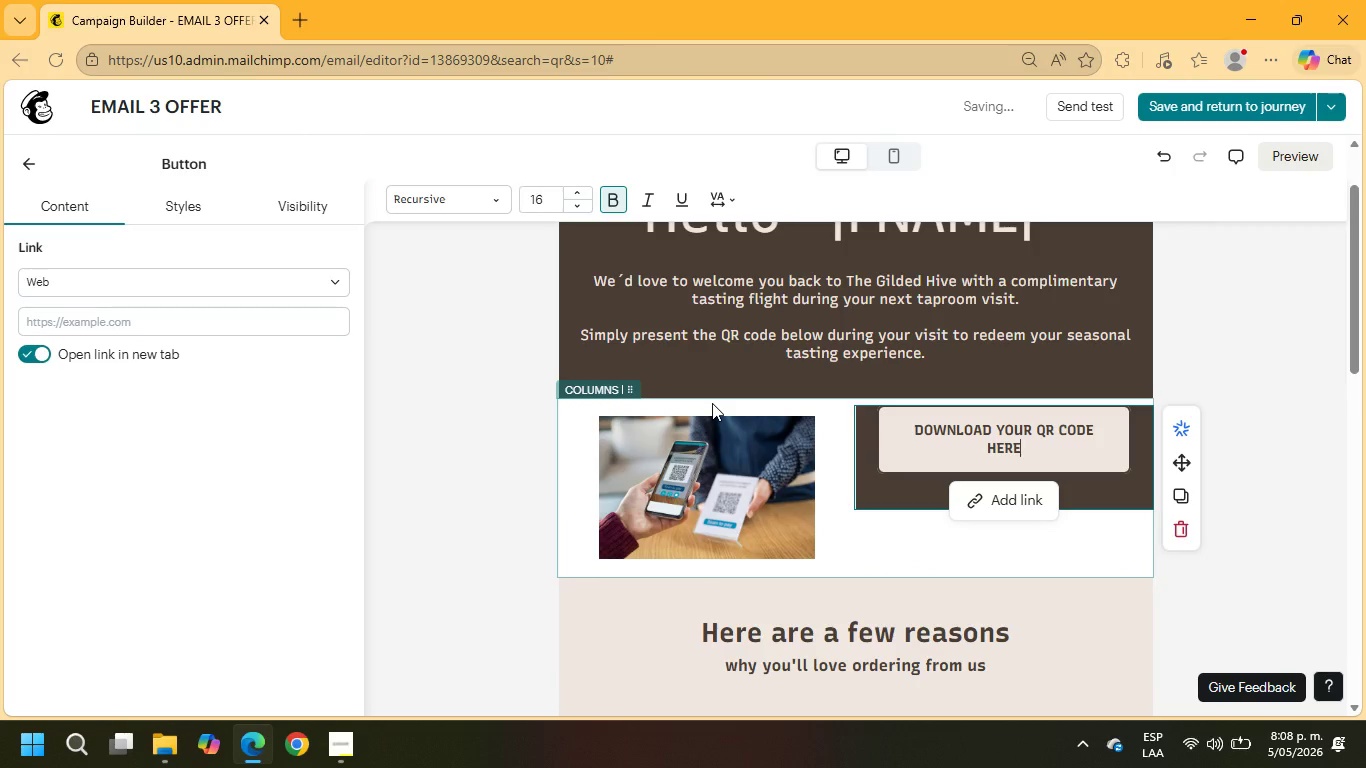 
left_click([710, 400])
 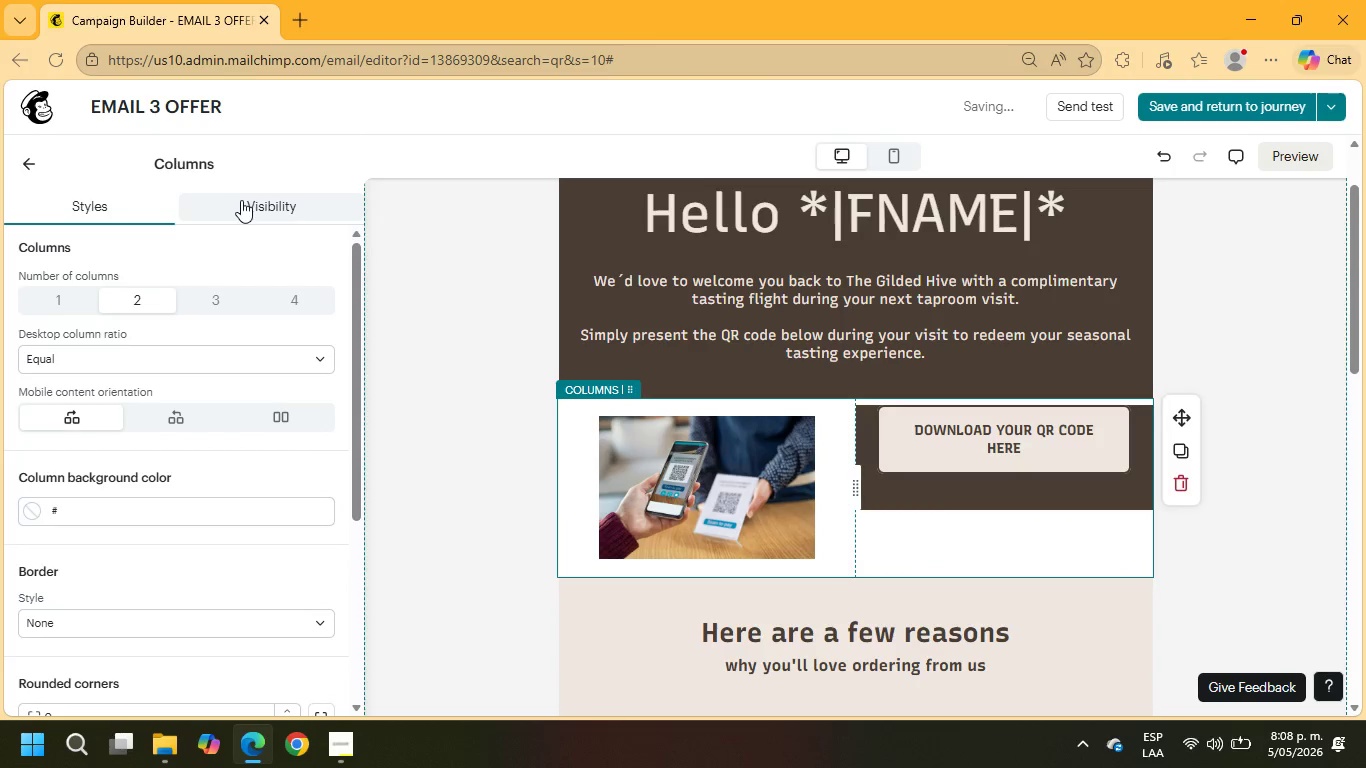 
scroll: coordinate [143, 459], scroll_direction: down, amount: 2.0
 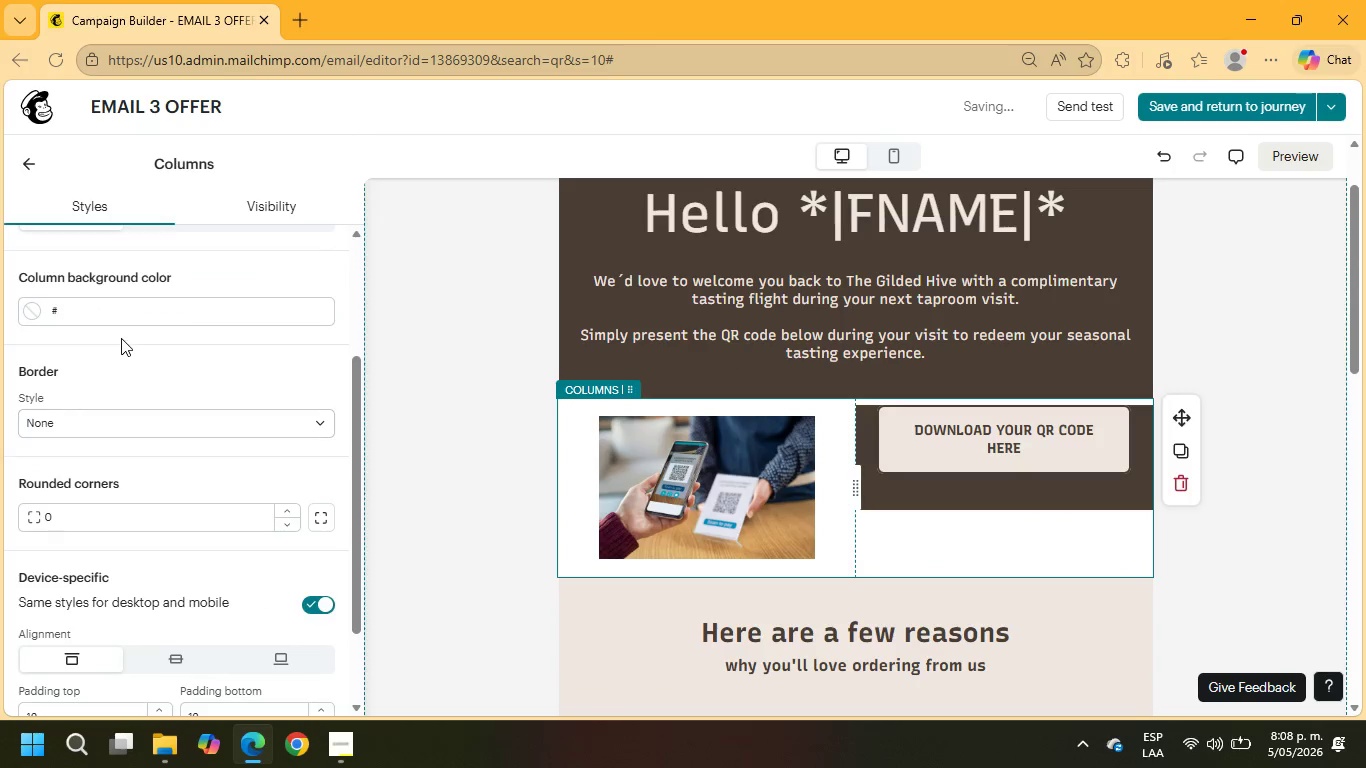 
left_click([116, 325])
 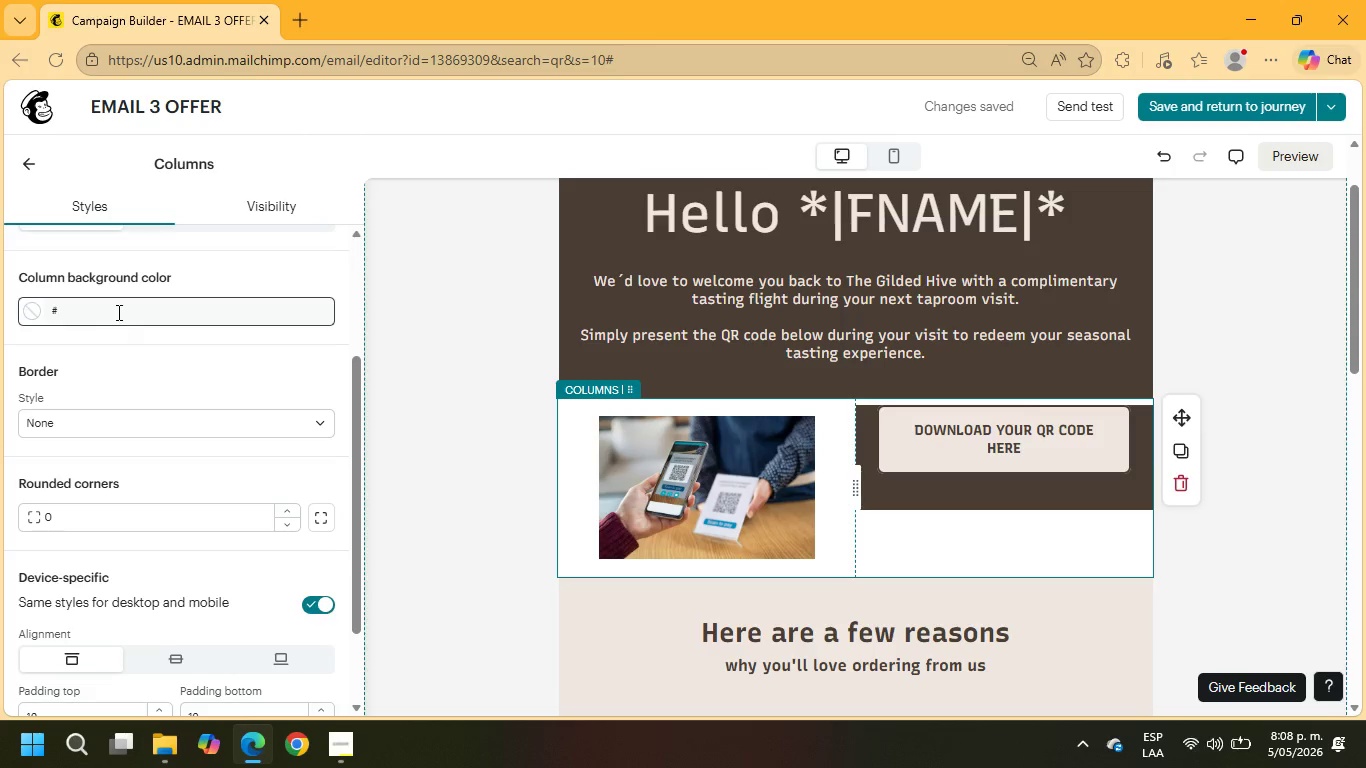 
left_click([117, 312])
 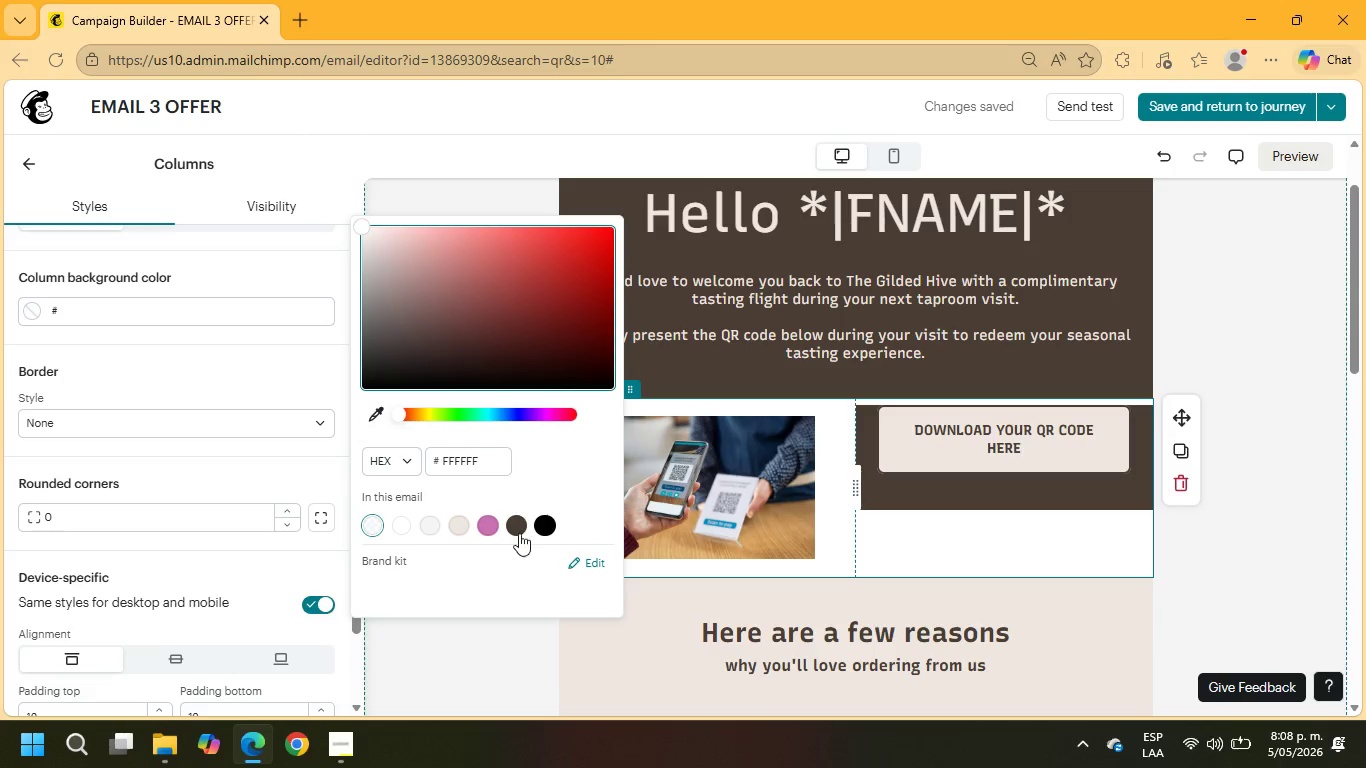 
left_click([508, 530])
 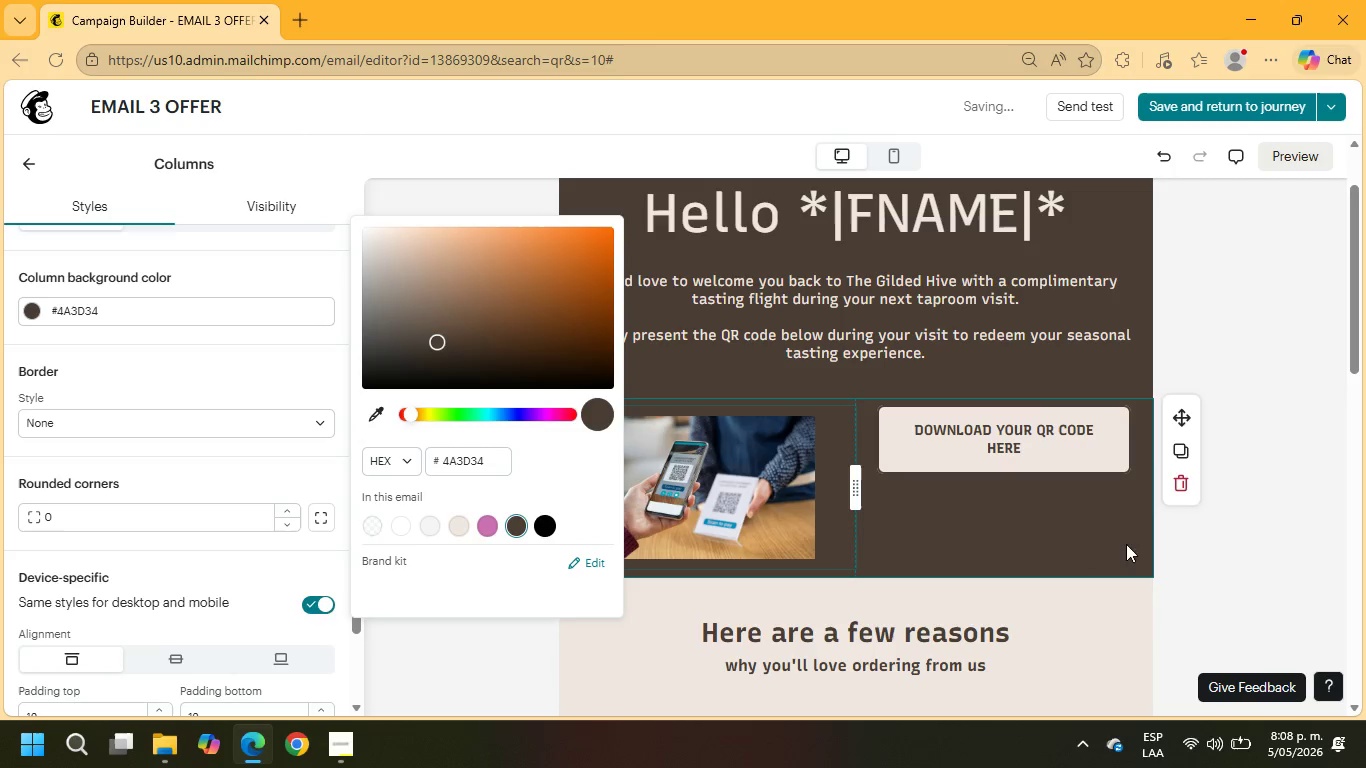 
left_click([1043, 441])
 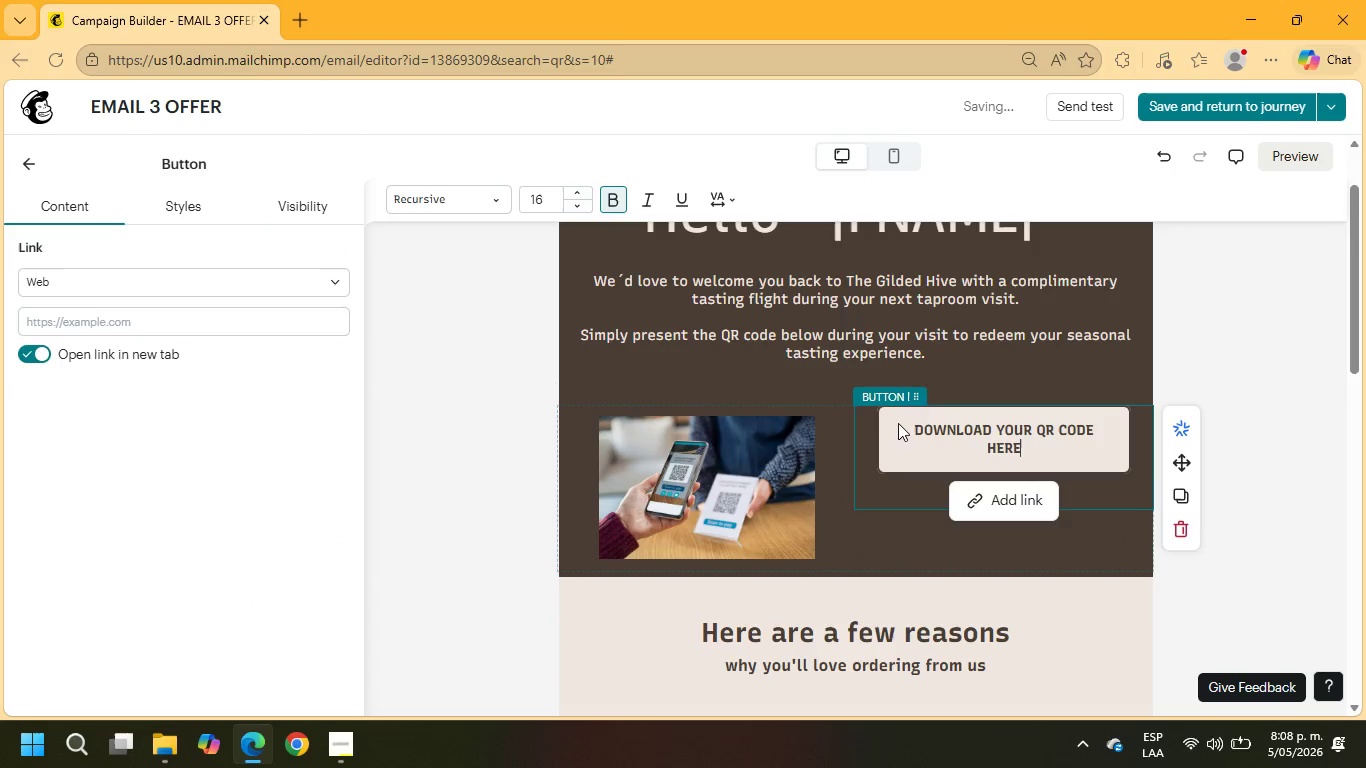 
left_click([916, 443])
 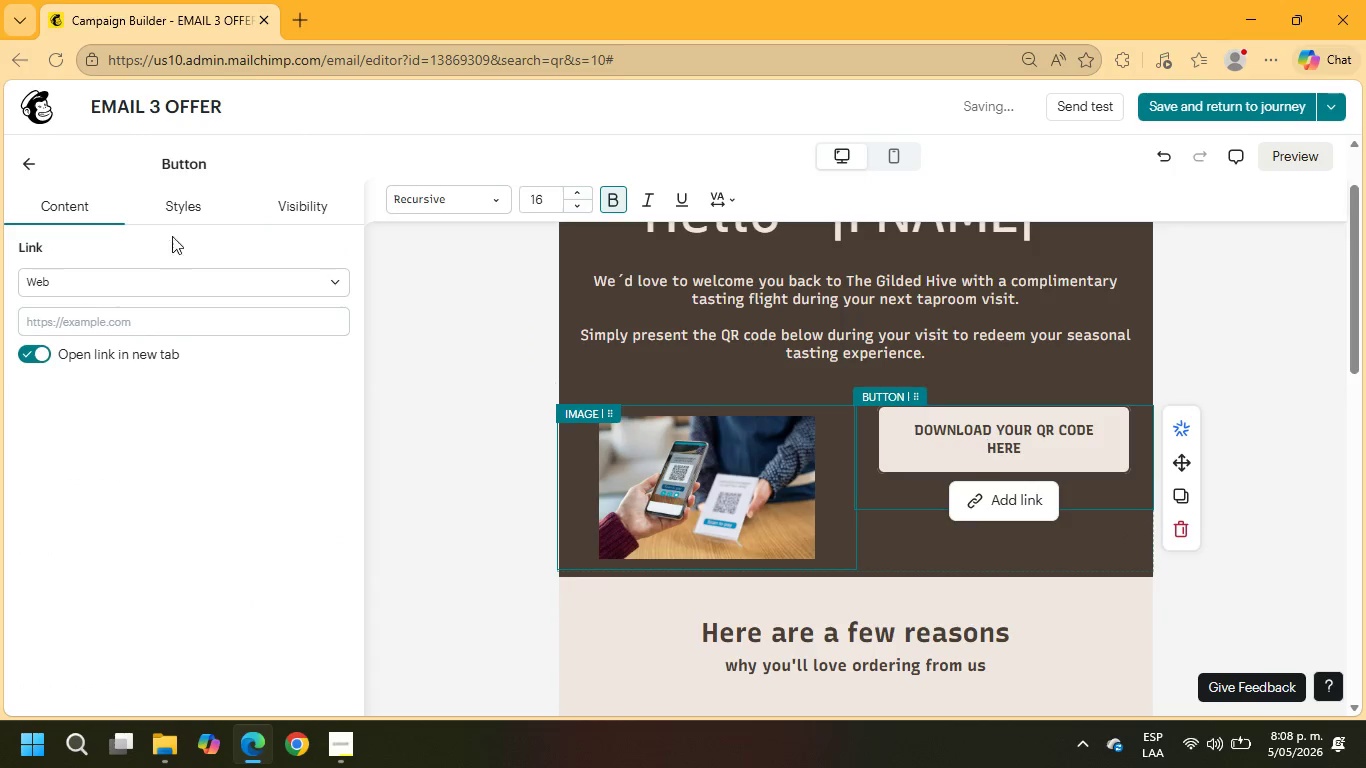 
left_click([182, 200])
 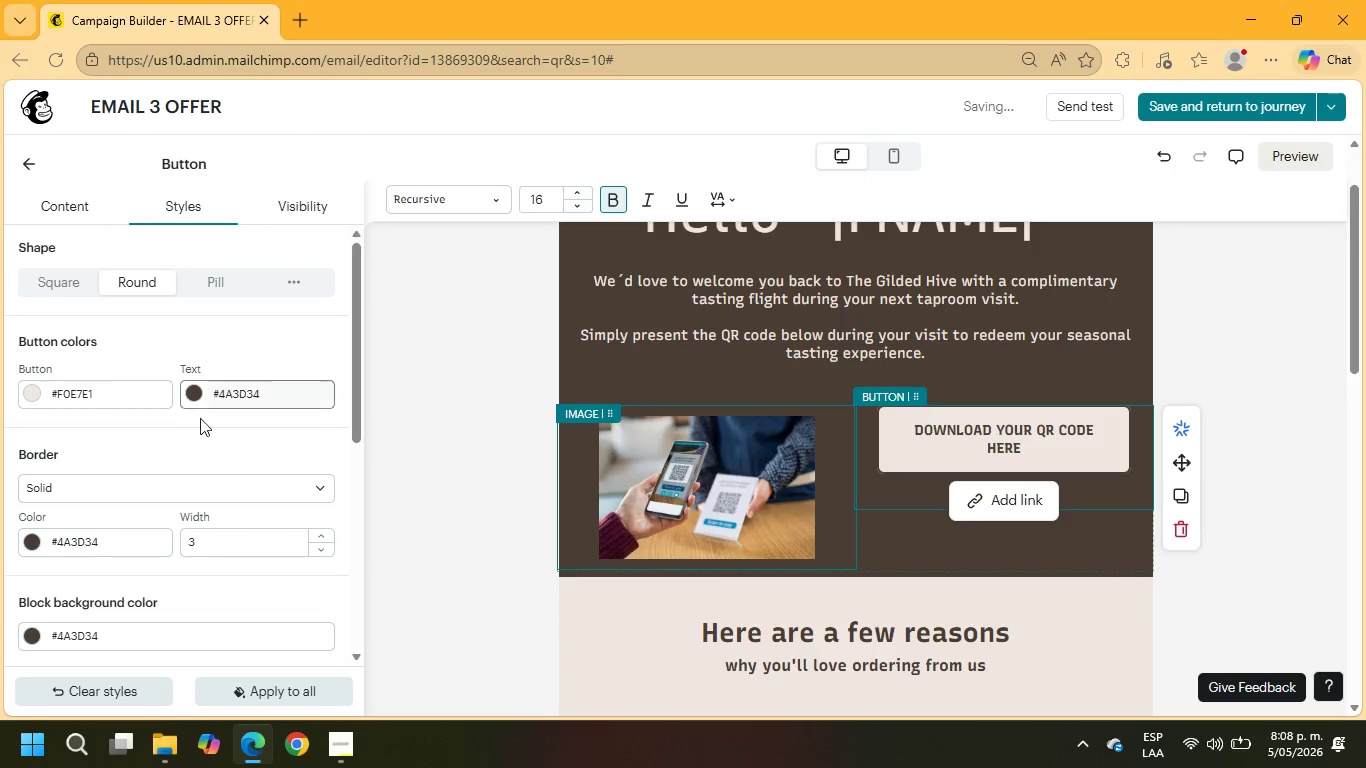 
scroll: coordinate [188, 433], scroll_direction: down, amount: 3.0
 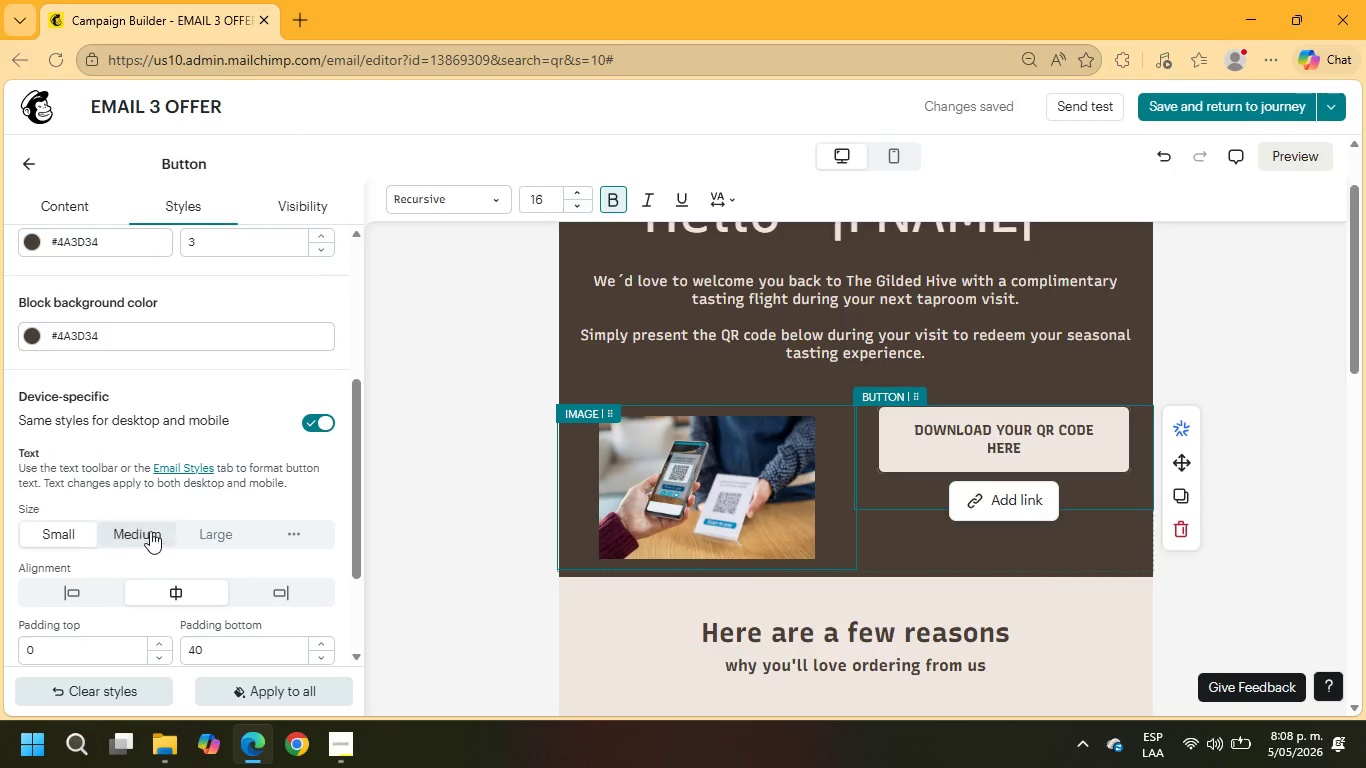 
left_click([146, 531])
 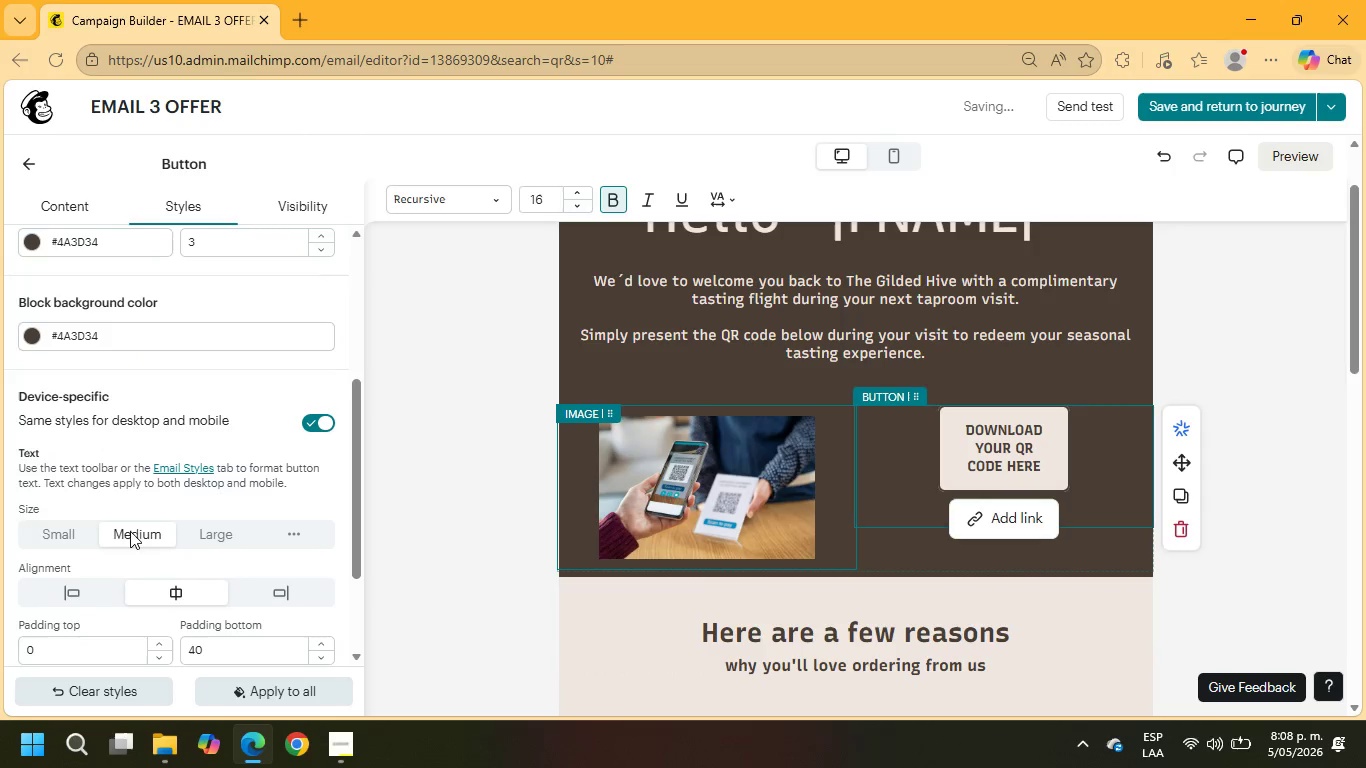 
left_click([66, 528])
 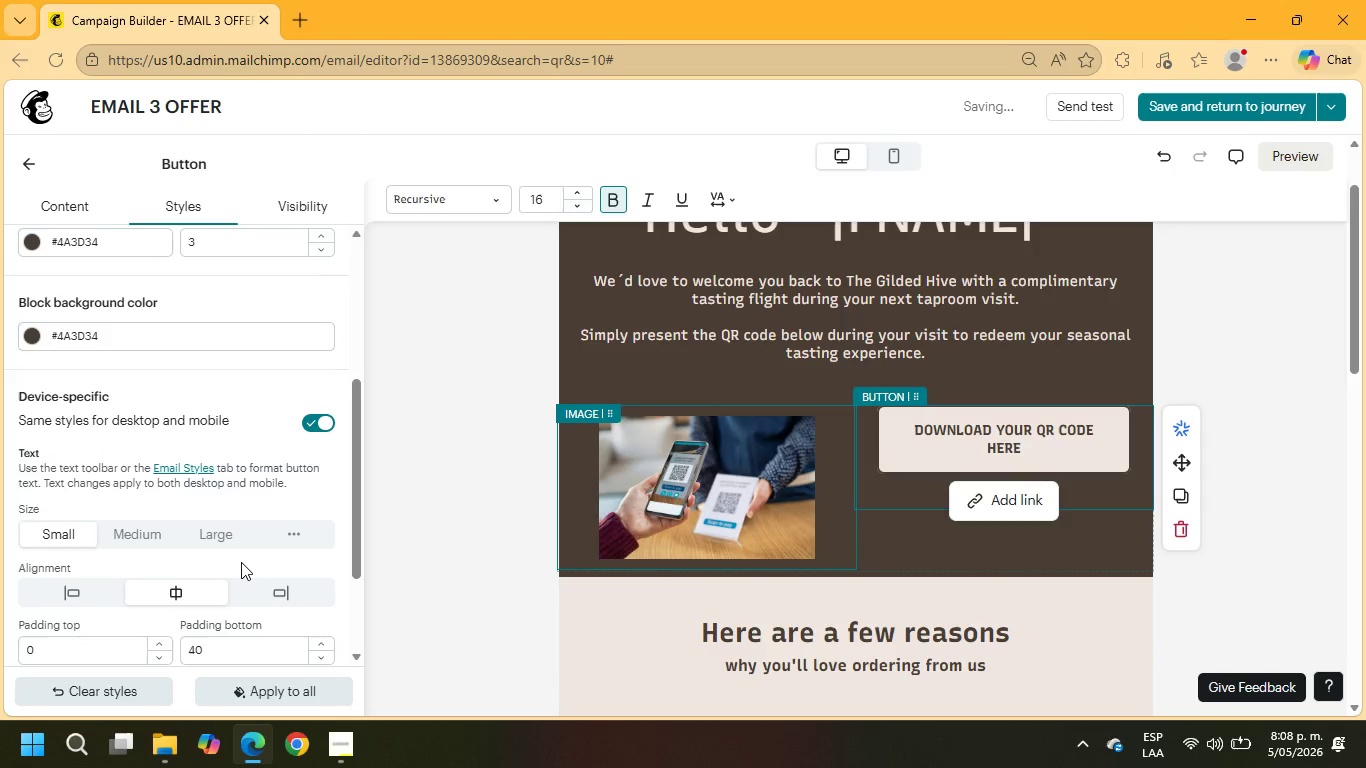 
scroll: coordinate [241, 562], scroll_direction: down, amount: 1.0
 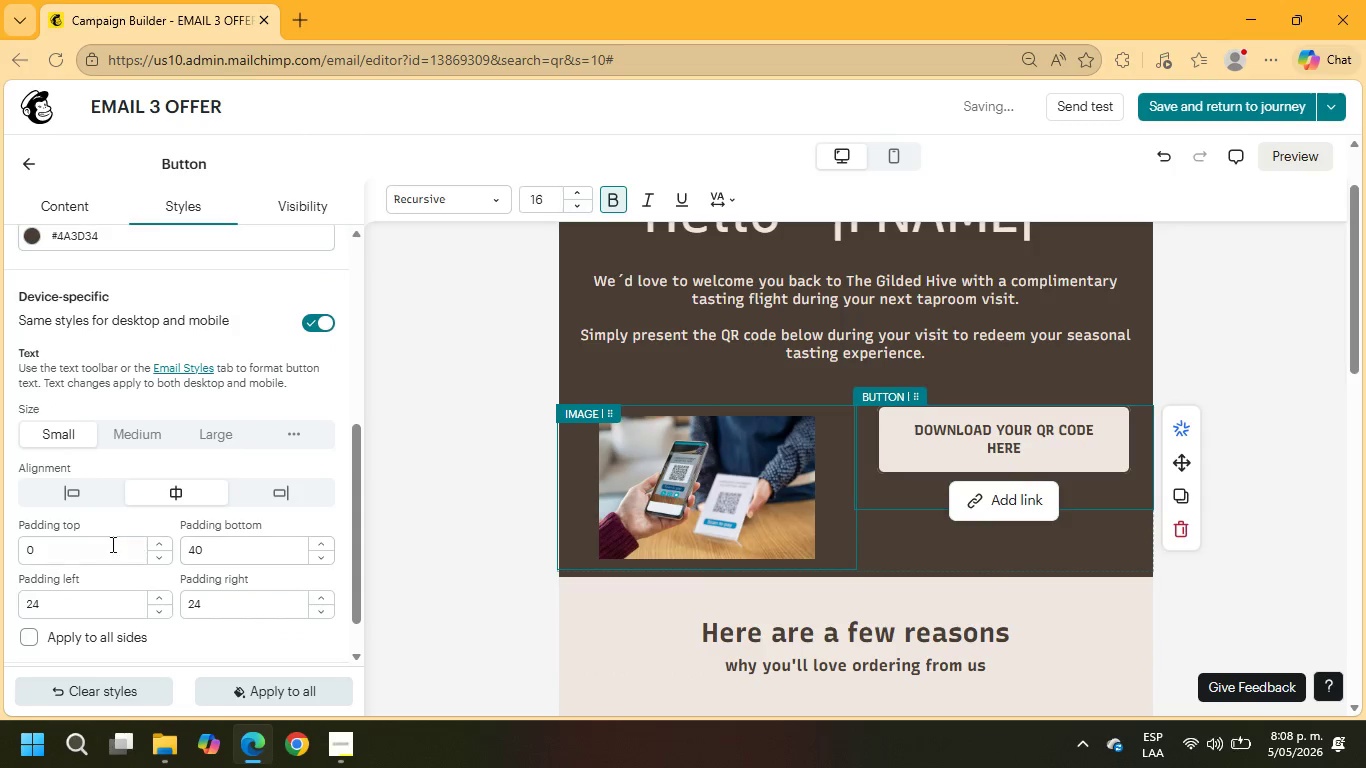 
left_click_drag(start_coordinate=[97, 547], to_coordinate=[0, 543])
 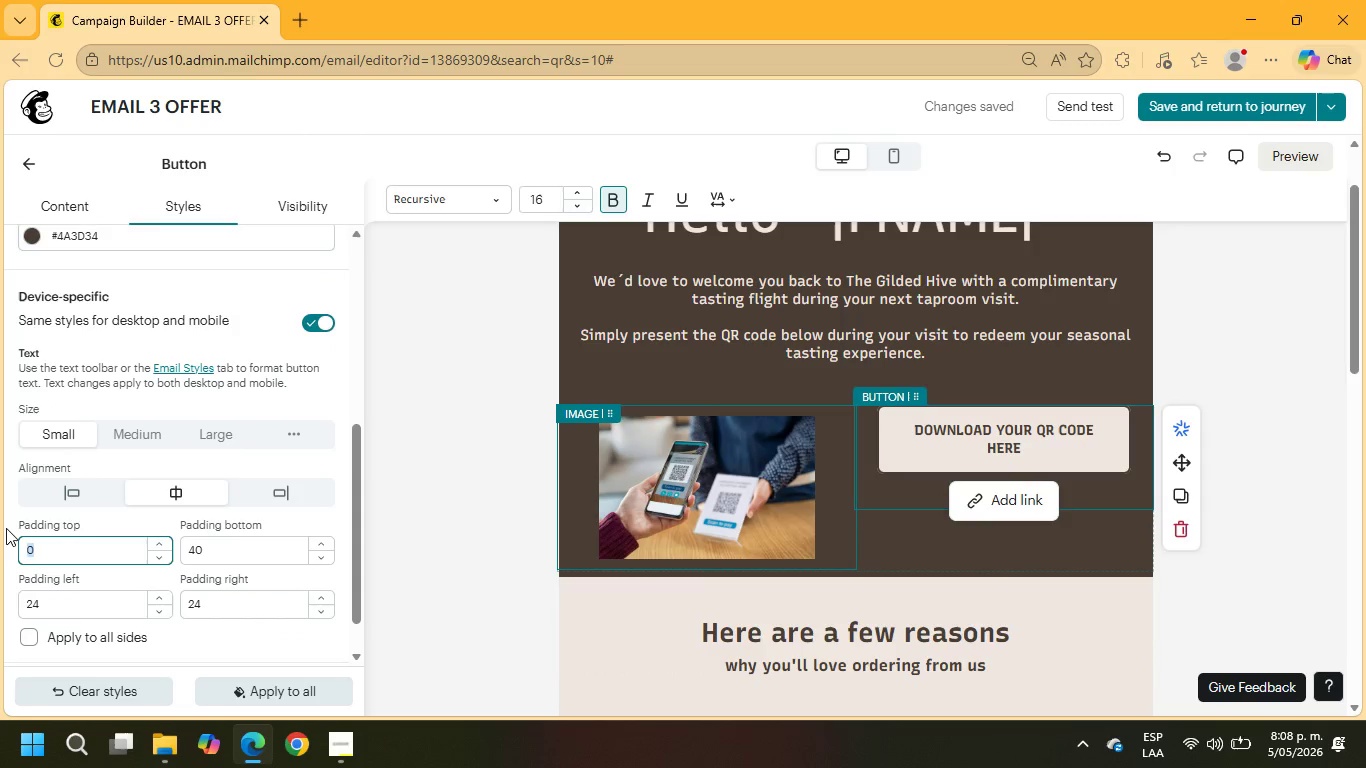 
key(Numpad5)
 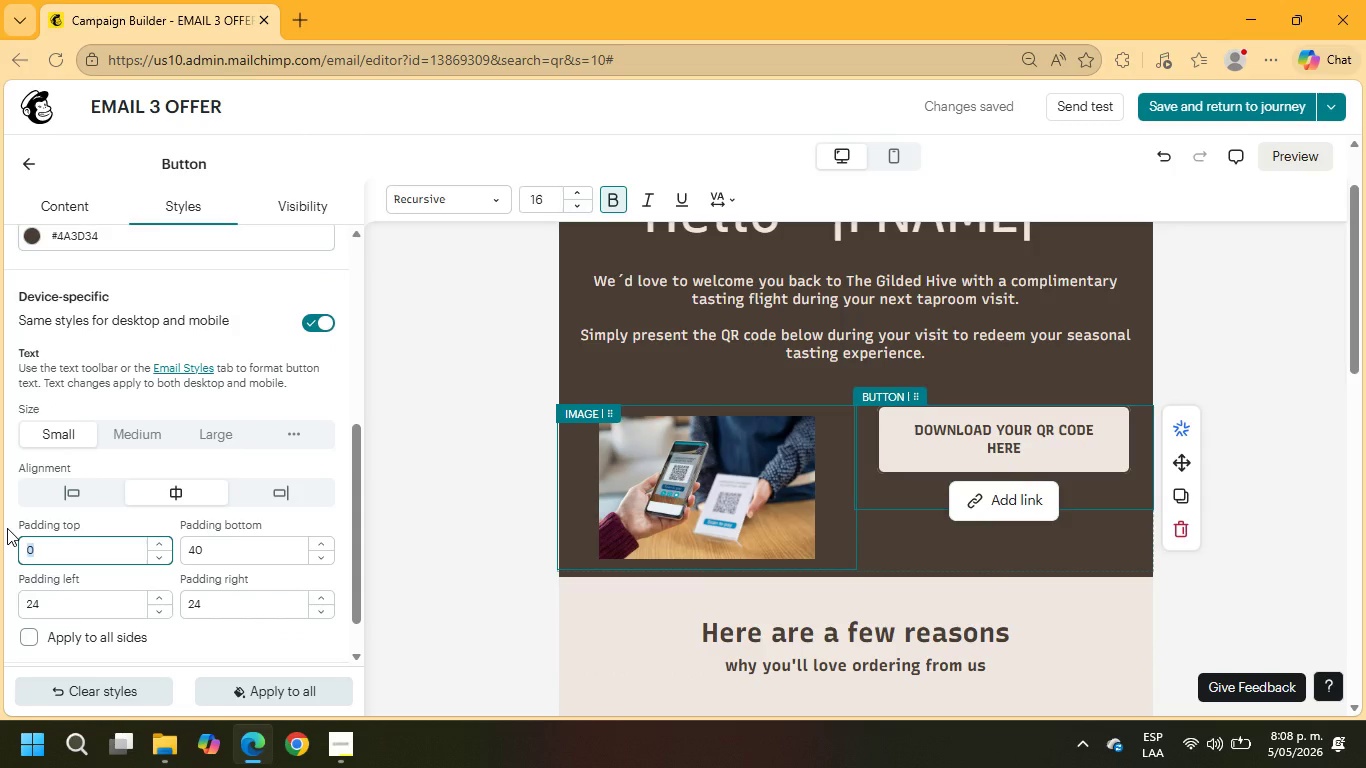 
key(Numpad0)
 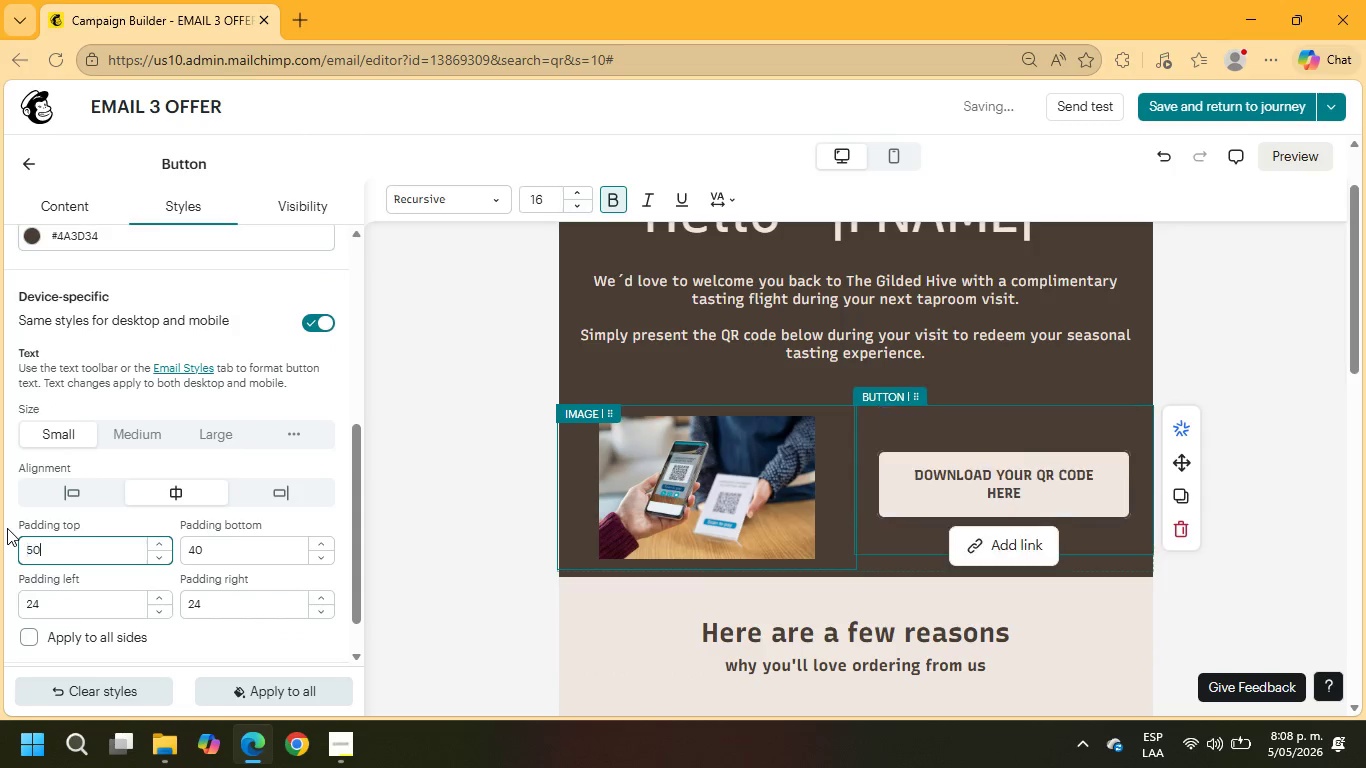 
key(NumpadEnter)
 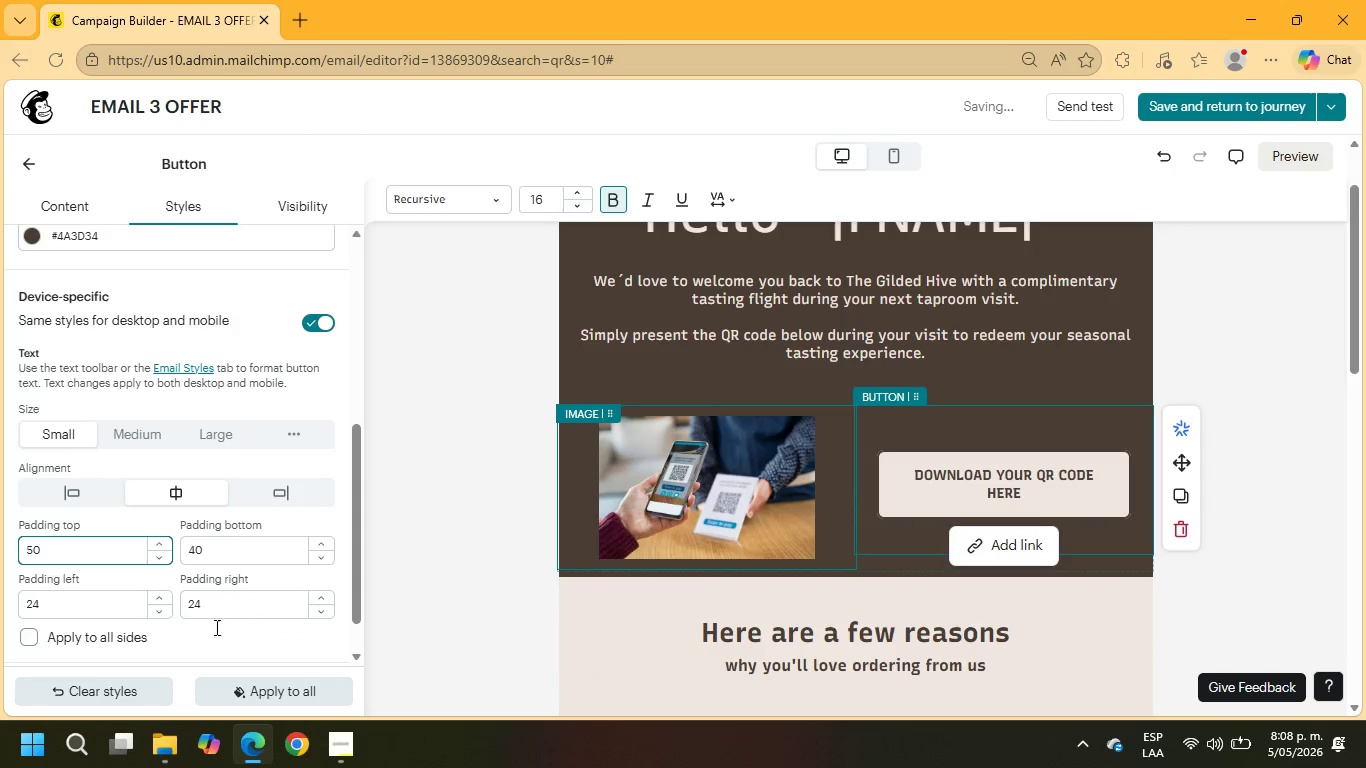 
scroll: coordinate [588, 655], scroll_direction: down, amount: 1.0
 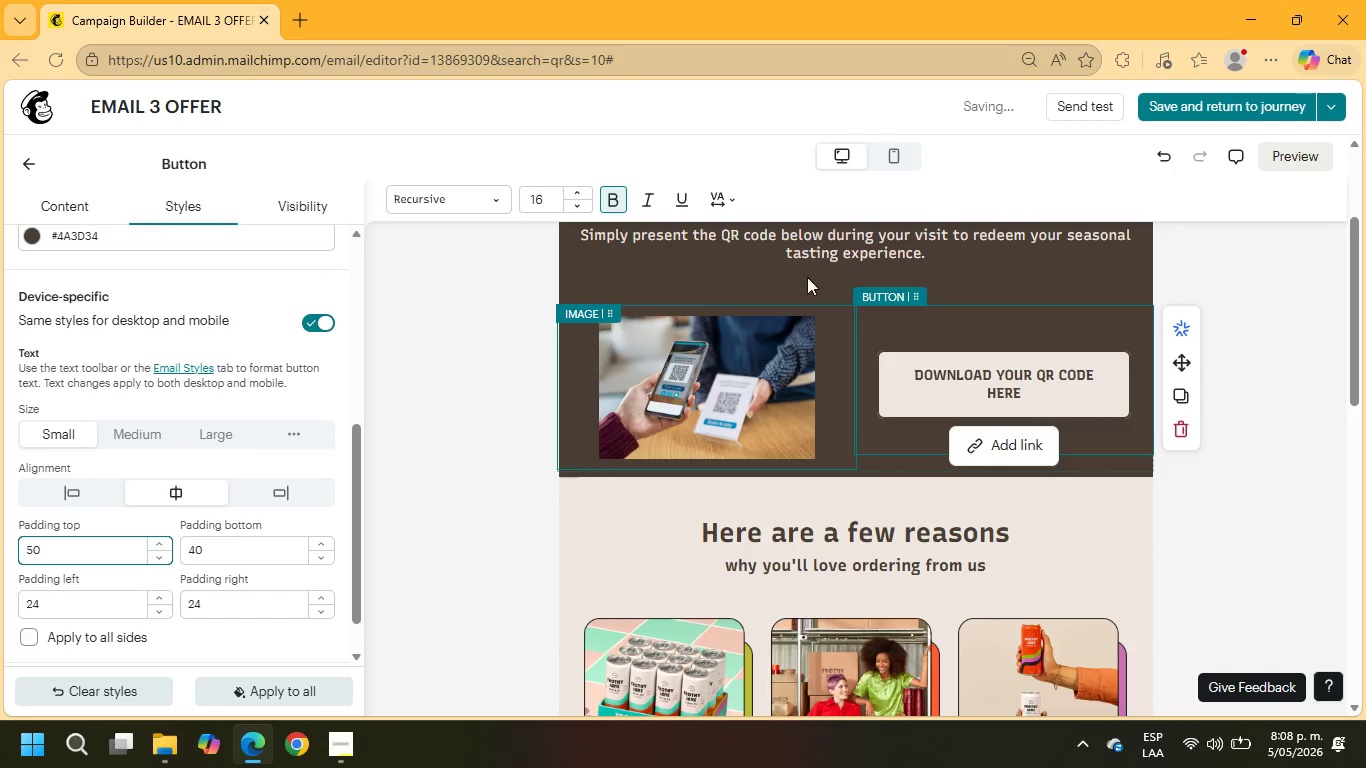 
scroll: coordinate [811, 268], scroll_direction: up, amount: 3.0
 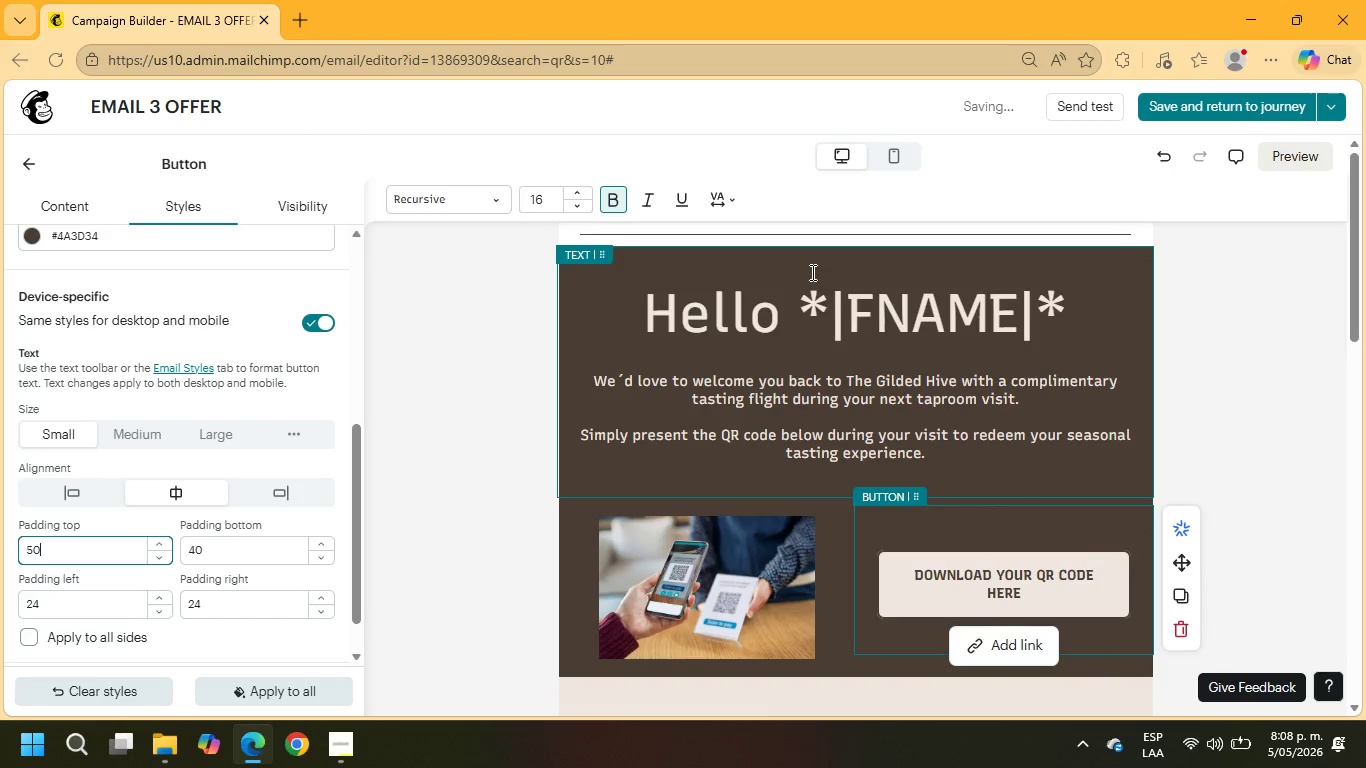 
scroll: coordinate [968, 612], scroll_direction: down, amount: 2.0
 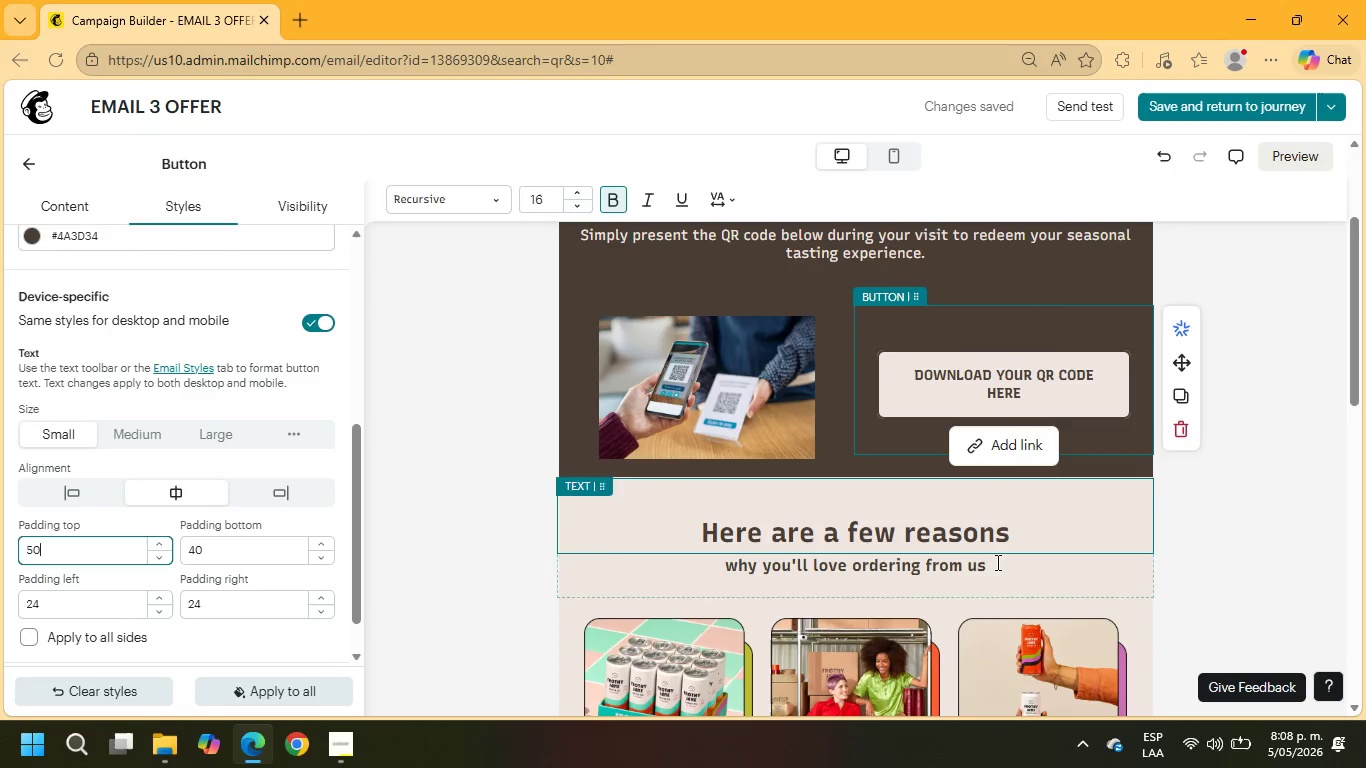 
left_click([1000, 434])
 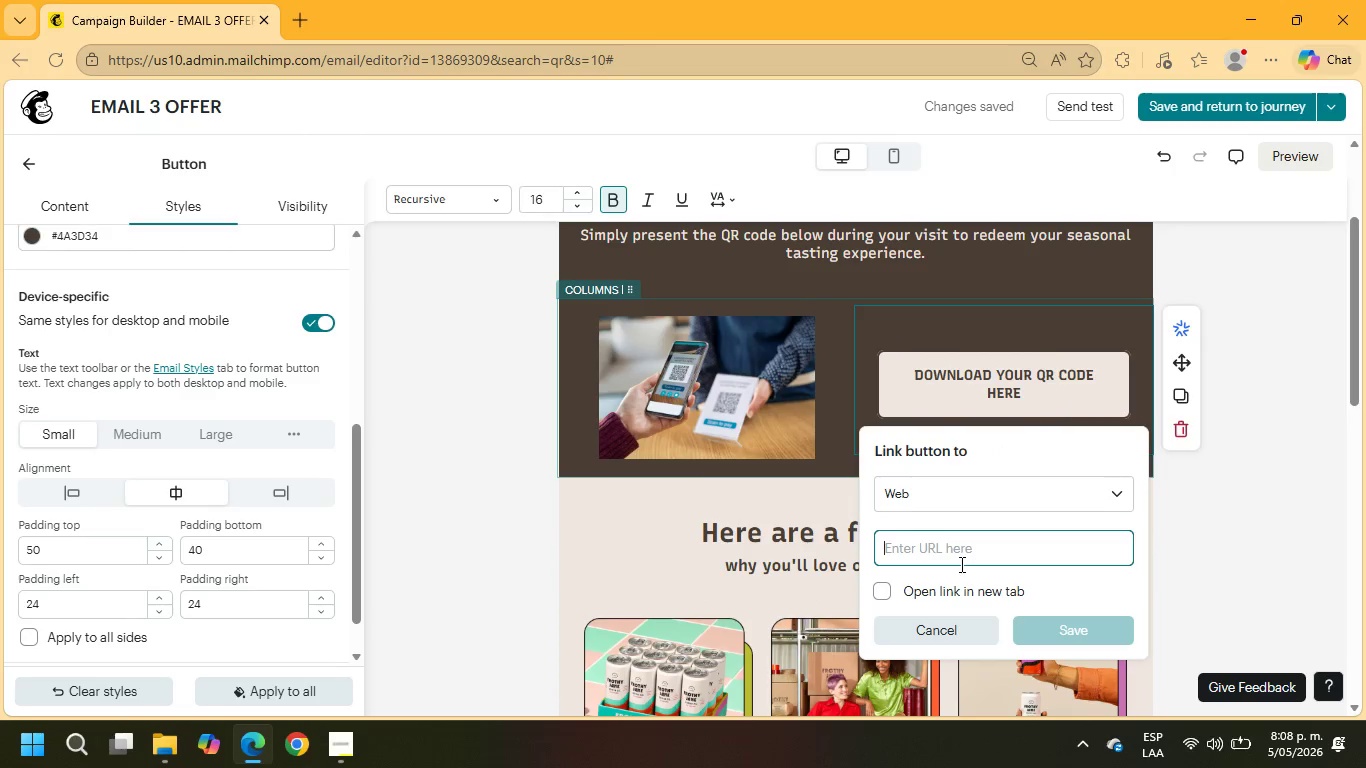 
type(EXAMPLE)
key(Backspace)
key(Backspace)
key(Backspace)
key(Backspace)
key(Backspace)
key(Backspace)
key(Backspace)
type(example.com)
 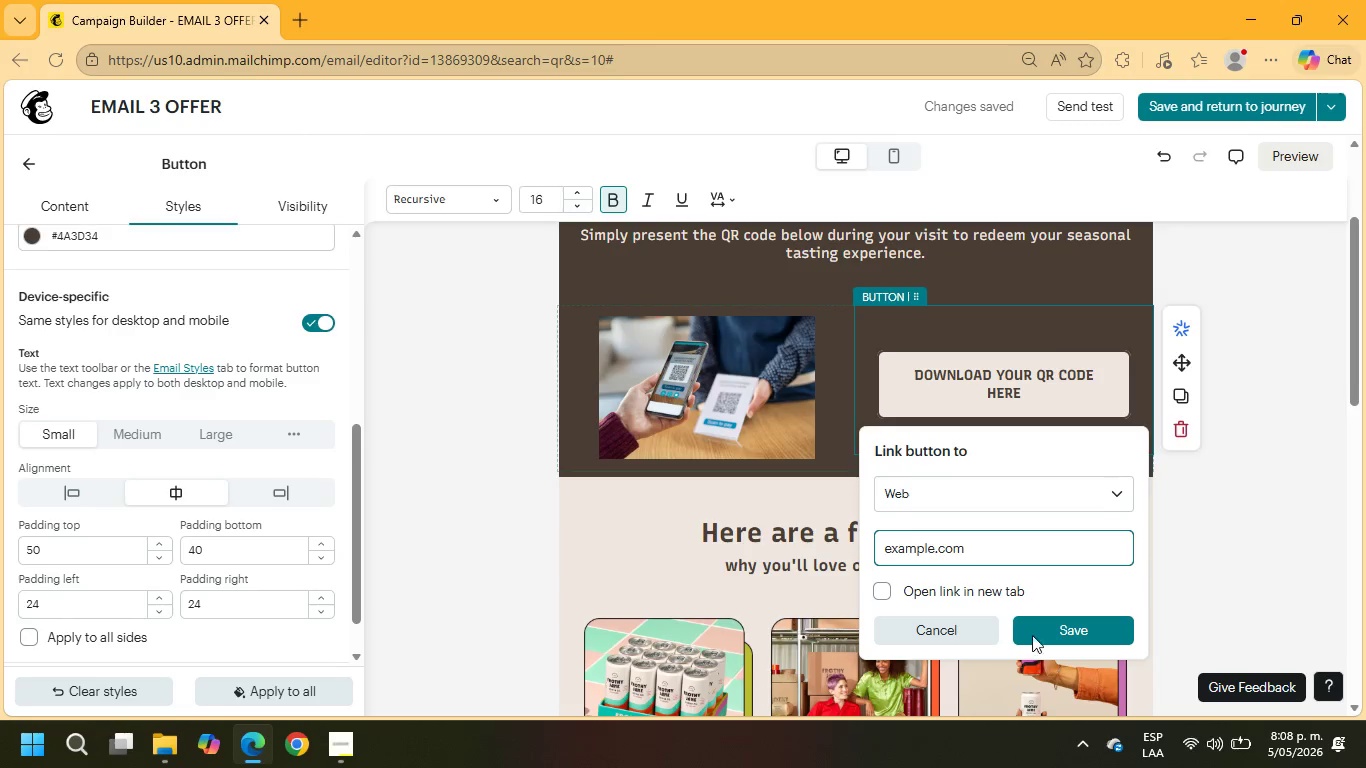 
left_click([1082, 627])
 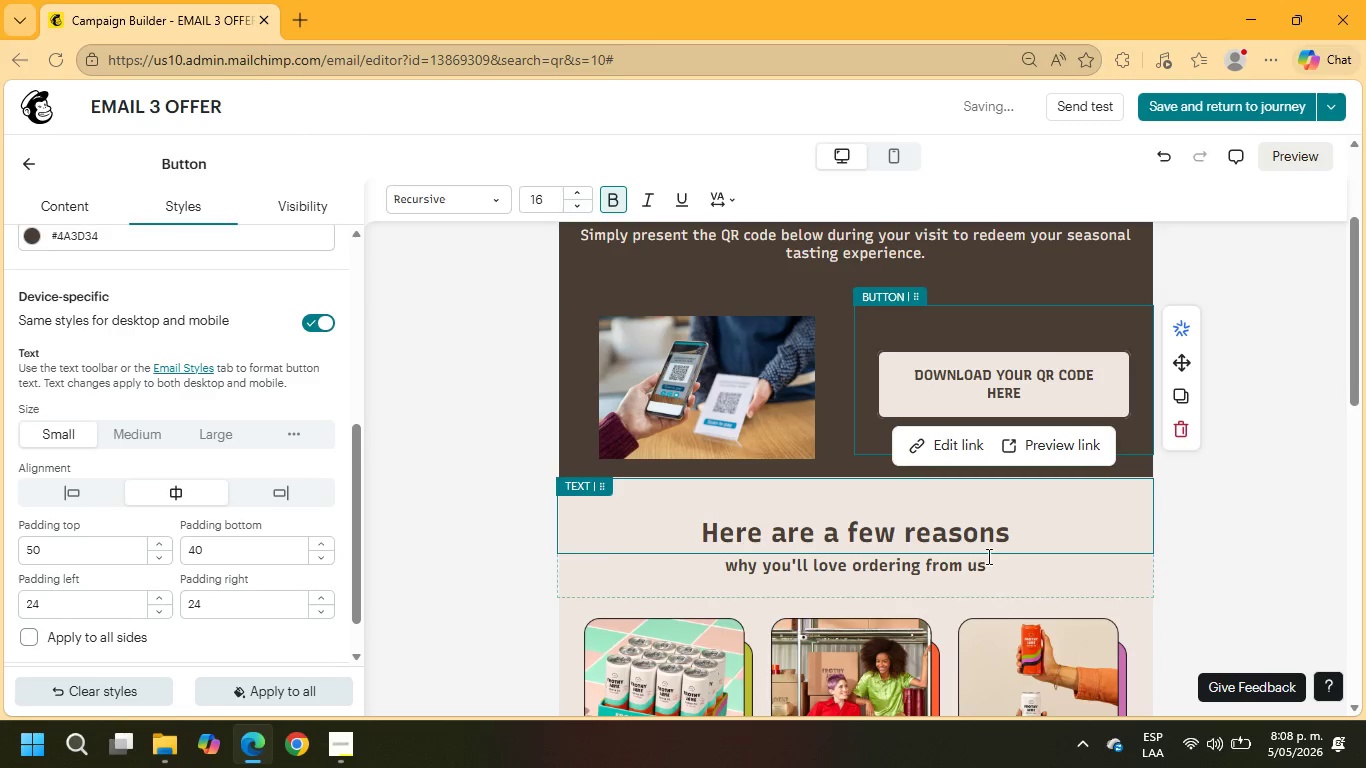 
left_click_drag(start_coordinate=[991, 561], to_coordinate=[676, 558])
 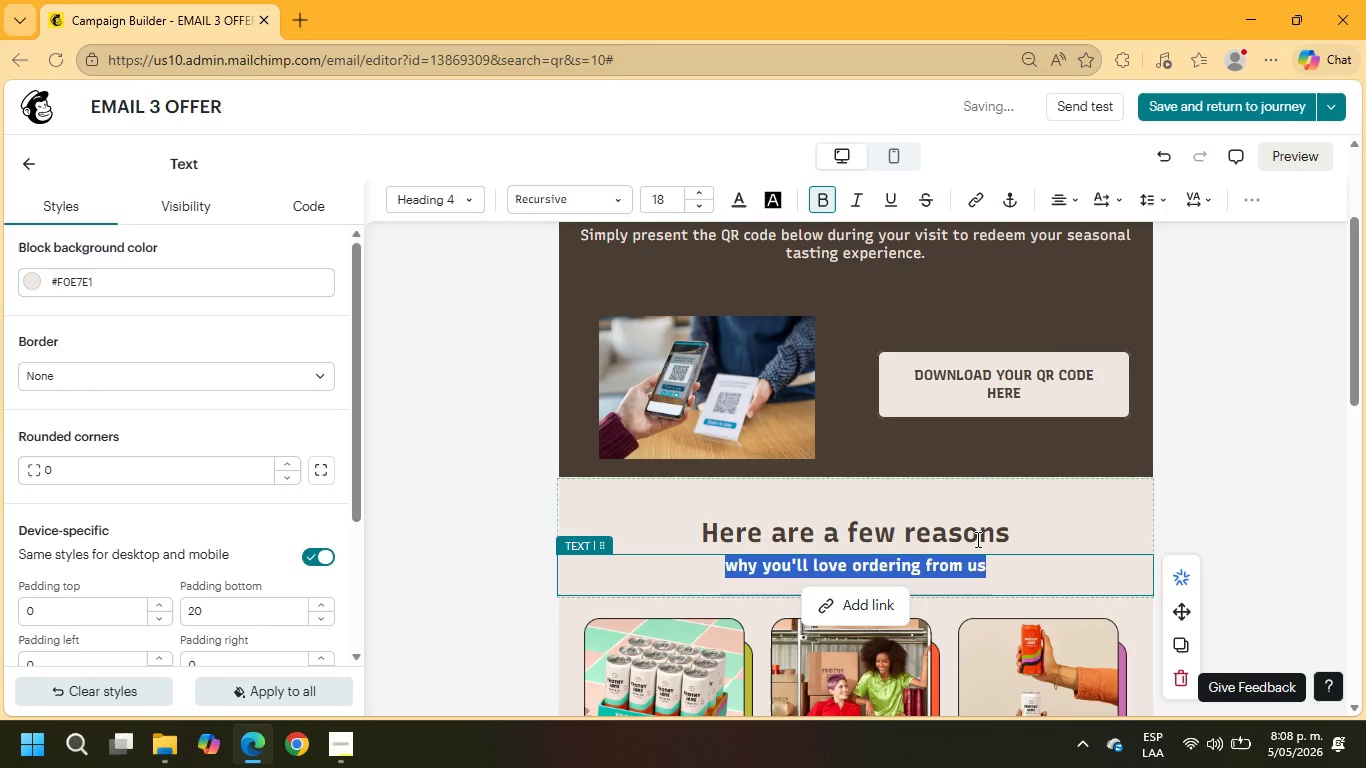 
left_click([1017, 532])
 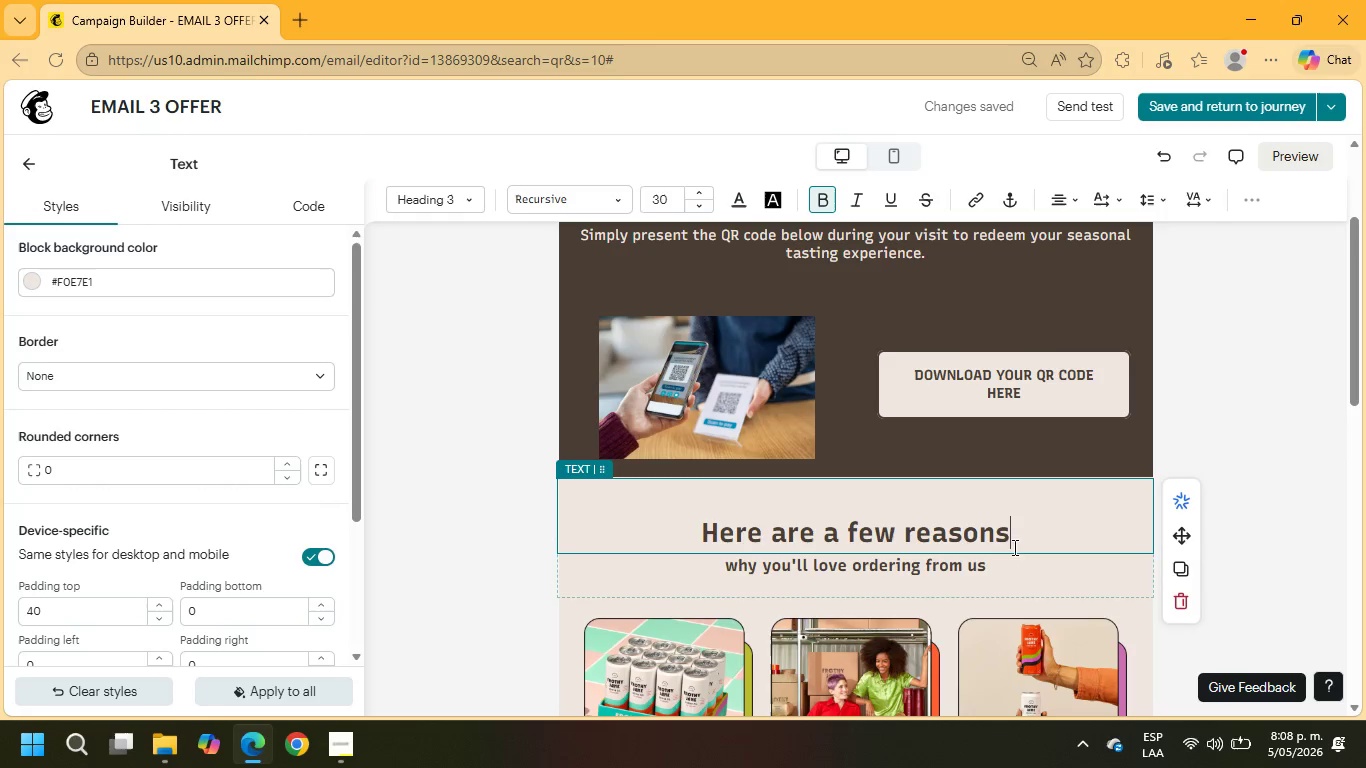 
left_click_drag(start_coordinate=[1015, 574], to_coordinate=[701, 561])
 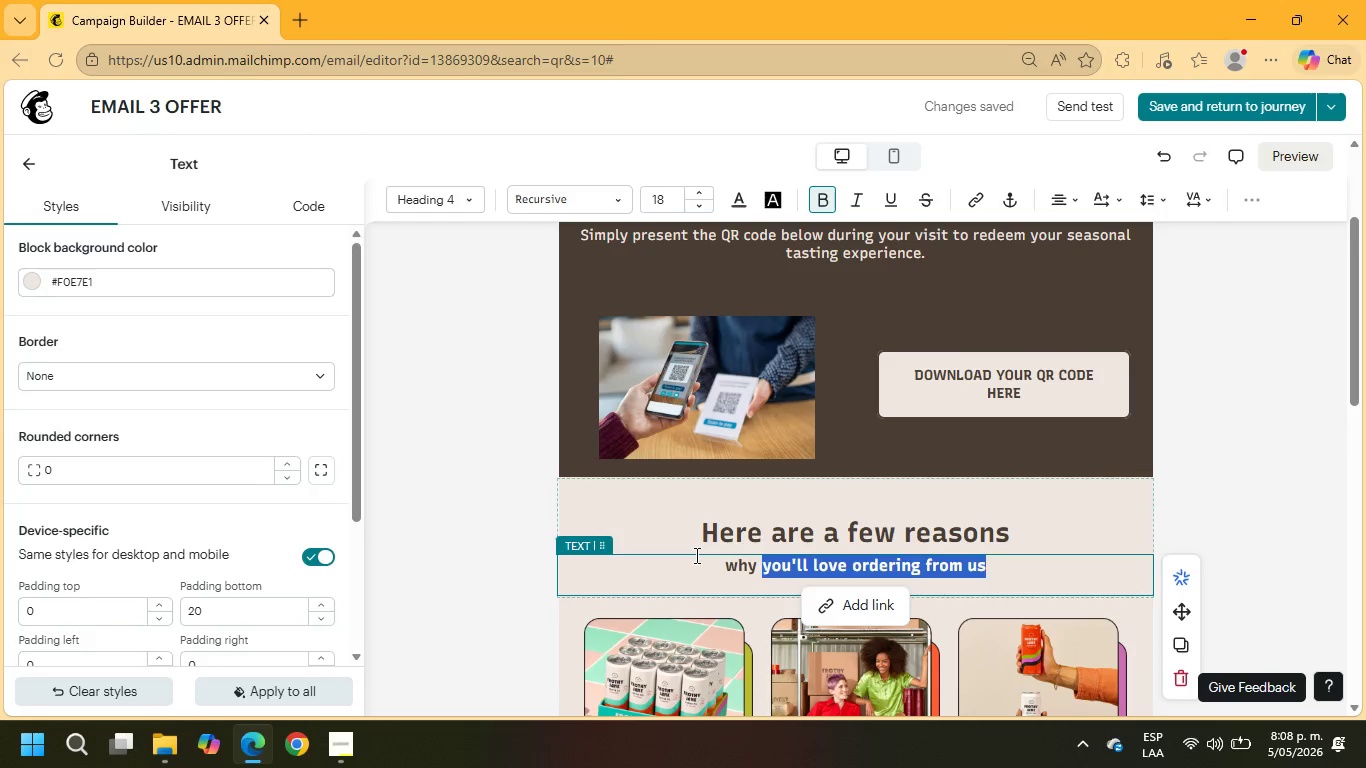 
key(Delete)
 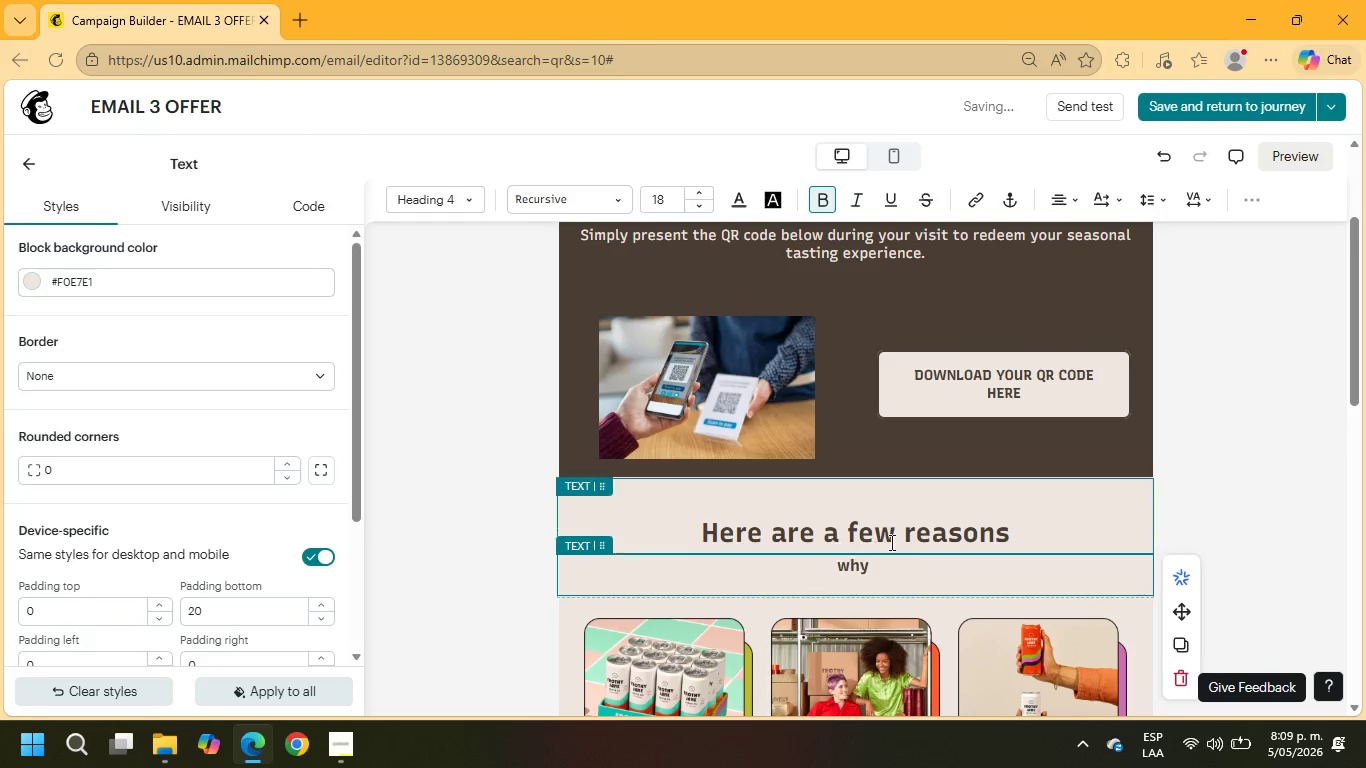 
left_click([899, 522])
 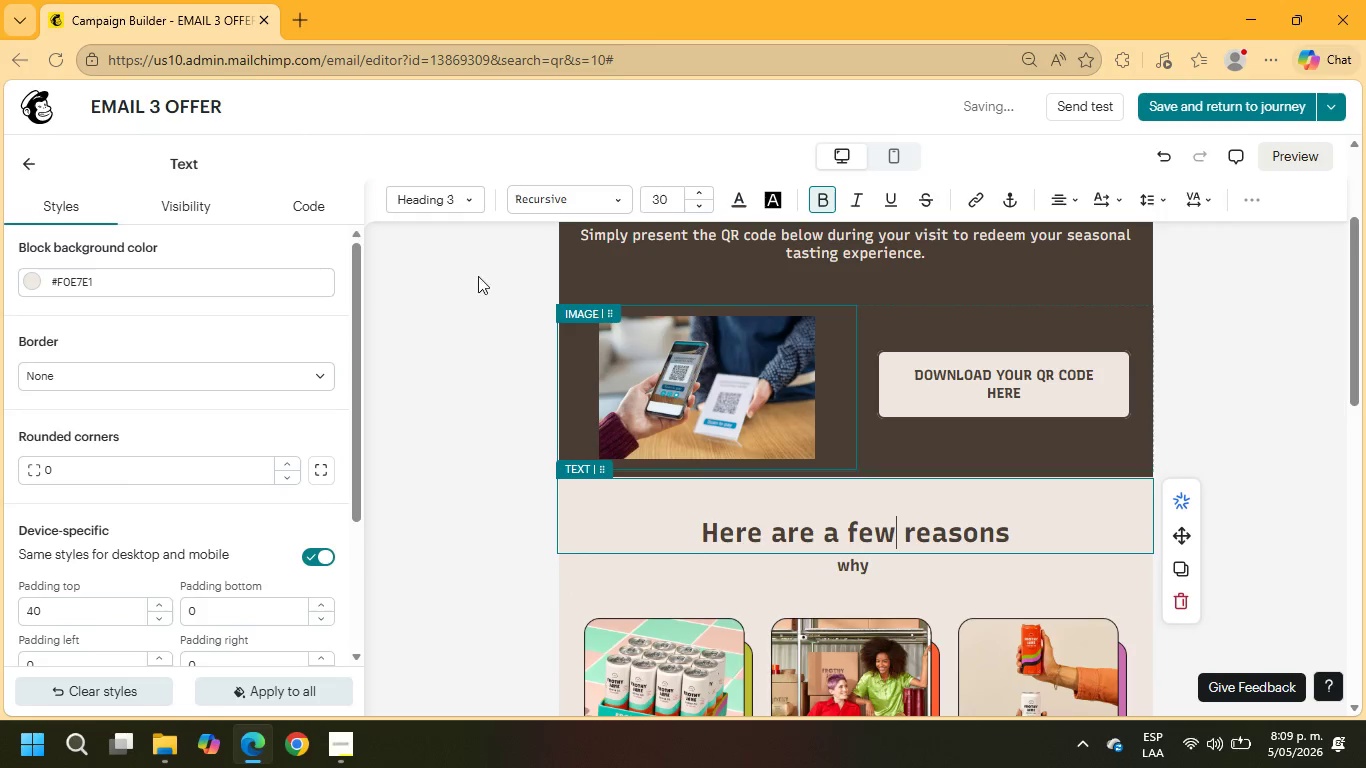 
left_click([449, 204])
 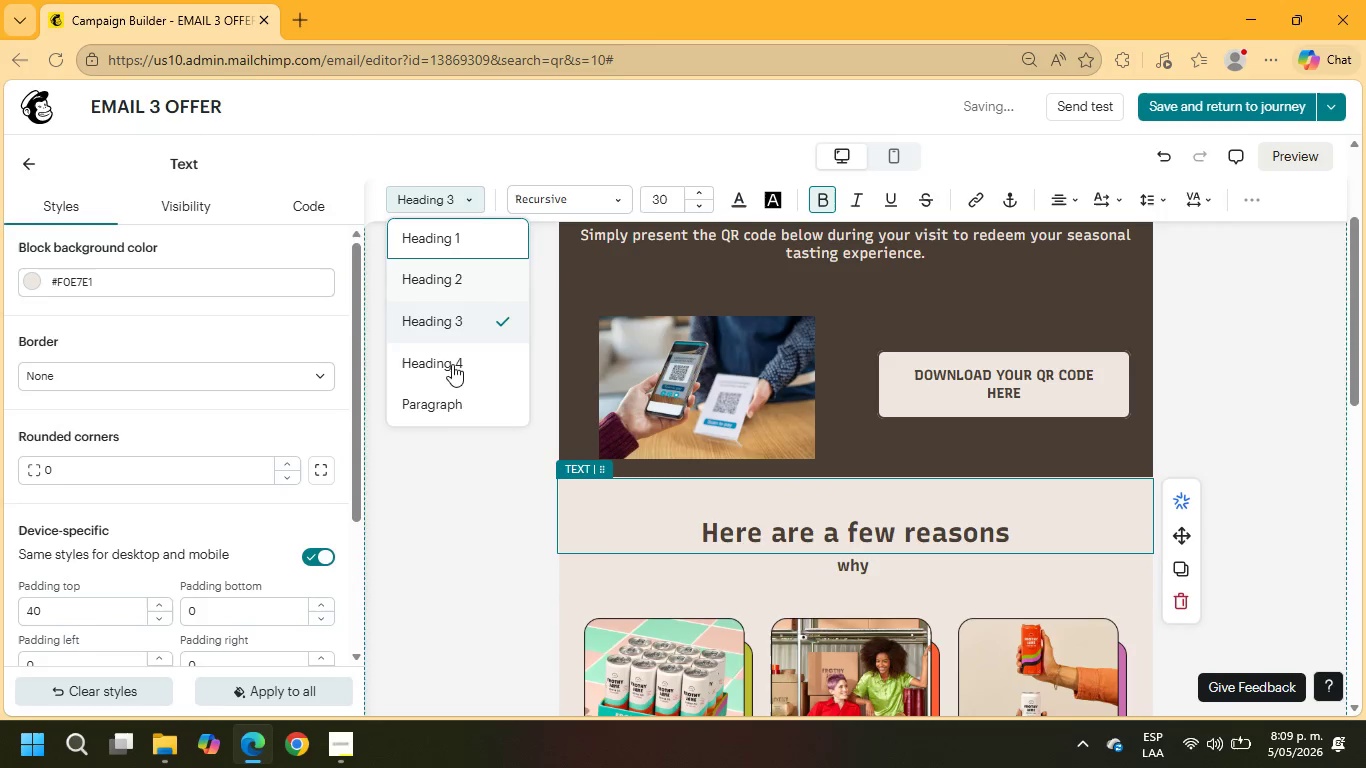 
left_click([440, 401])
 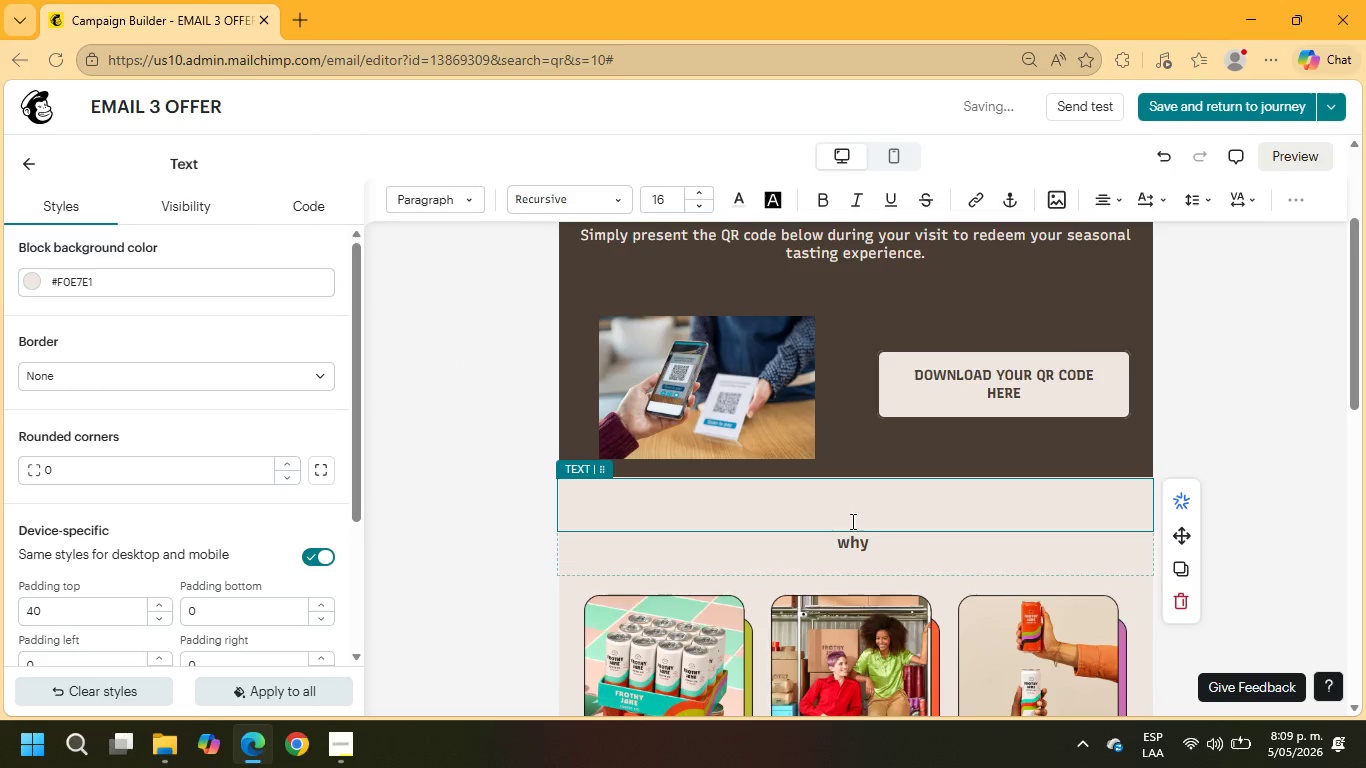 
left_click([866, 514])
 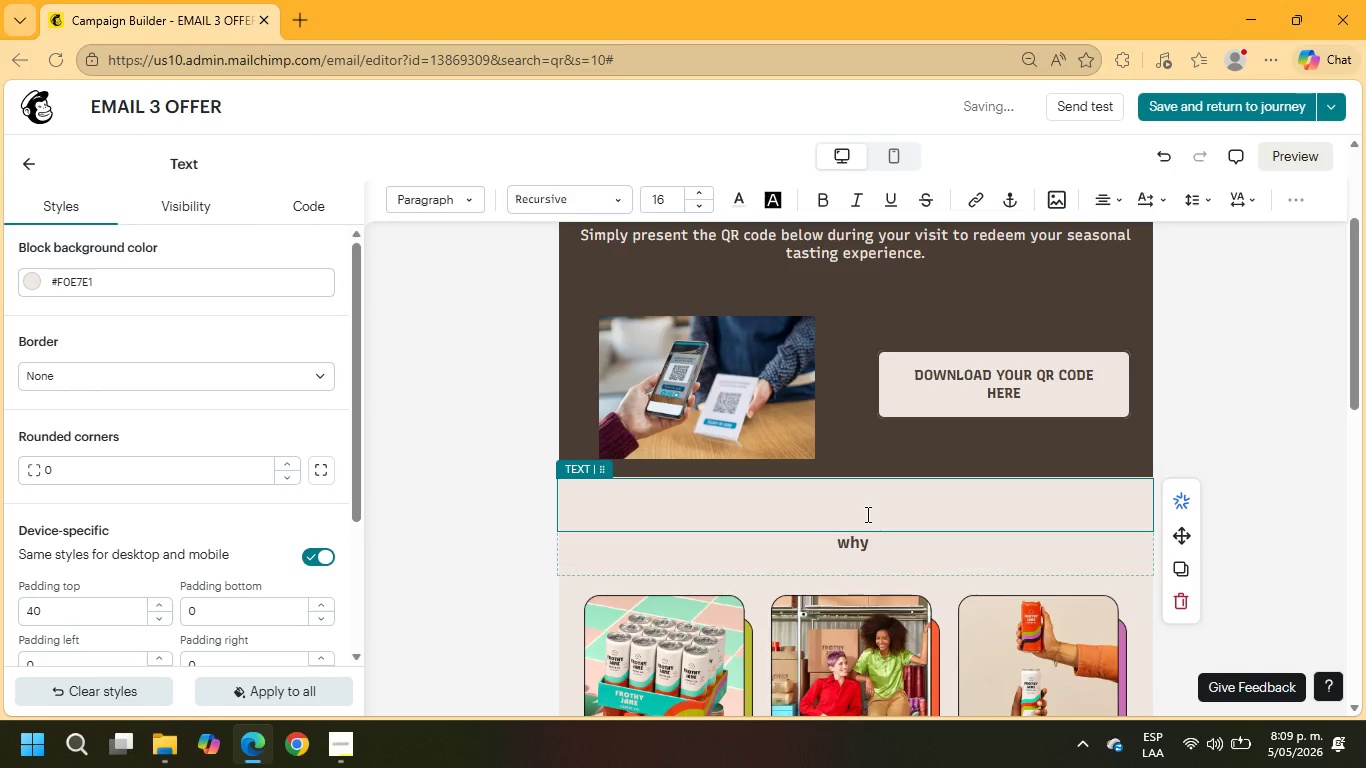 
type(wheter)
 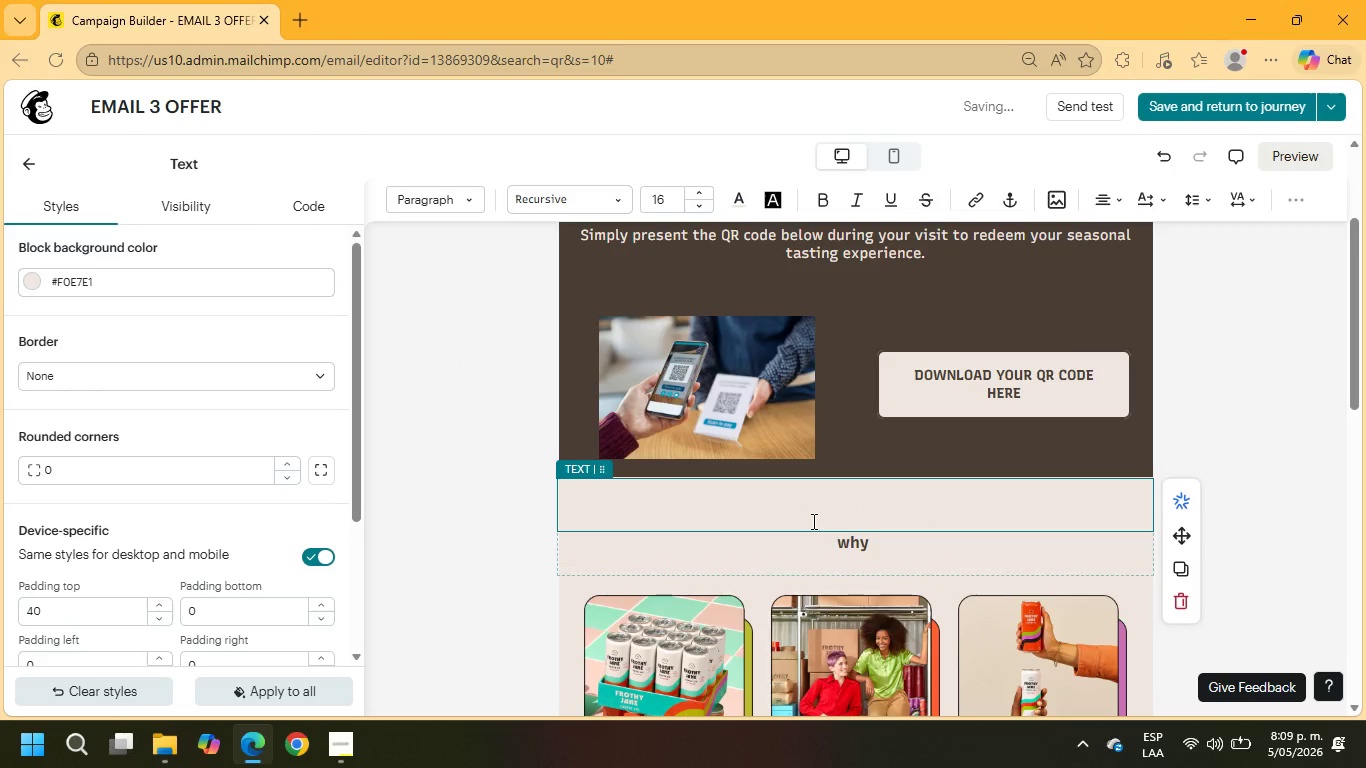 
left_click([812, 521])
 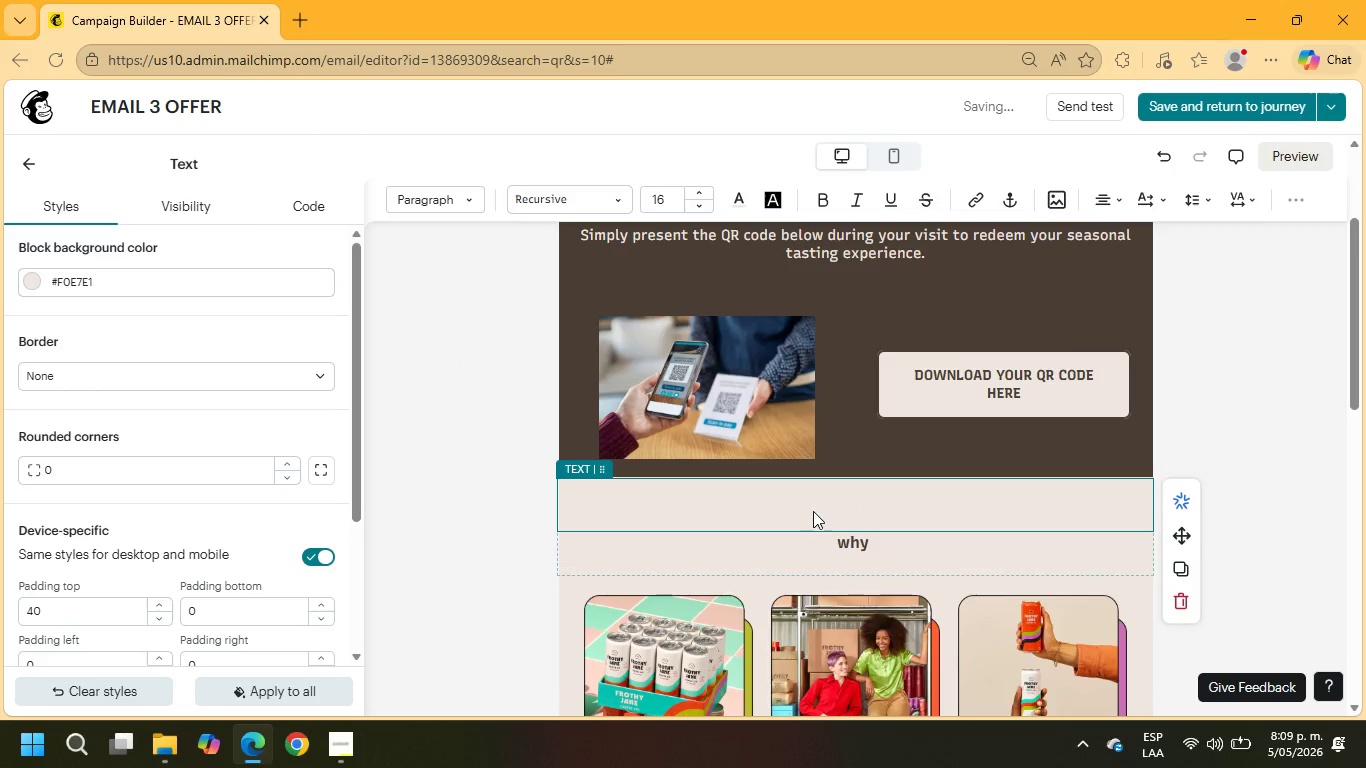 
left_click([813, 511])
 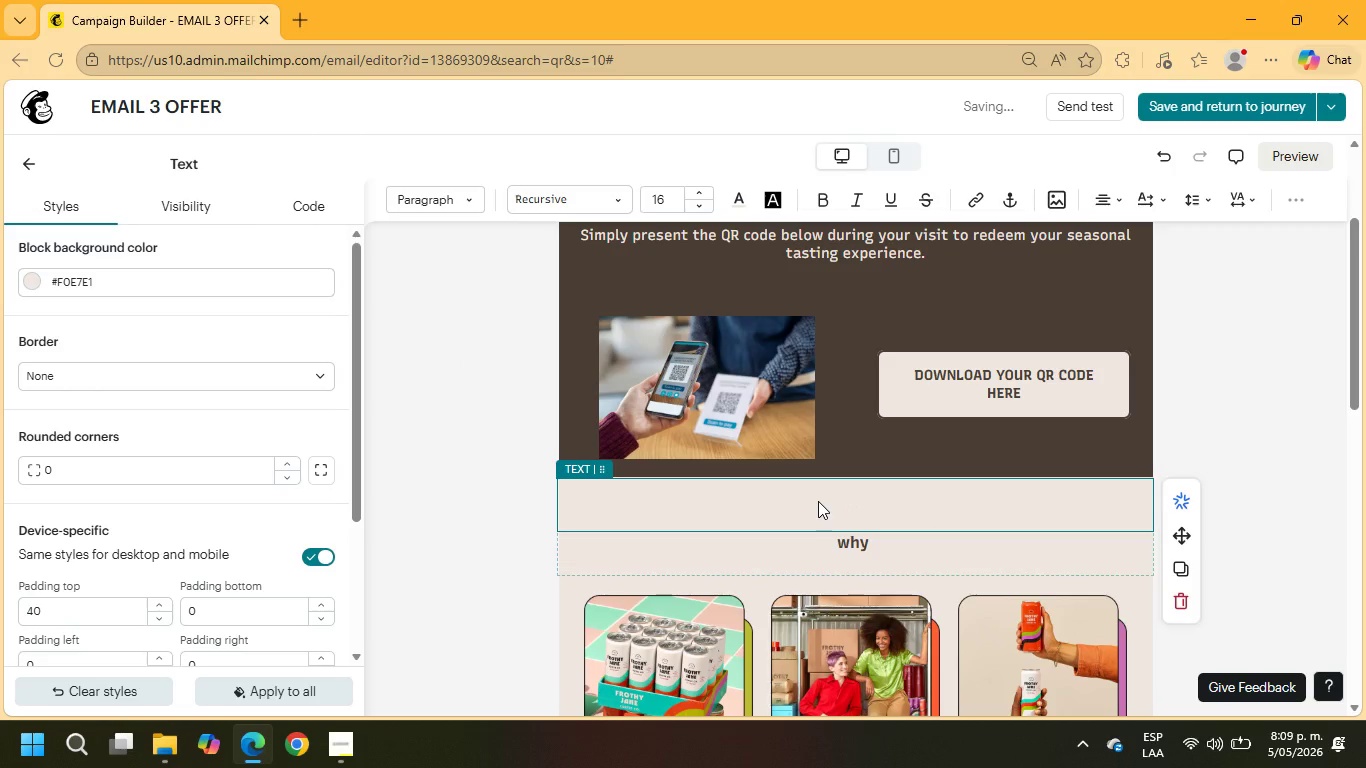 
left_click([818, 501])
 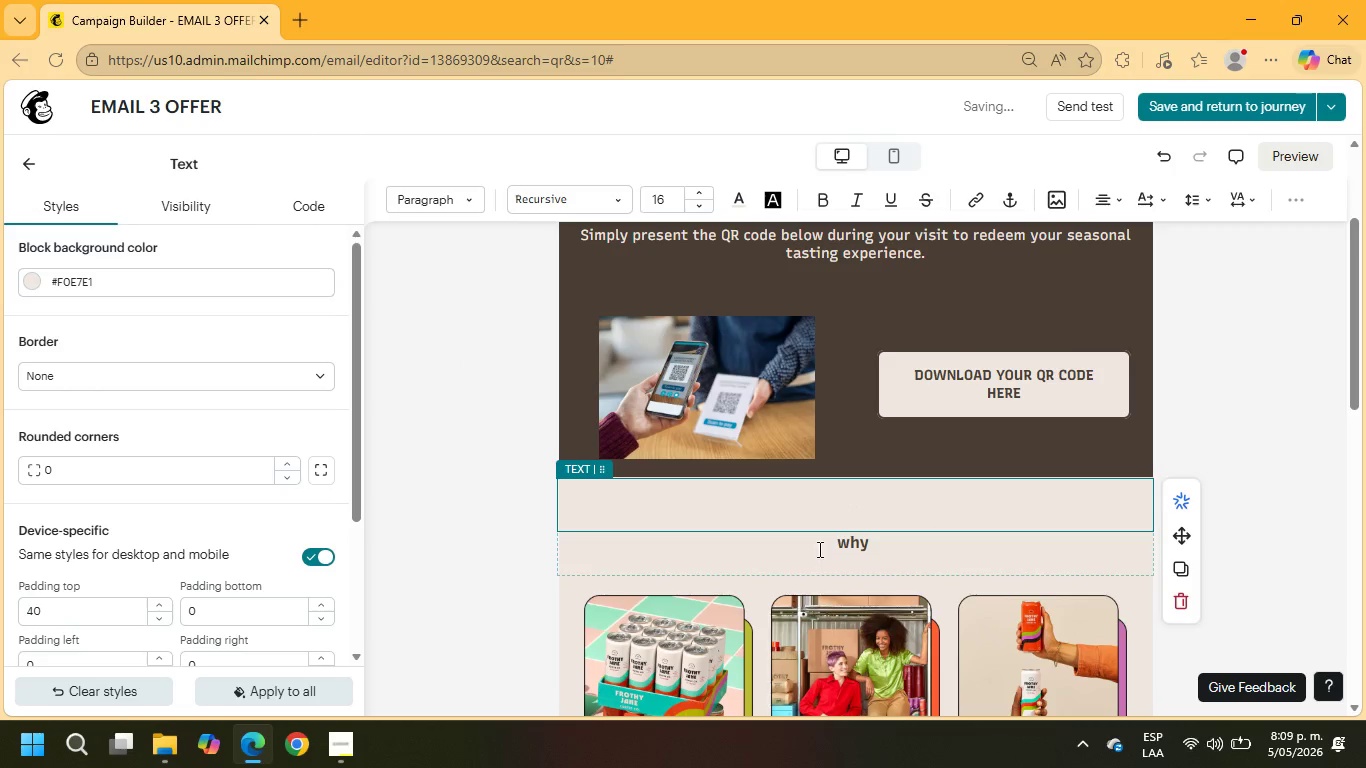 
double_click([818, 549])
 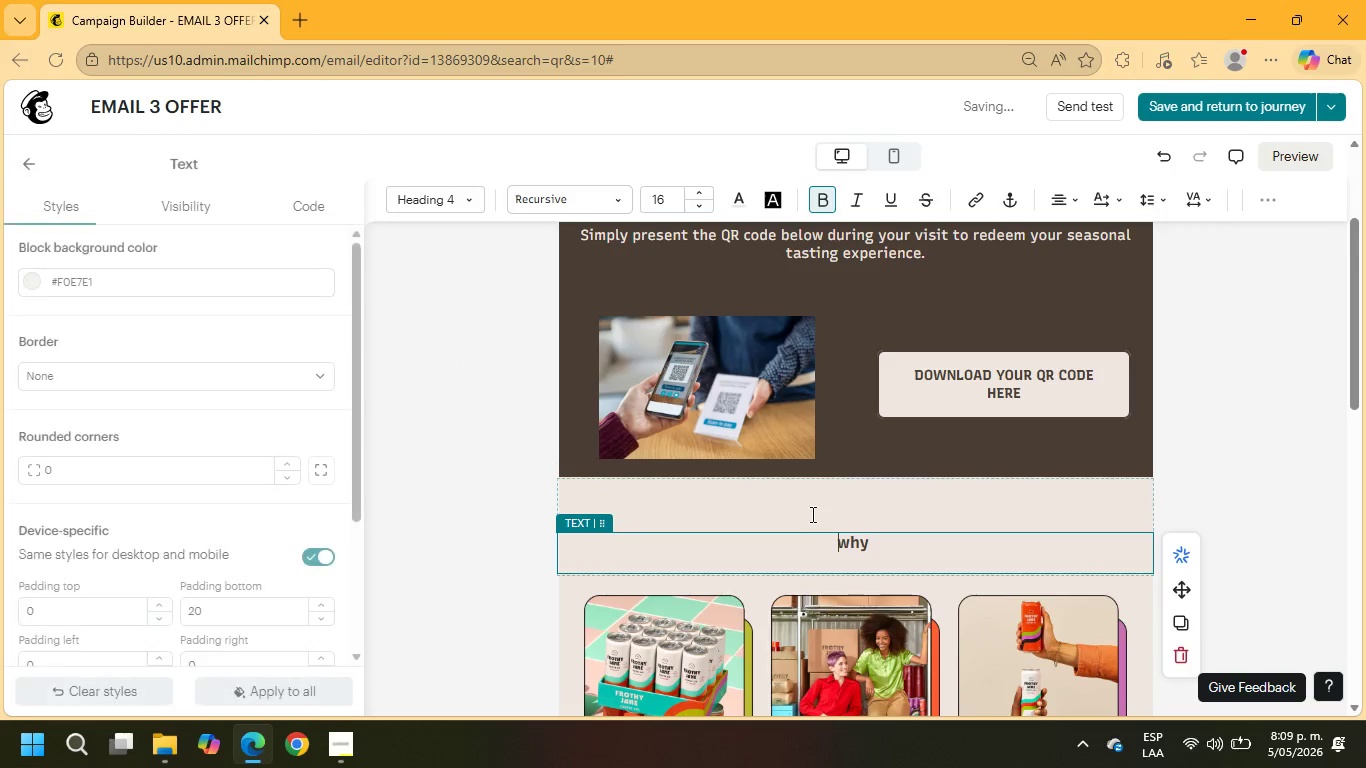 
left_click([810, 510])
 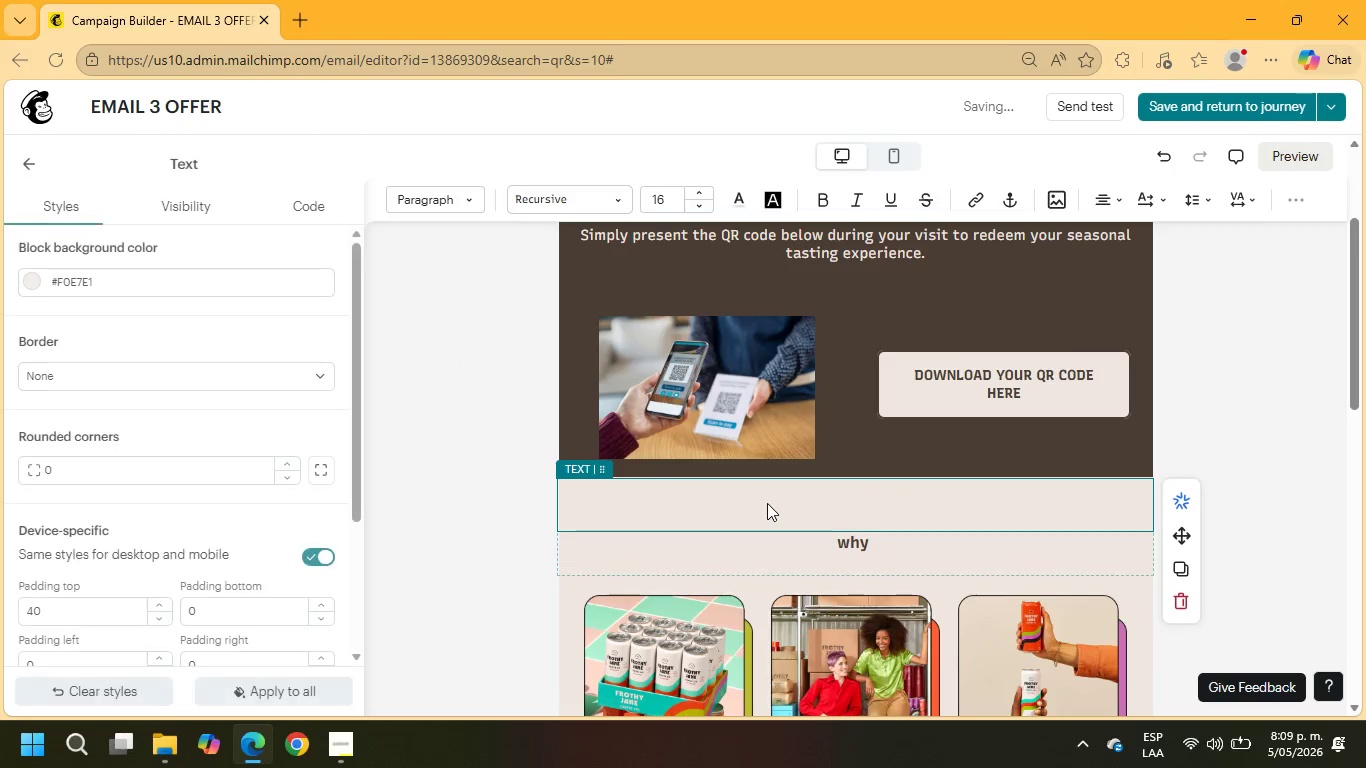 
left_click([767, 503])
 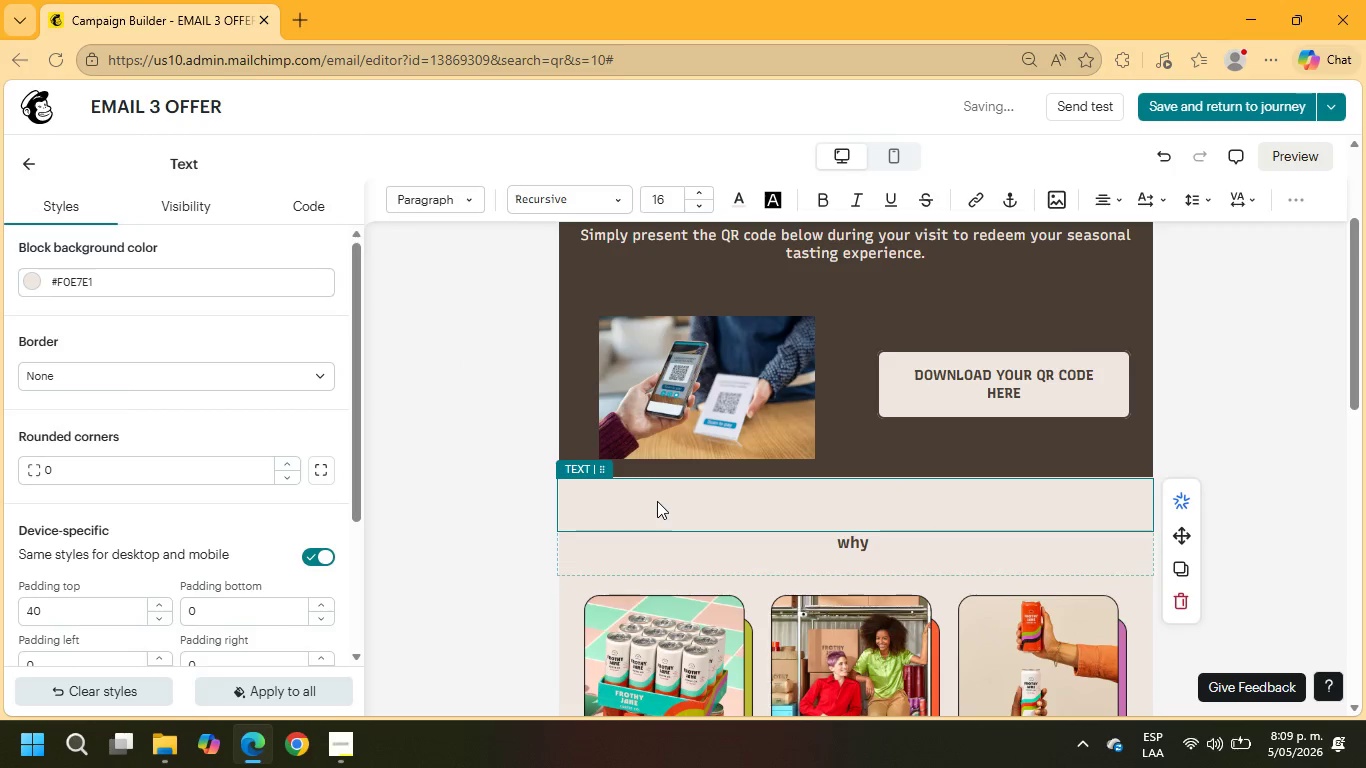 
double_click([657, 501])
 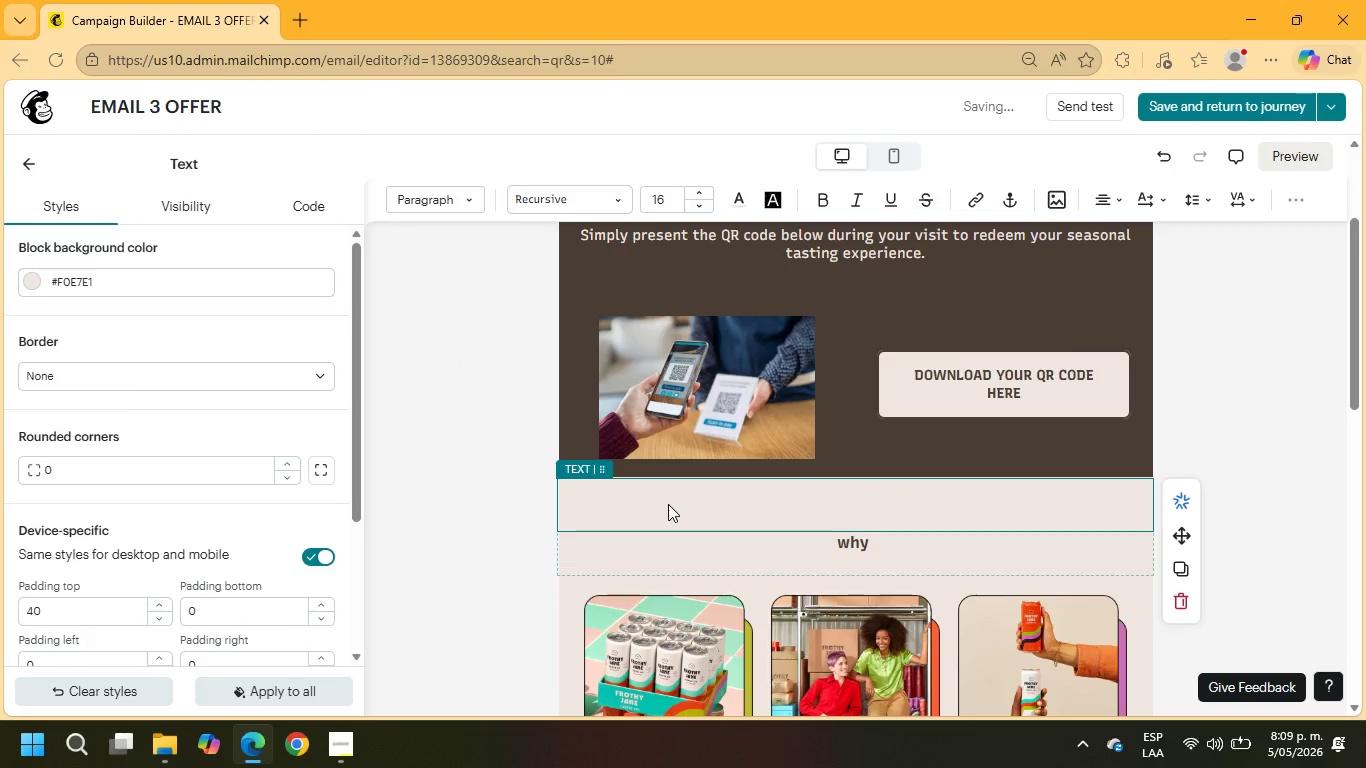 
left_click([703, 508])
 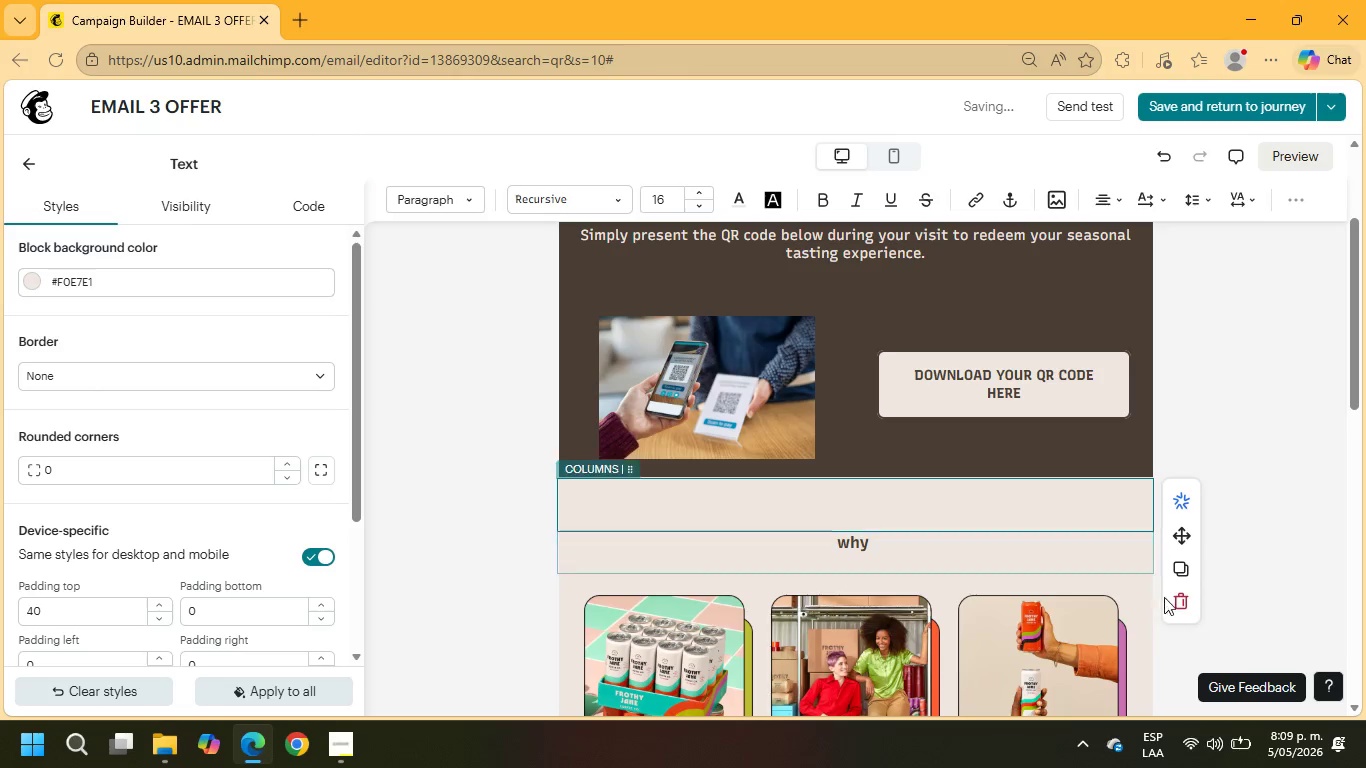 
left_click([1185, 600])
 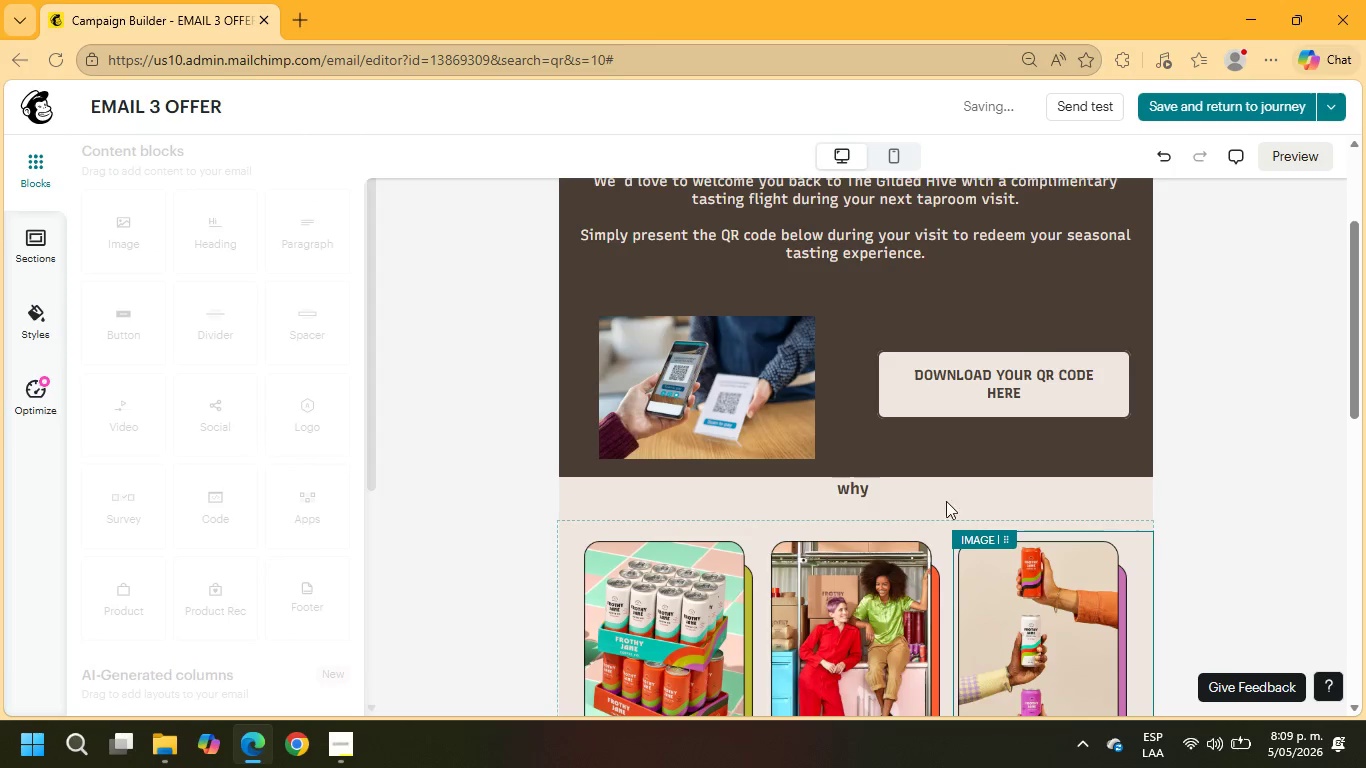 
left_click([926, 487])
 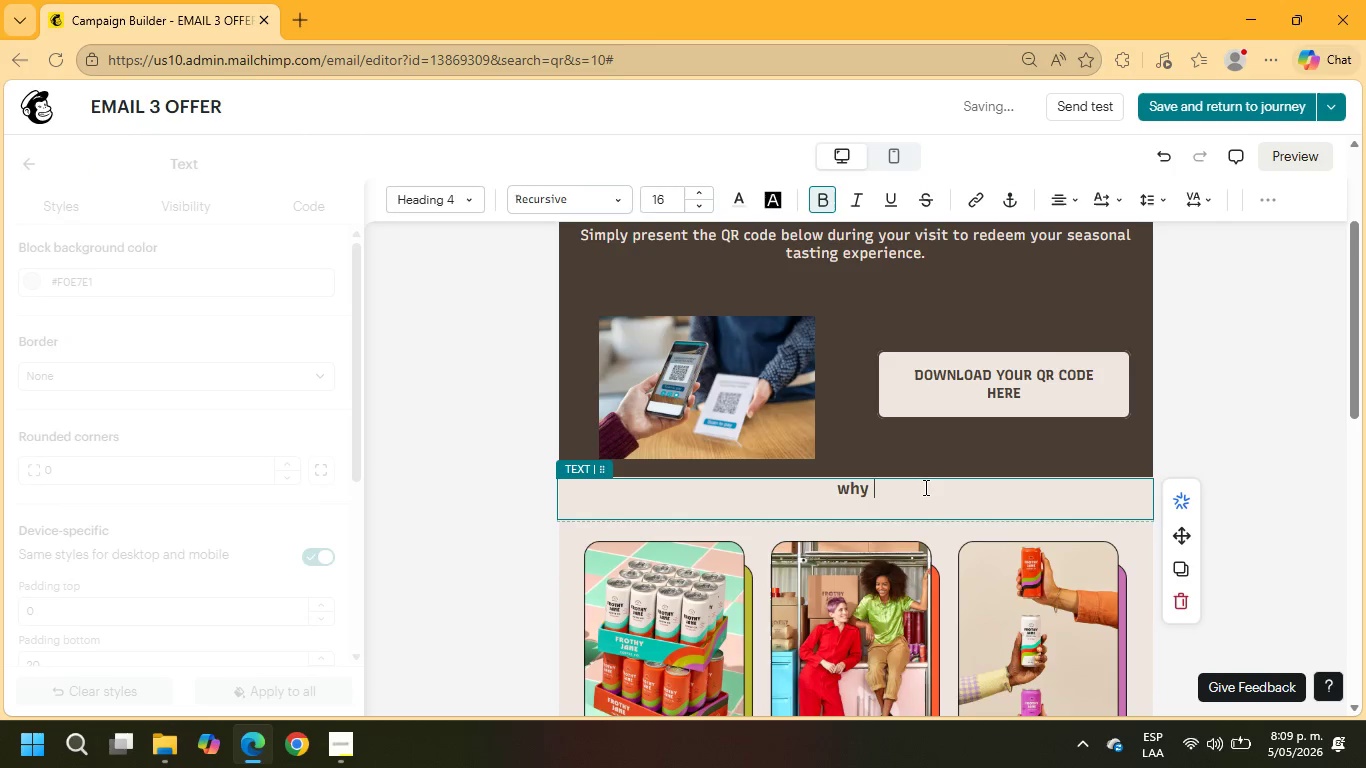 
key(Backspace)
 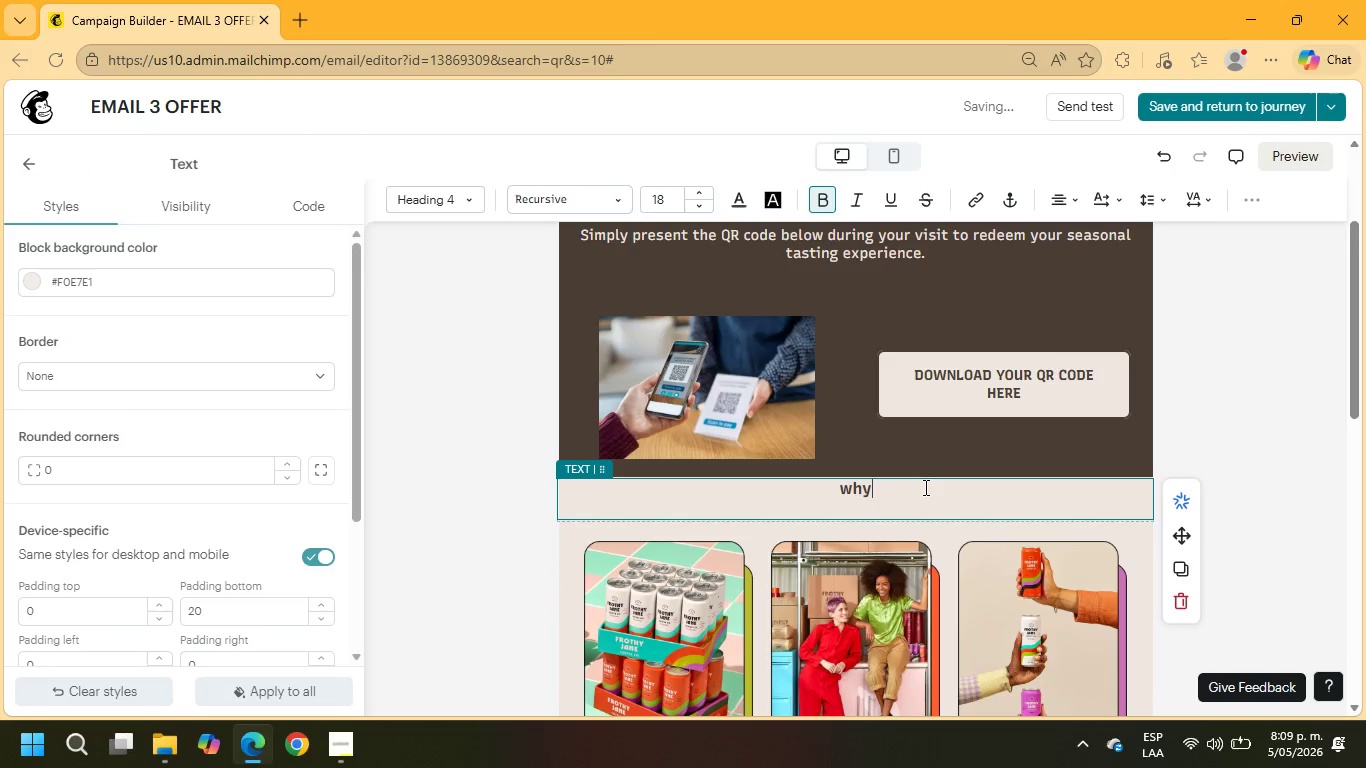 
key(Backspace)
 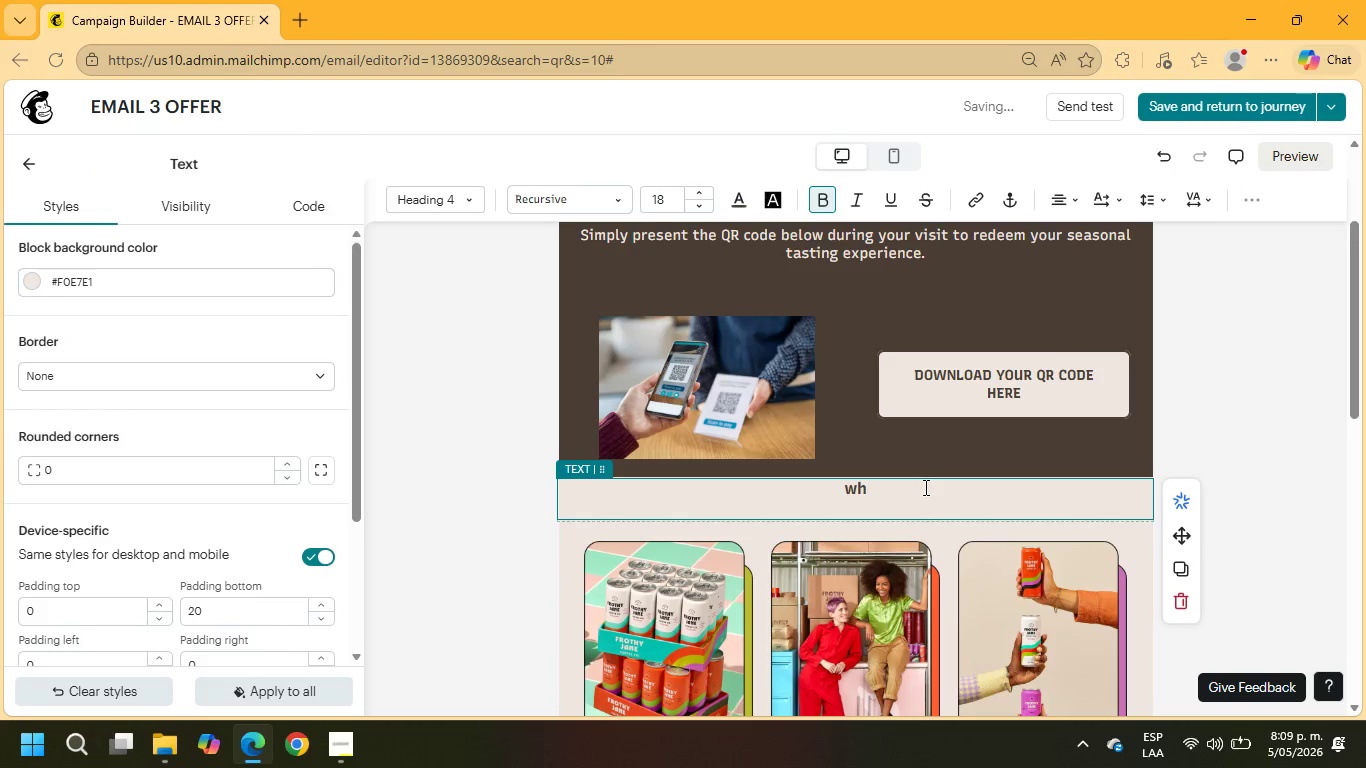 
key(Backspace)
 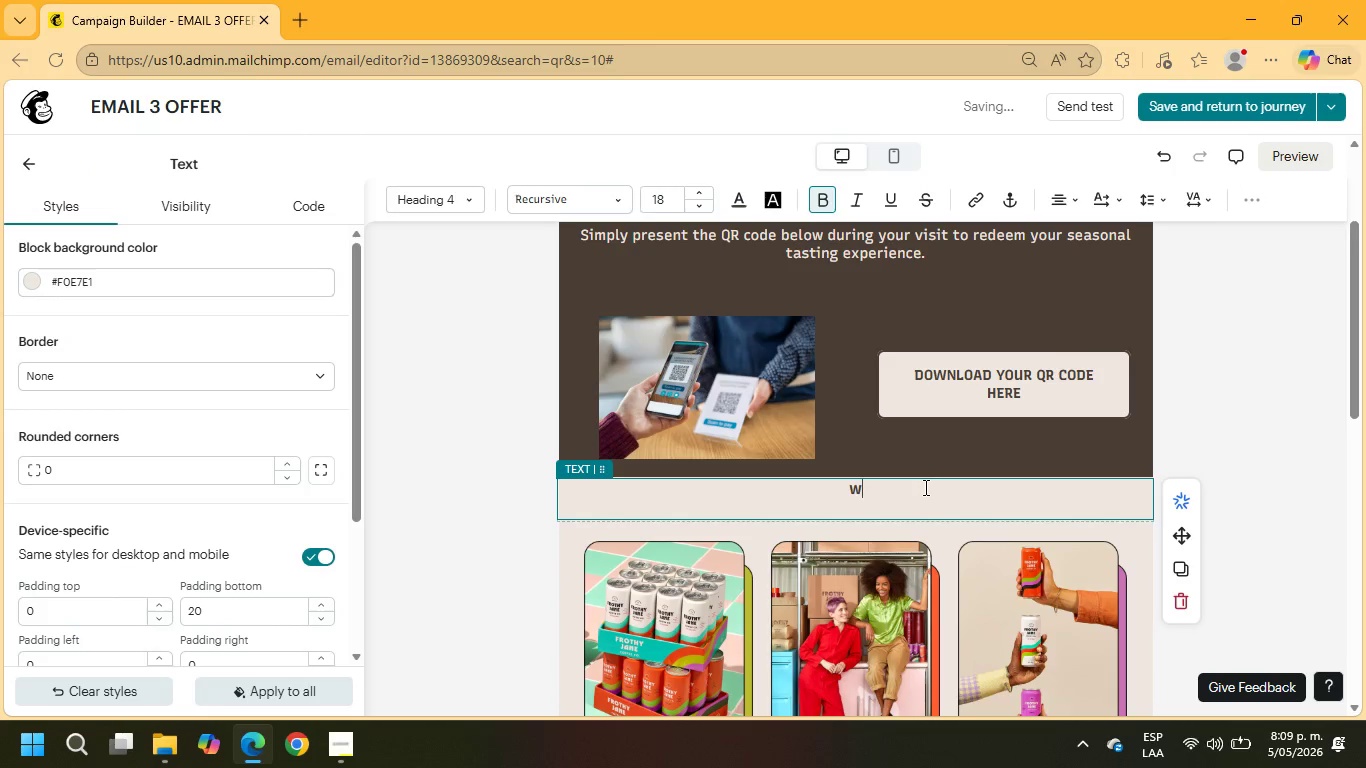 
key(Backspace)
 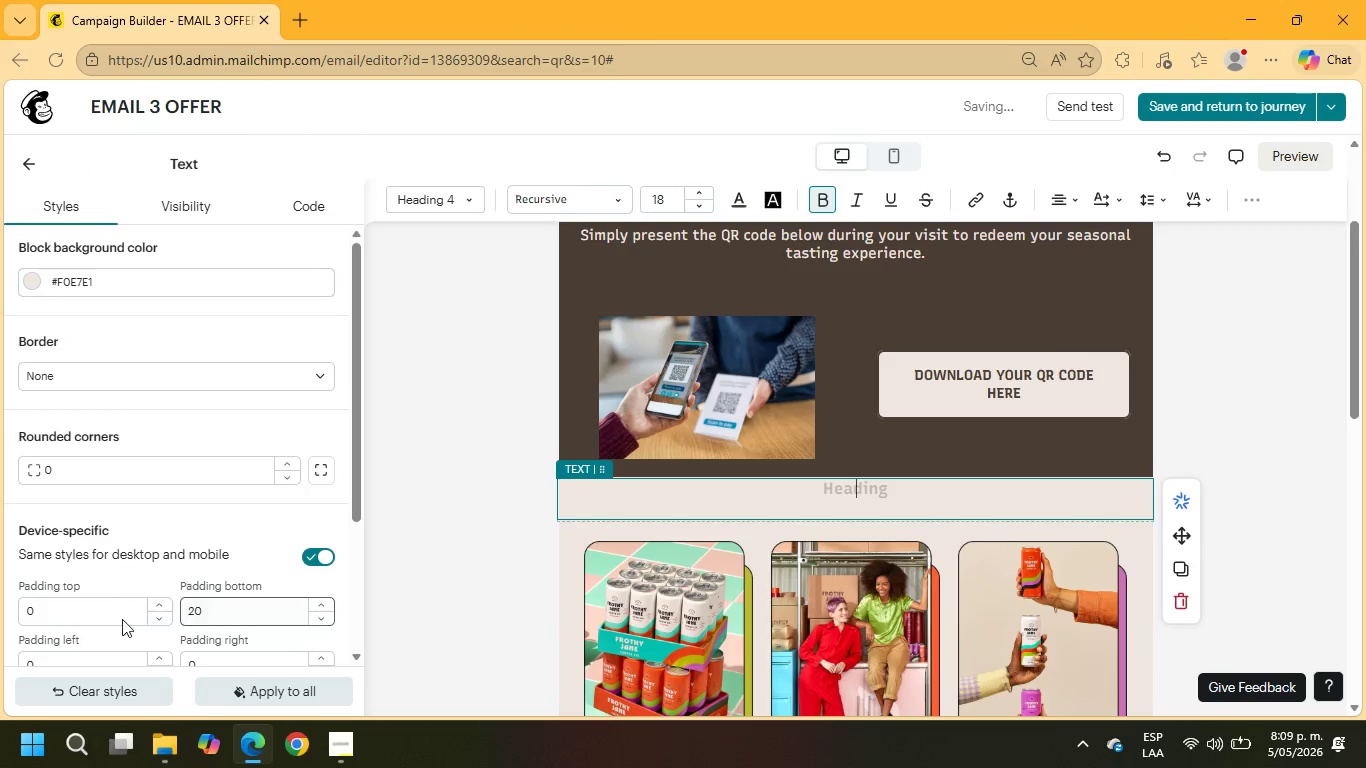 
left_click_drag(start_coordinate=[83, 620], to_coordinate=[0, 606])
 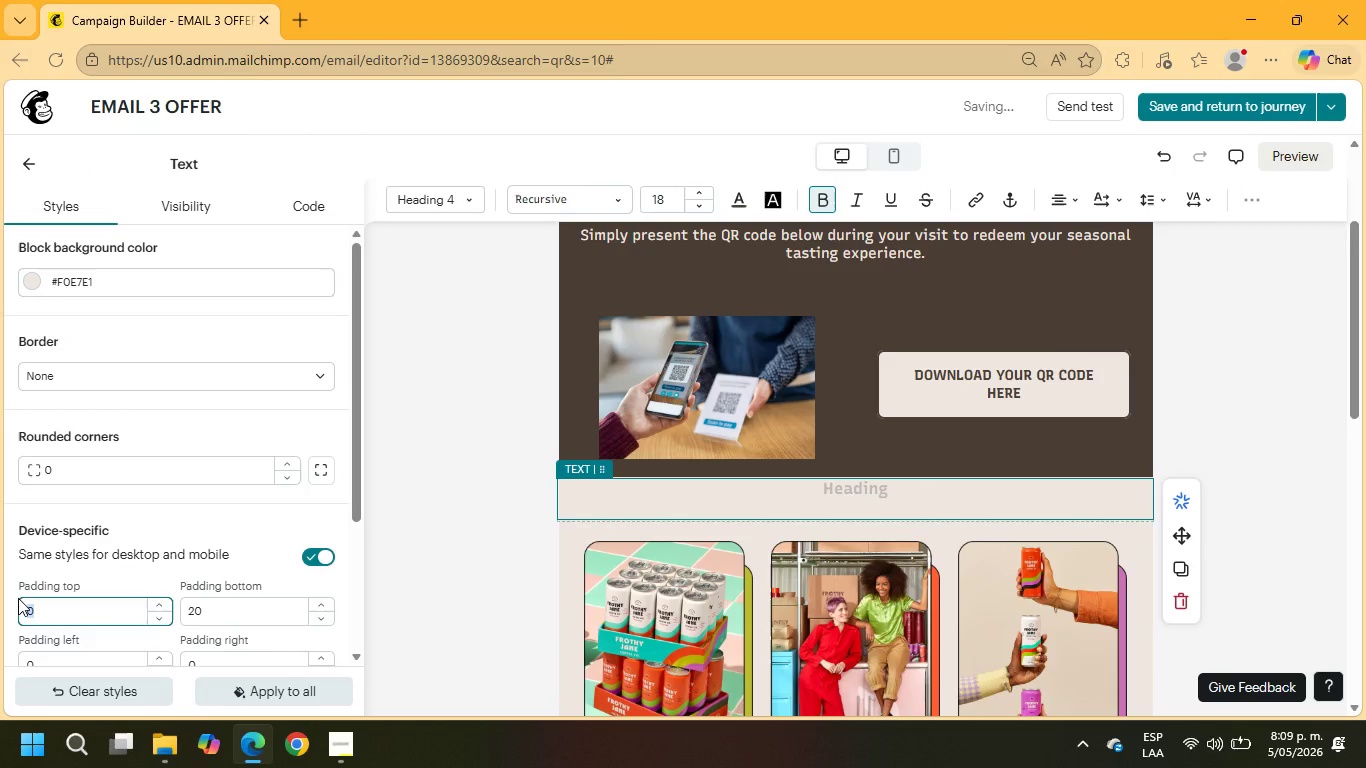 
key(Numpad1)
 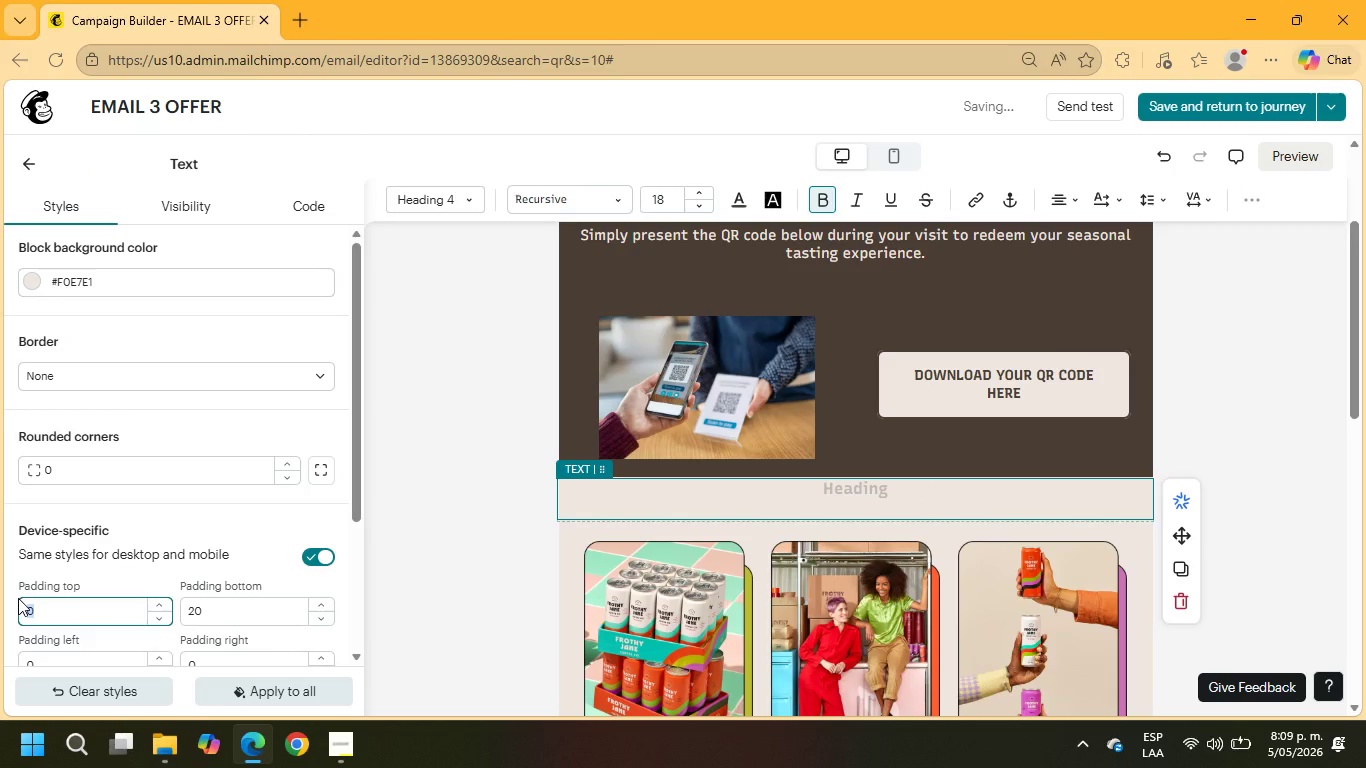 
key(Numpad0)
 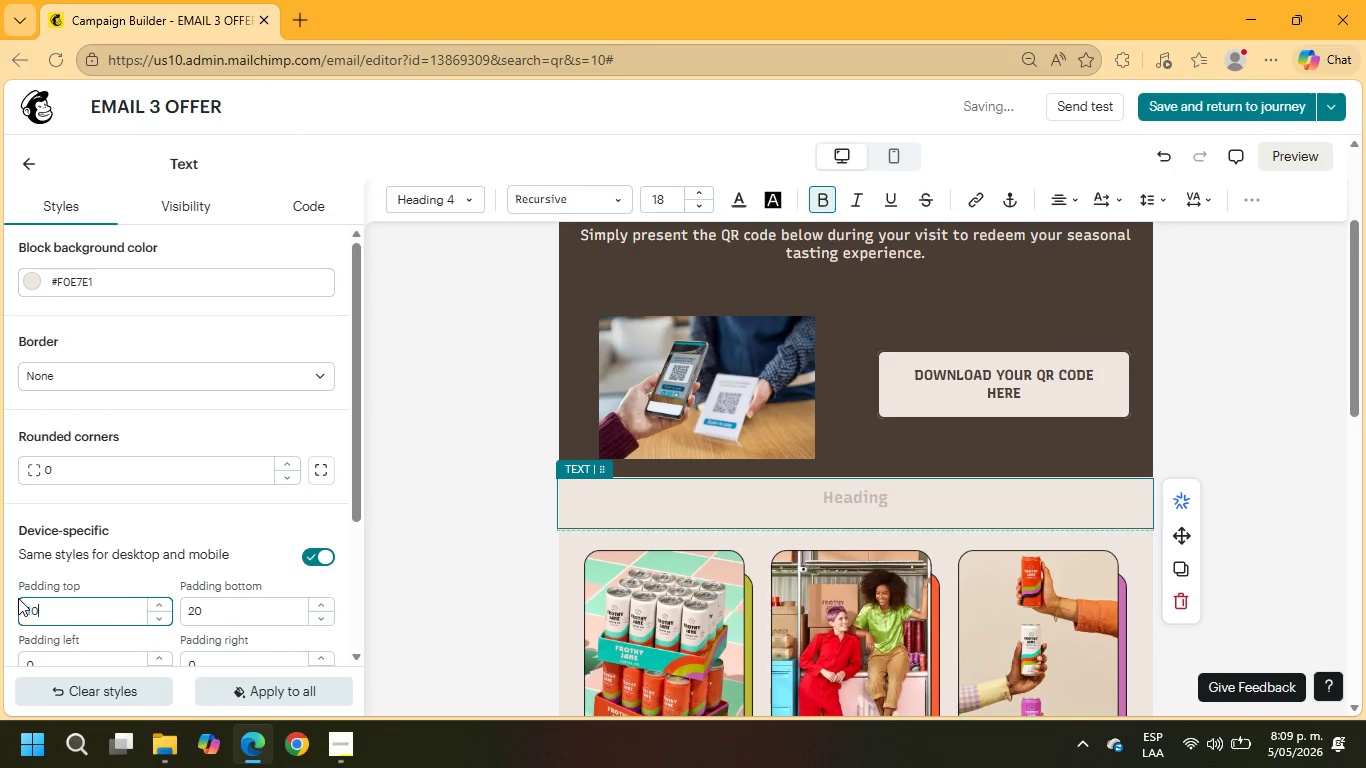 
key(NumpadEnter)
 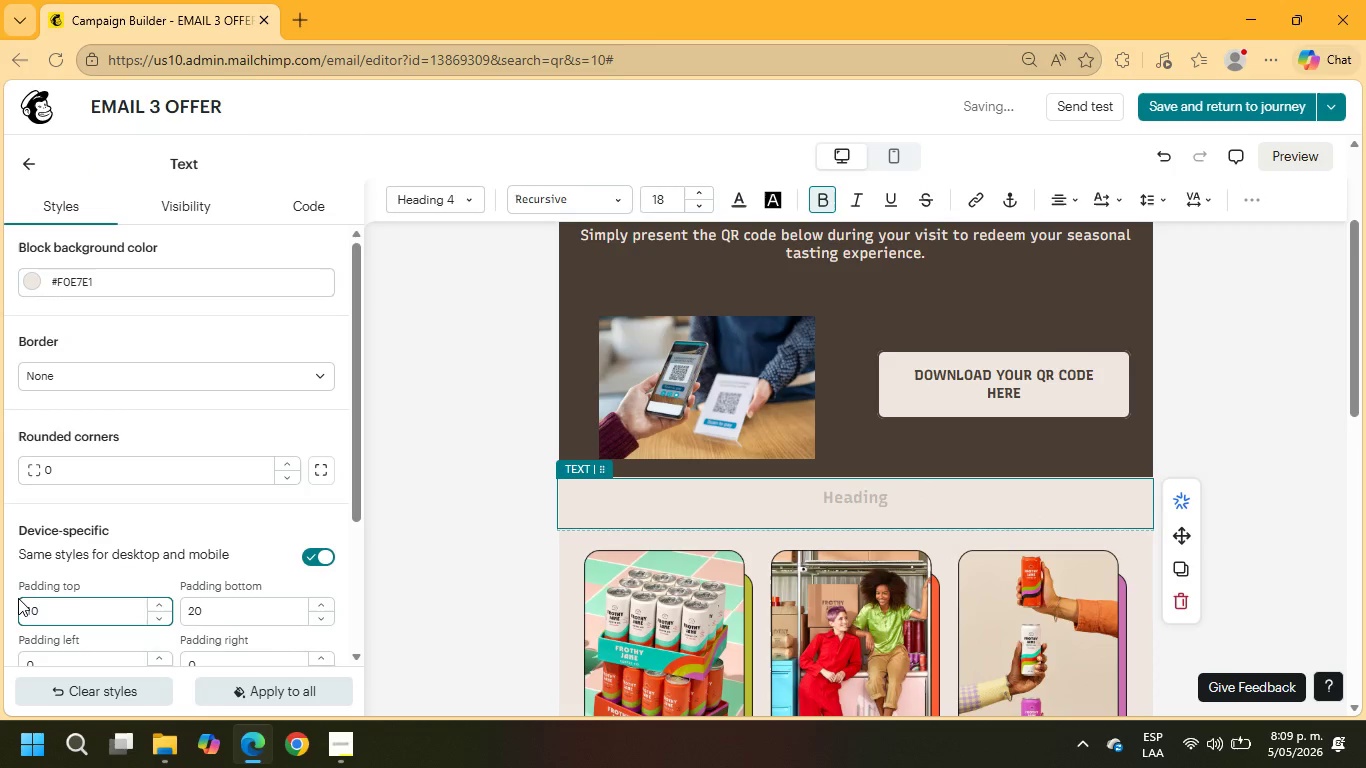 
key(Shift+W)
 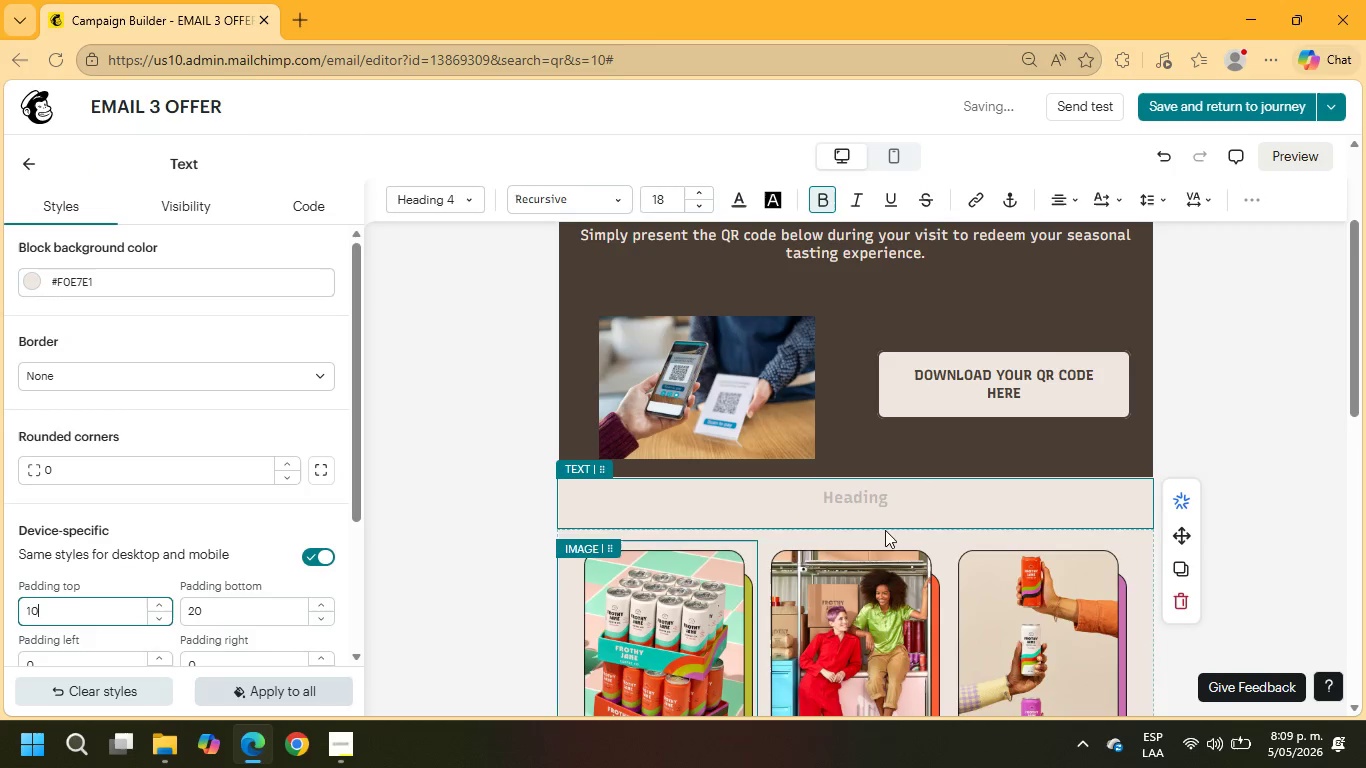 
left_click([878, 495])
 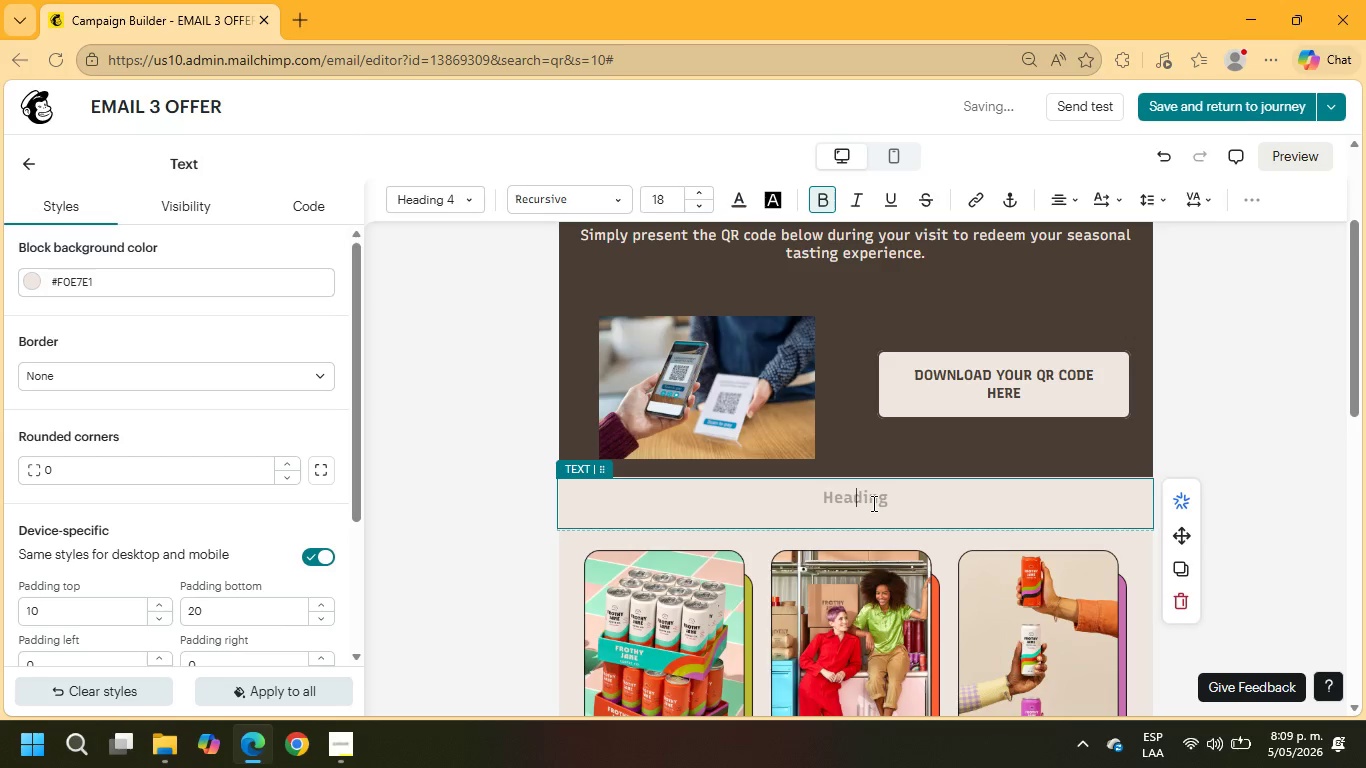 
type(Whether you recoo)
key(Backspace)
type(nnect with your )
 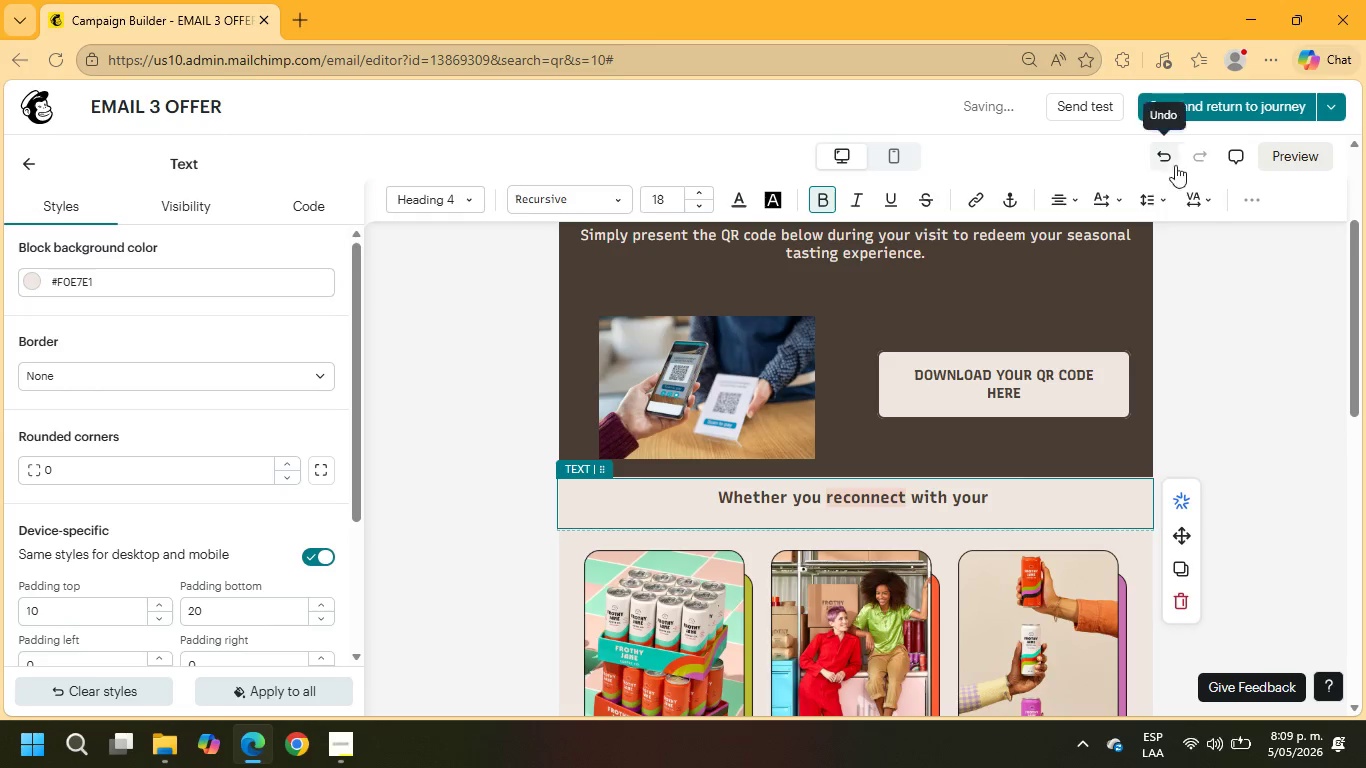 
left_click([1258, 194])
 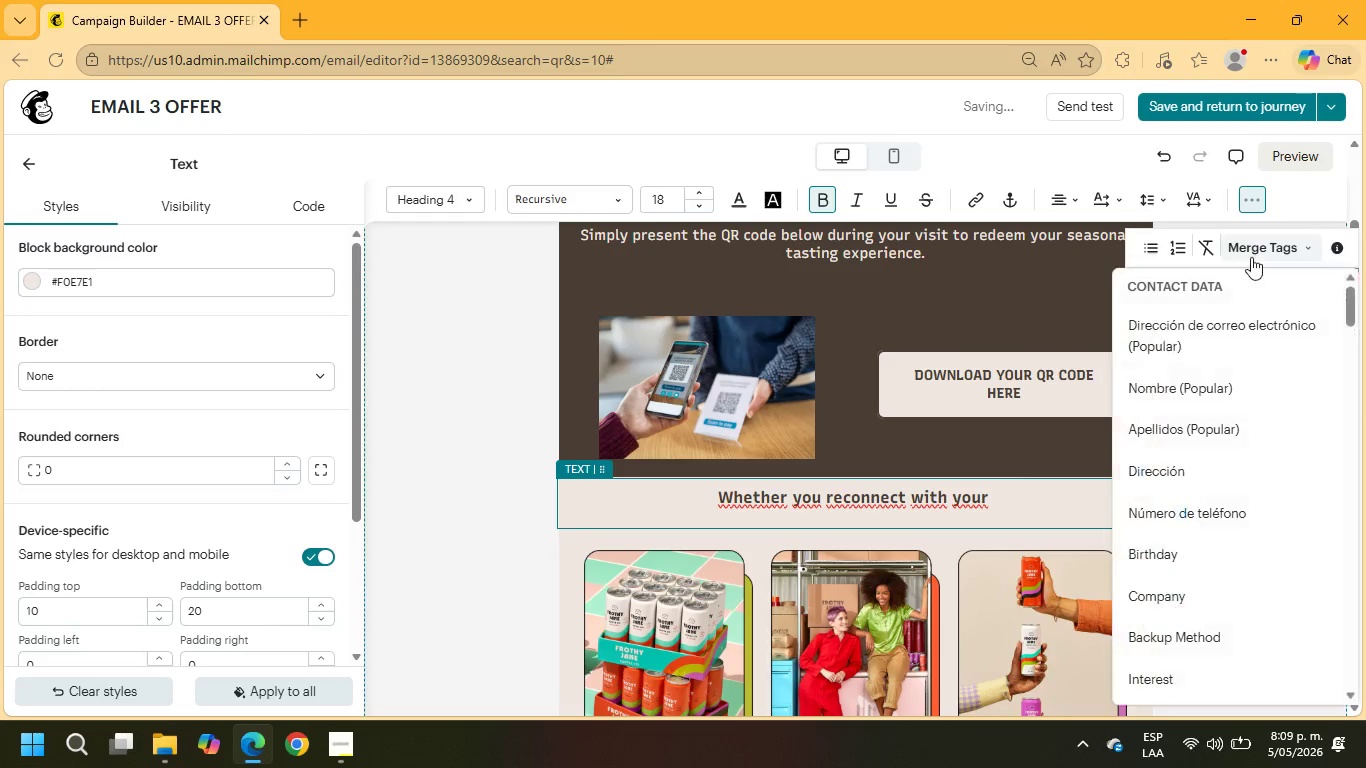 
scroll: coordinate [1232, 445], scroll_direction: down, amount: 31.0
 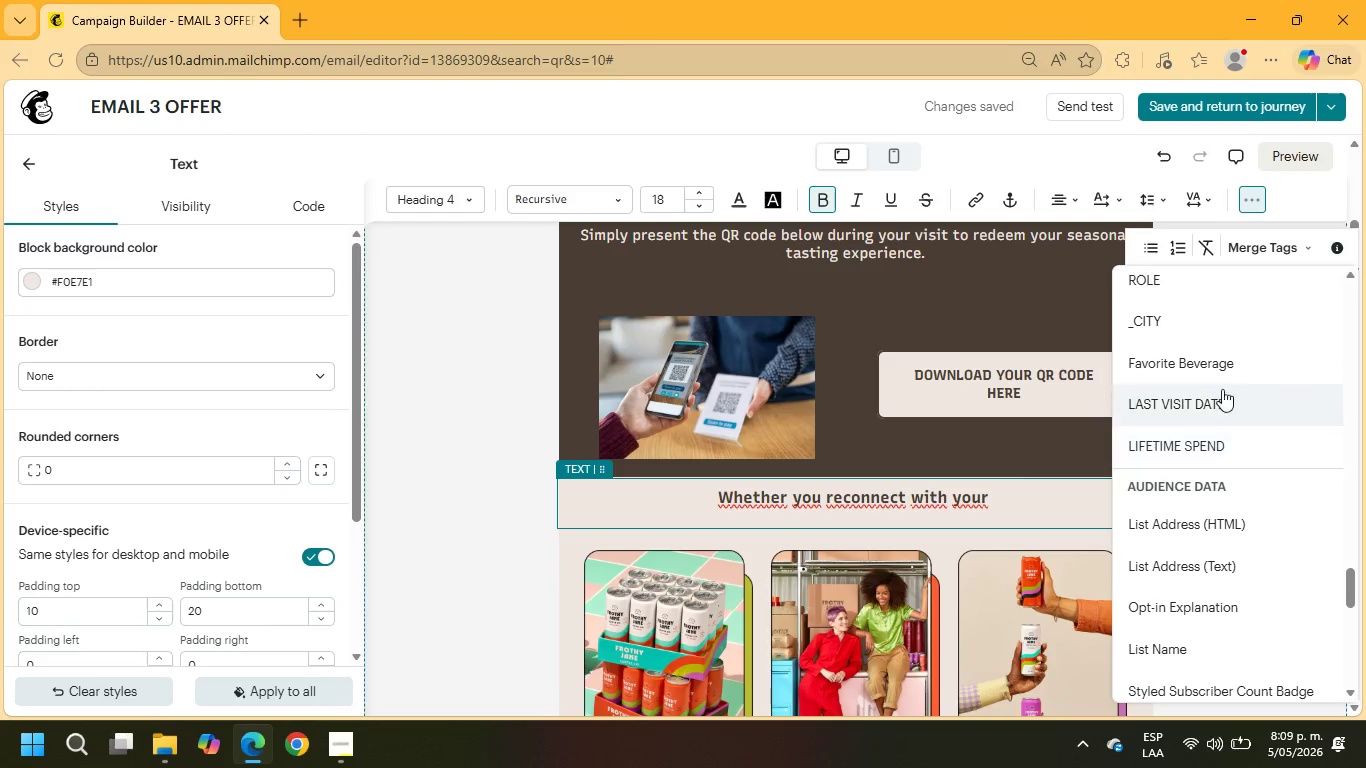 
left_click([1211, 365])
 